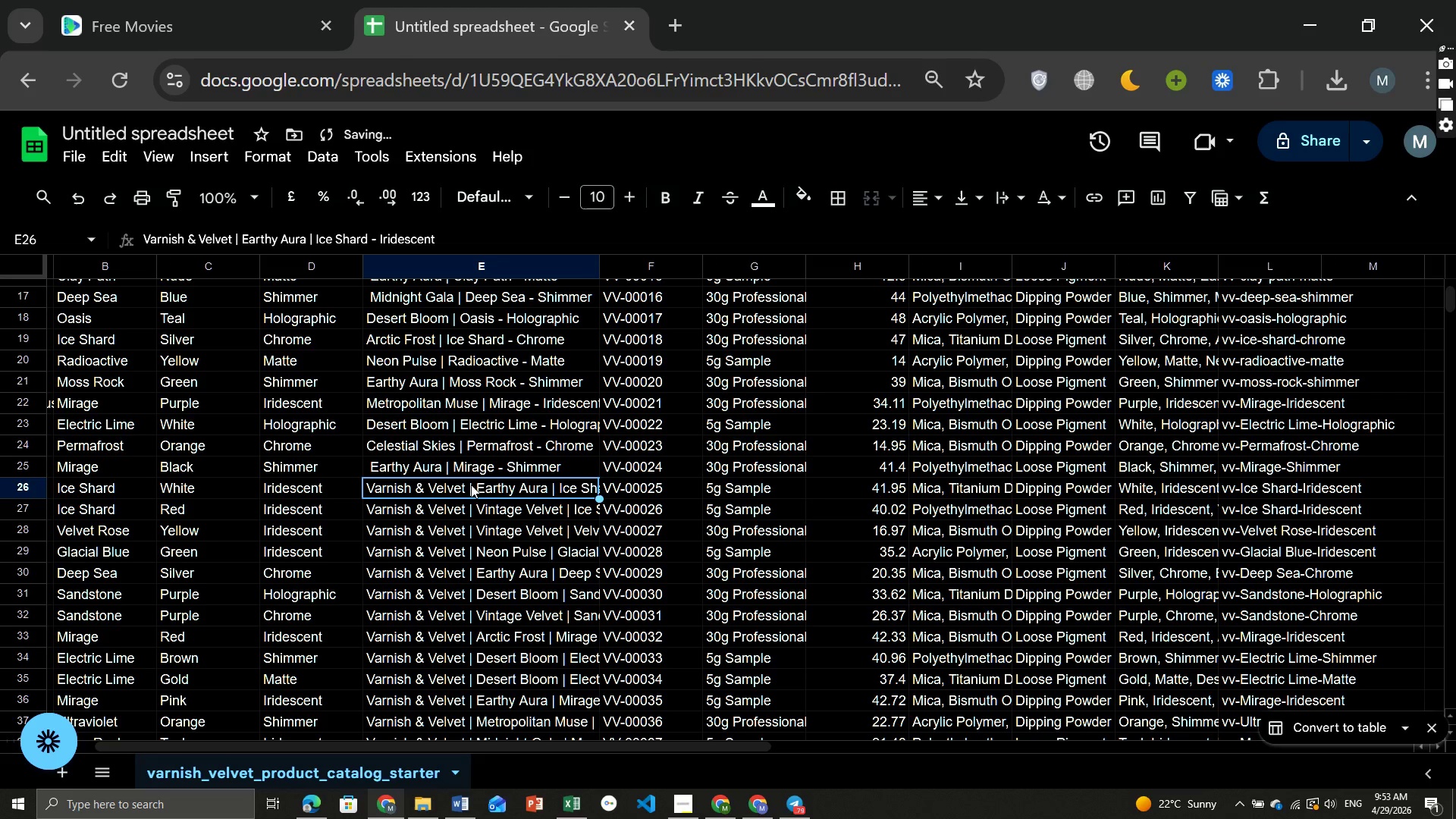 
double_click([471, 485])
 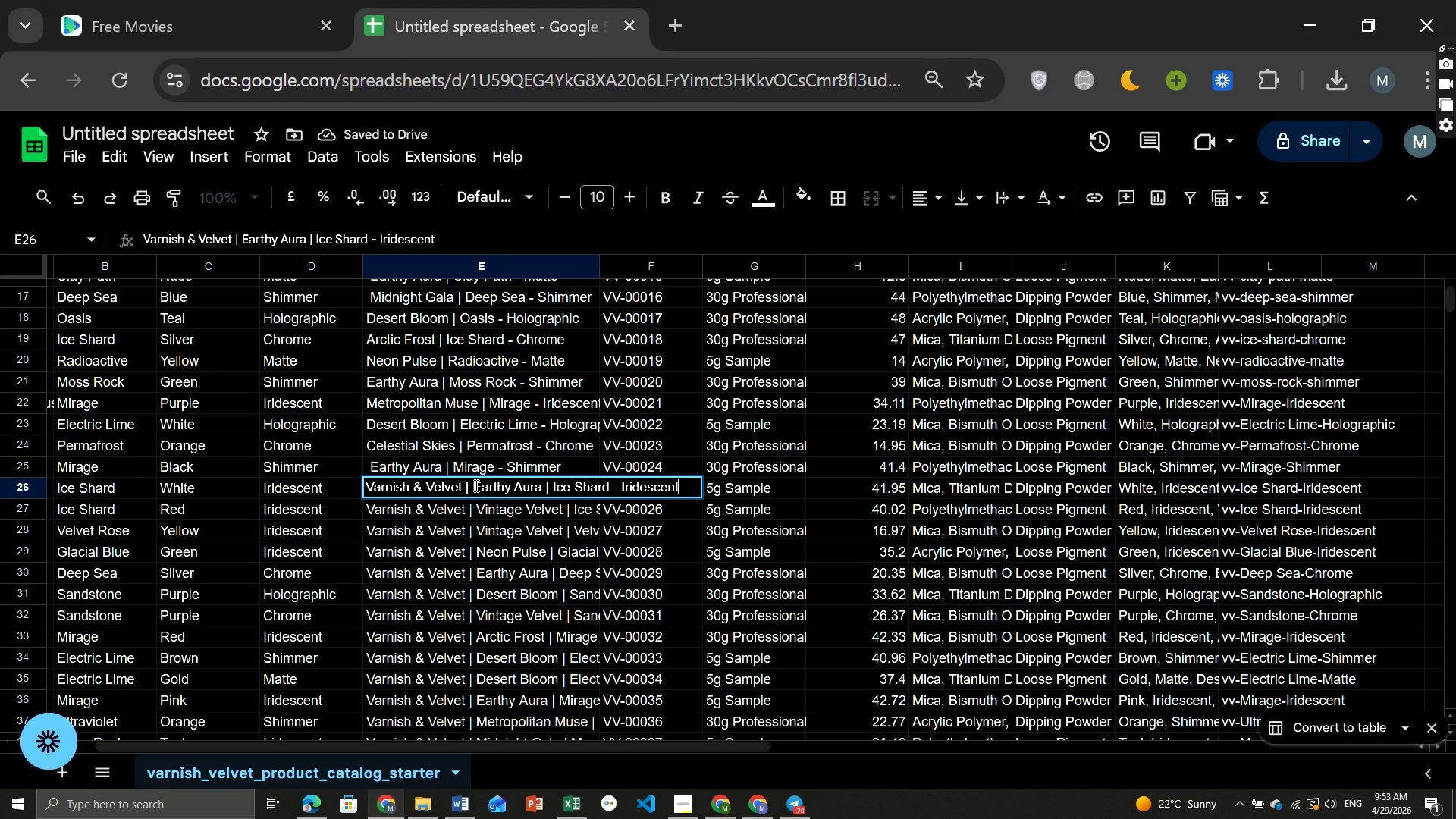 
left_click([474, 485])
 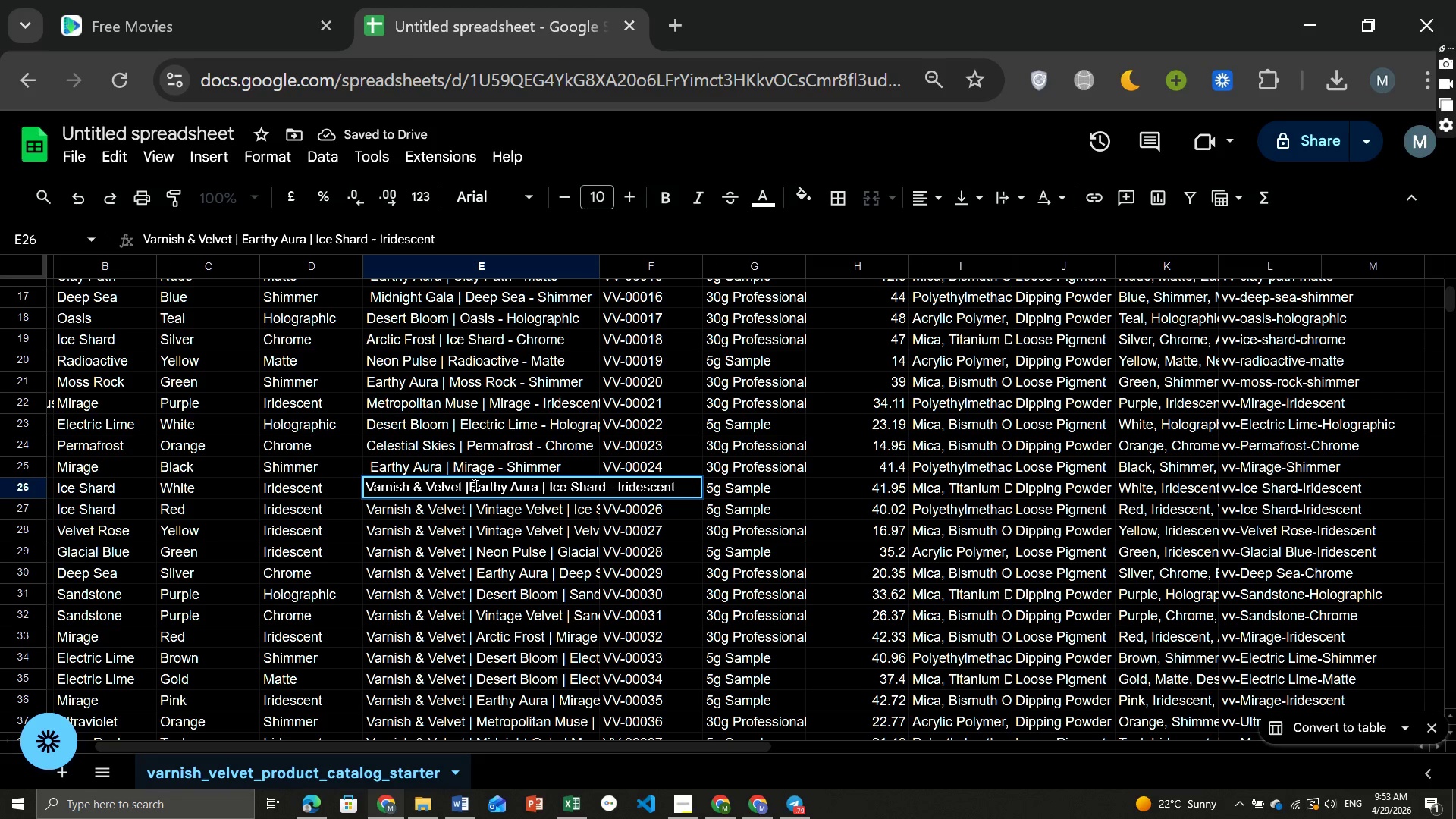 
hold_key(key=Backspace, duration=1.53)
 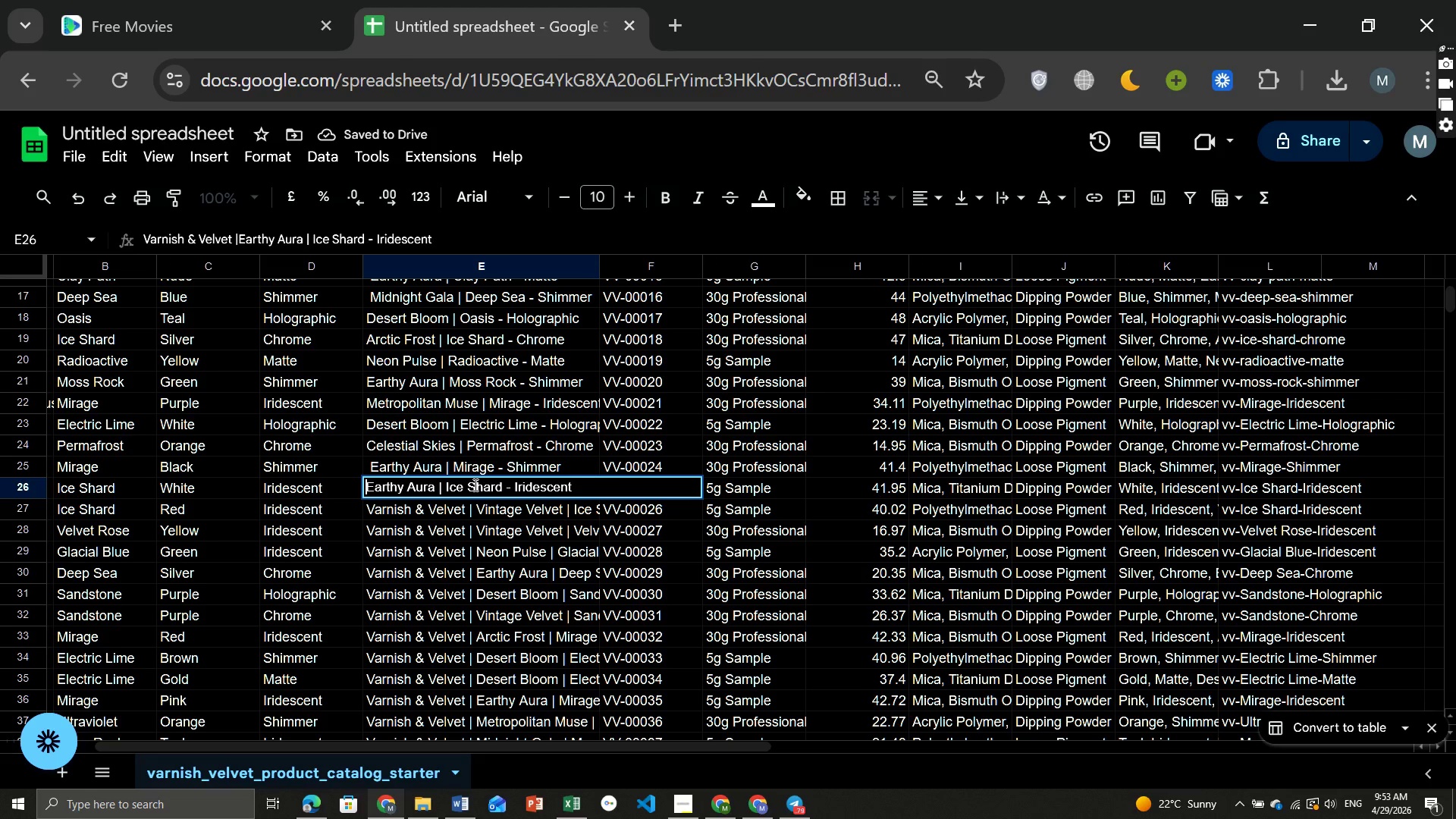 
key(Backspace)
 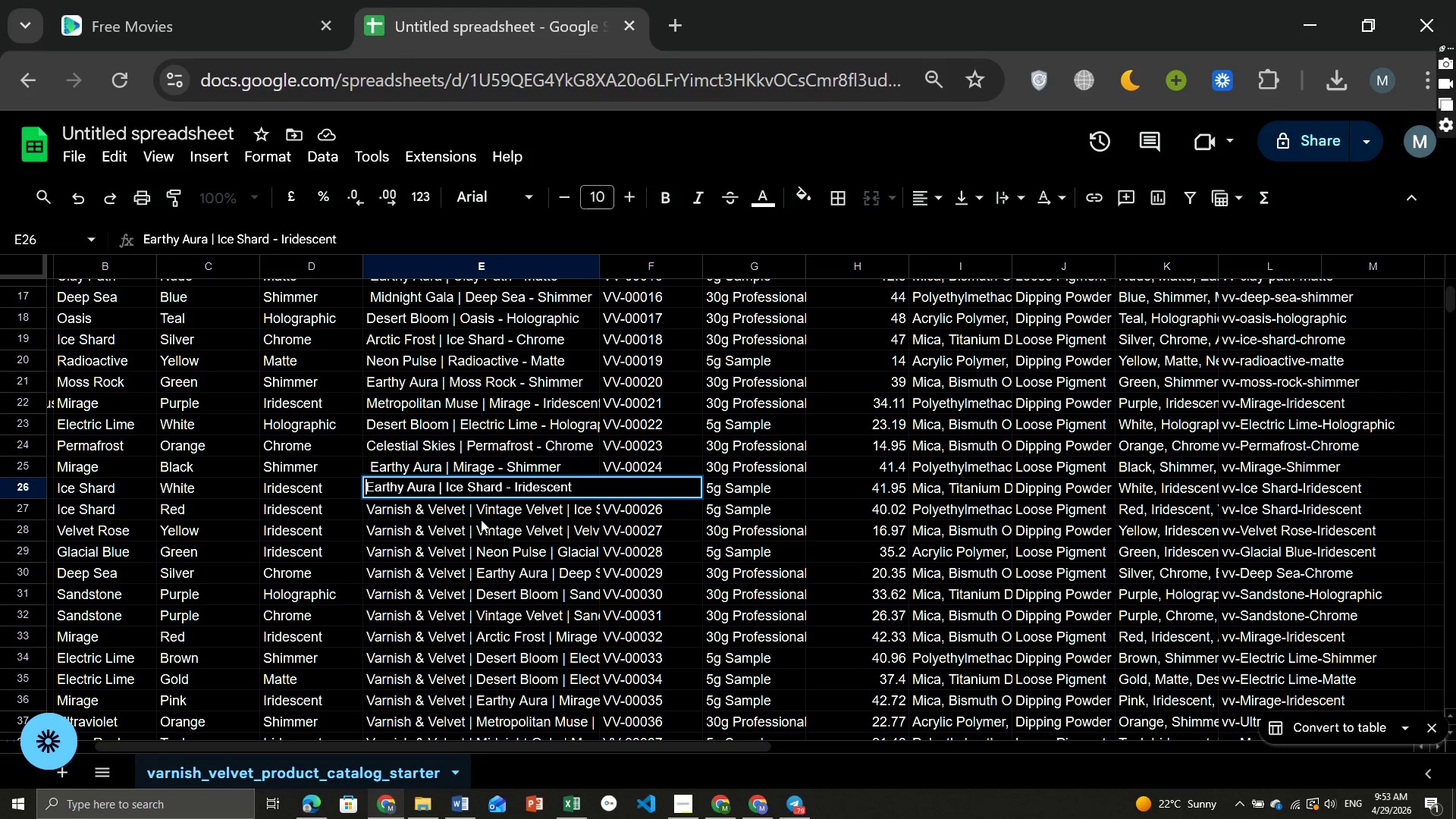 
left_click([479, 518])
 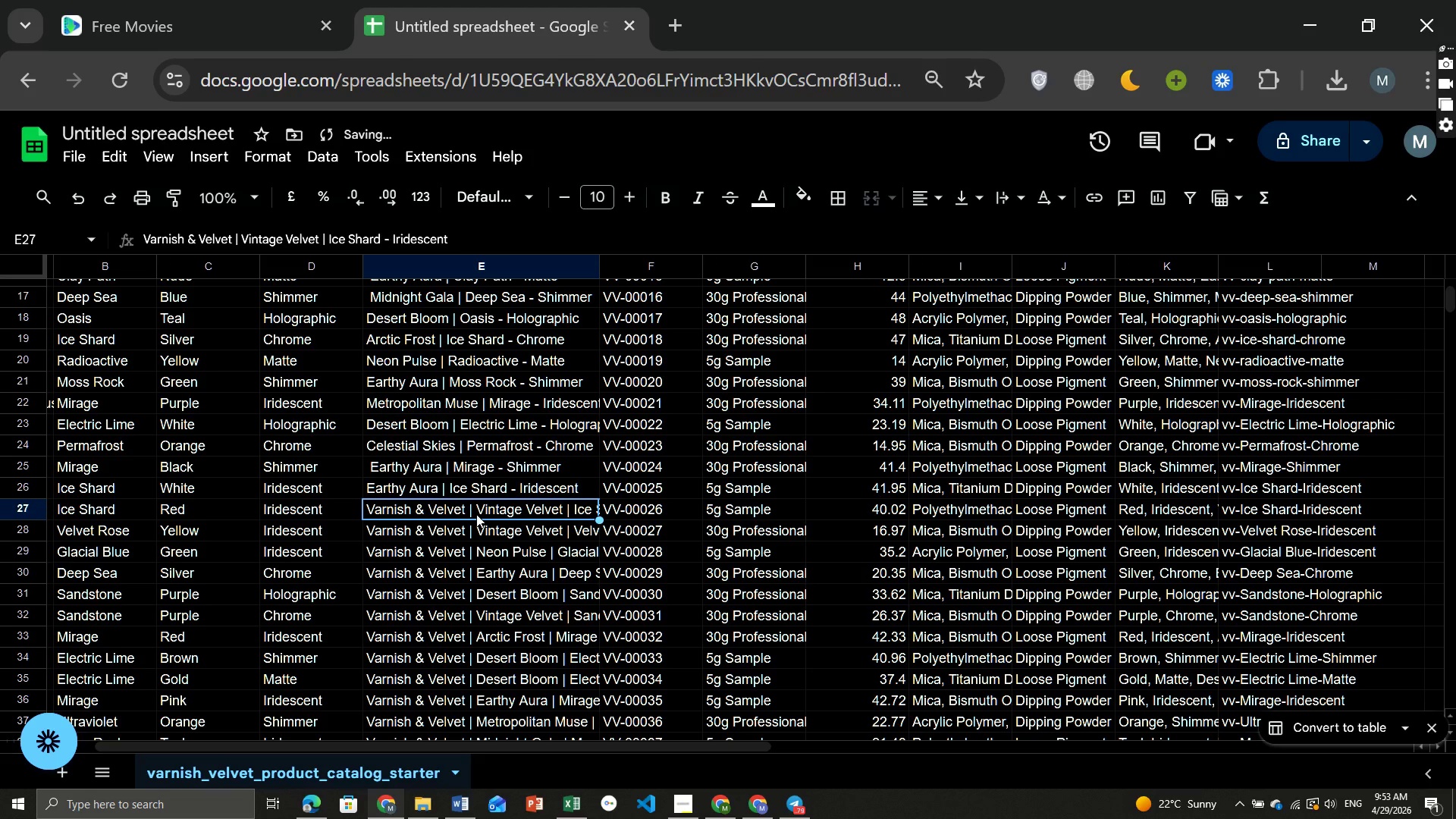 
double_click([476, 514])
 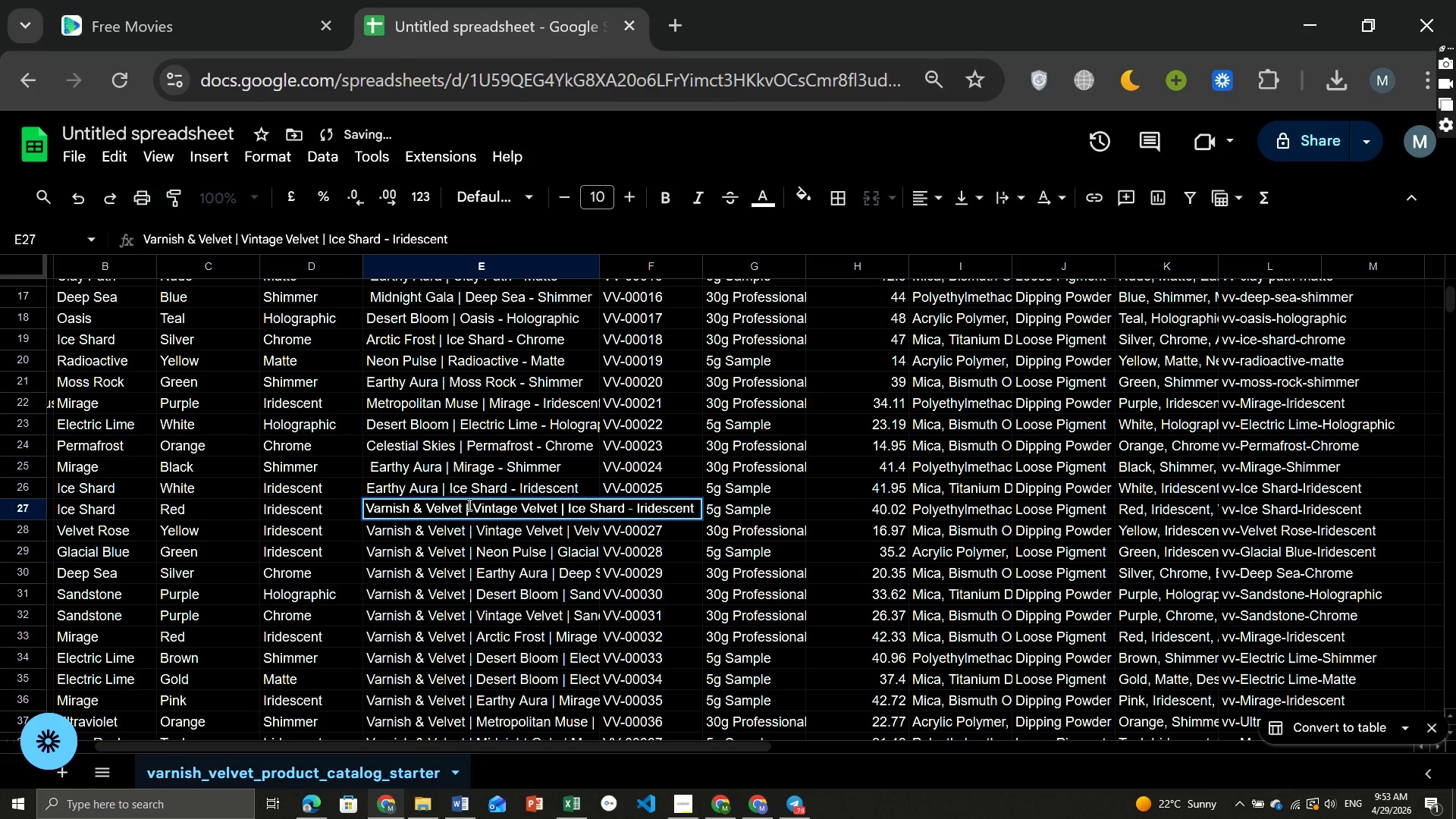 
left_click([467, 501])
 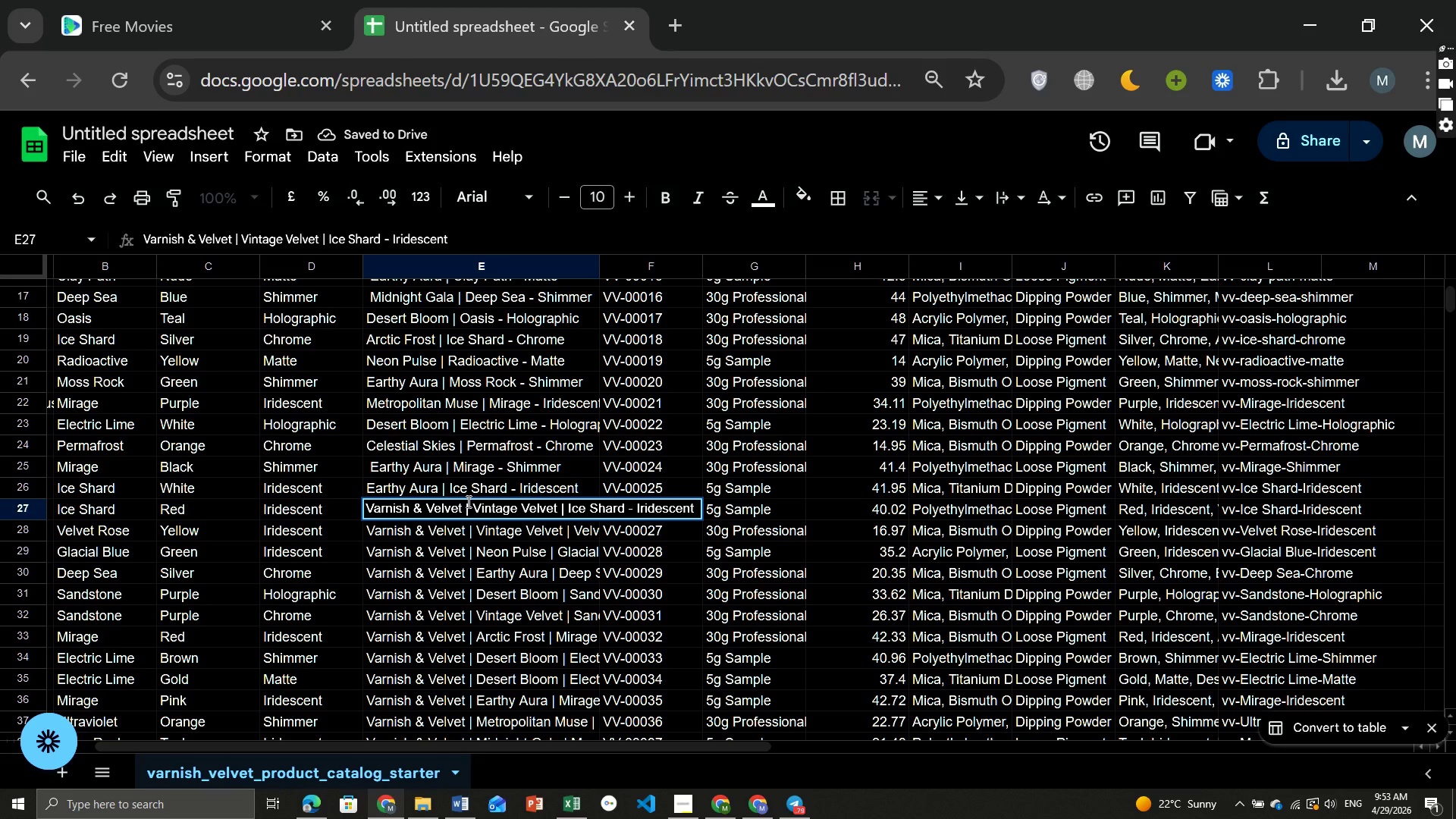 
key(ArrowRight)
 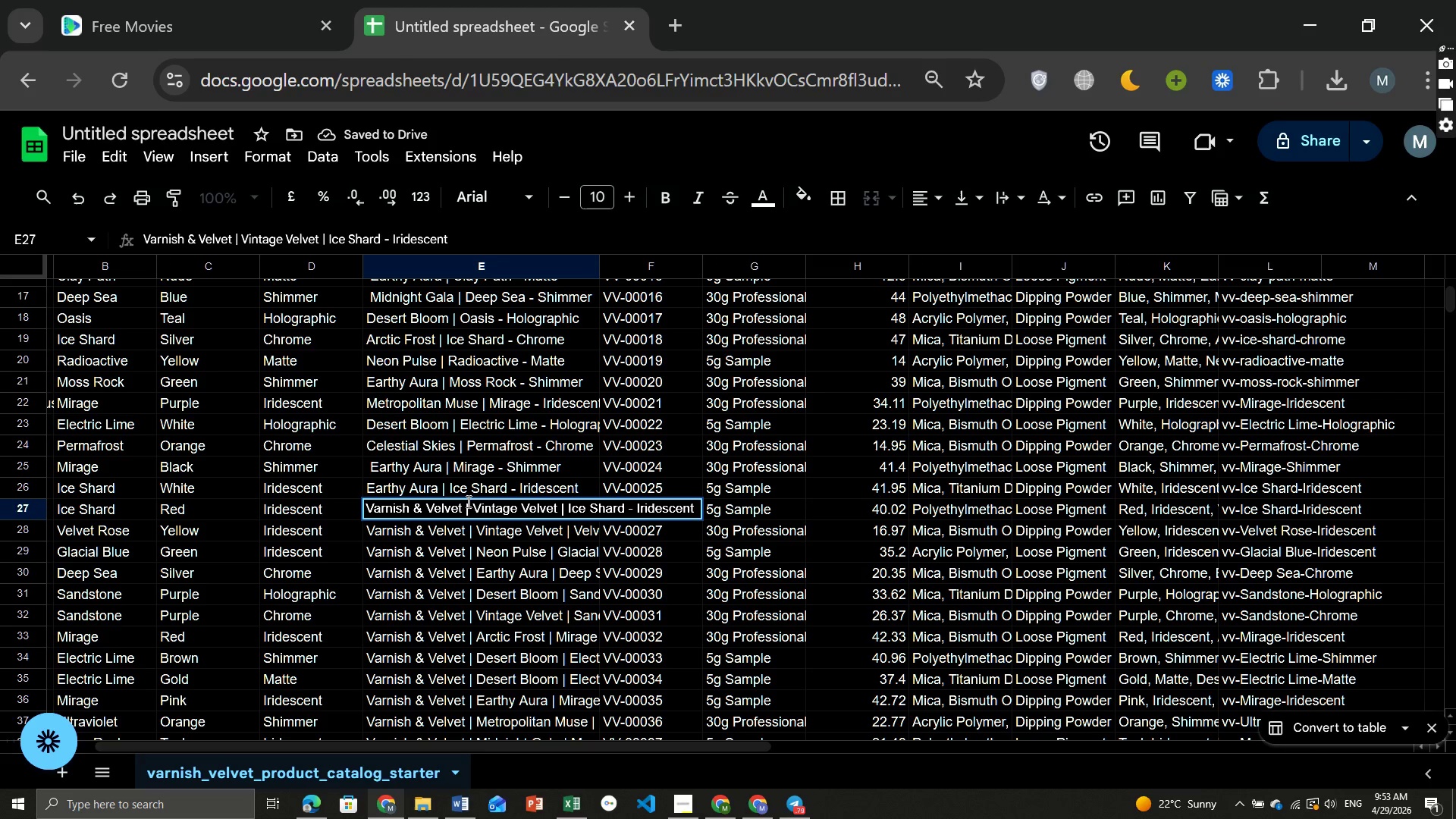 
hold_key(key=Backspace, duration=1.5)
 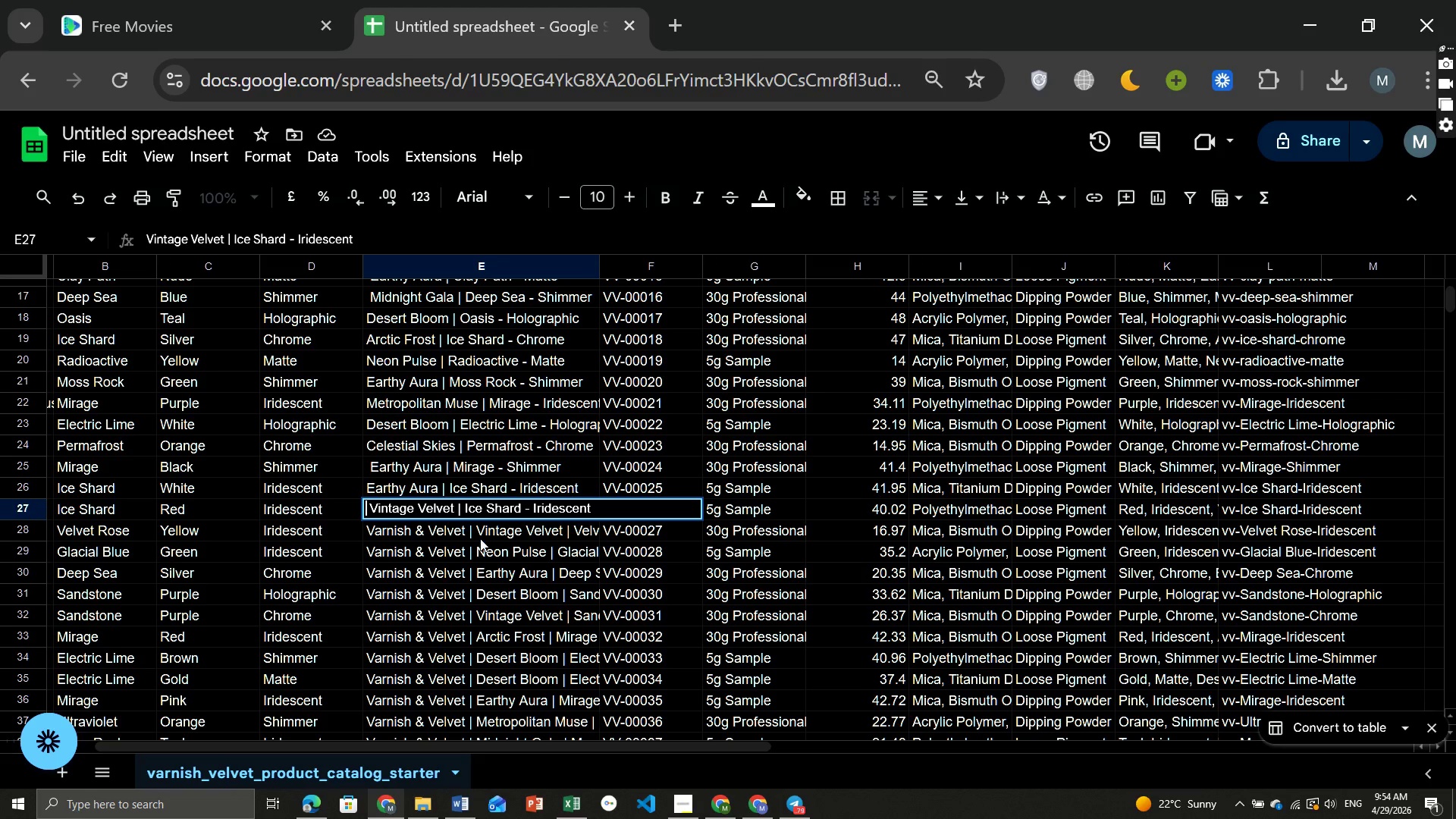 
left_click([479, 535])
 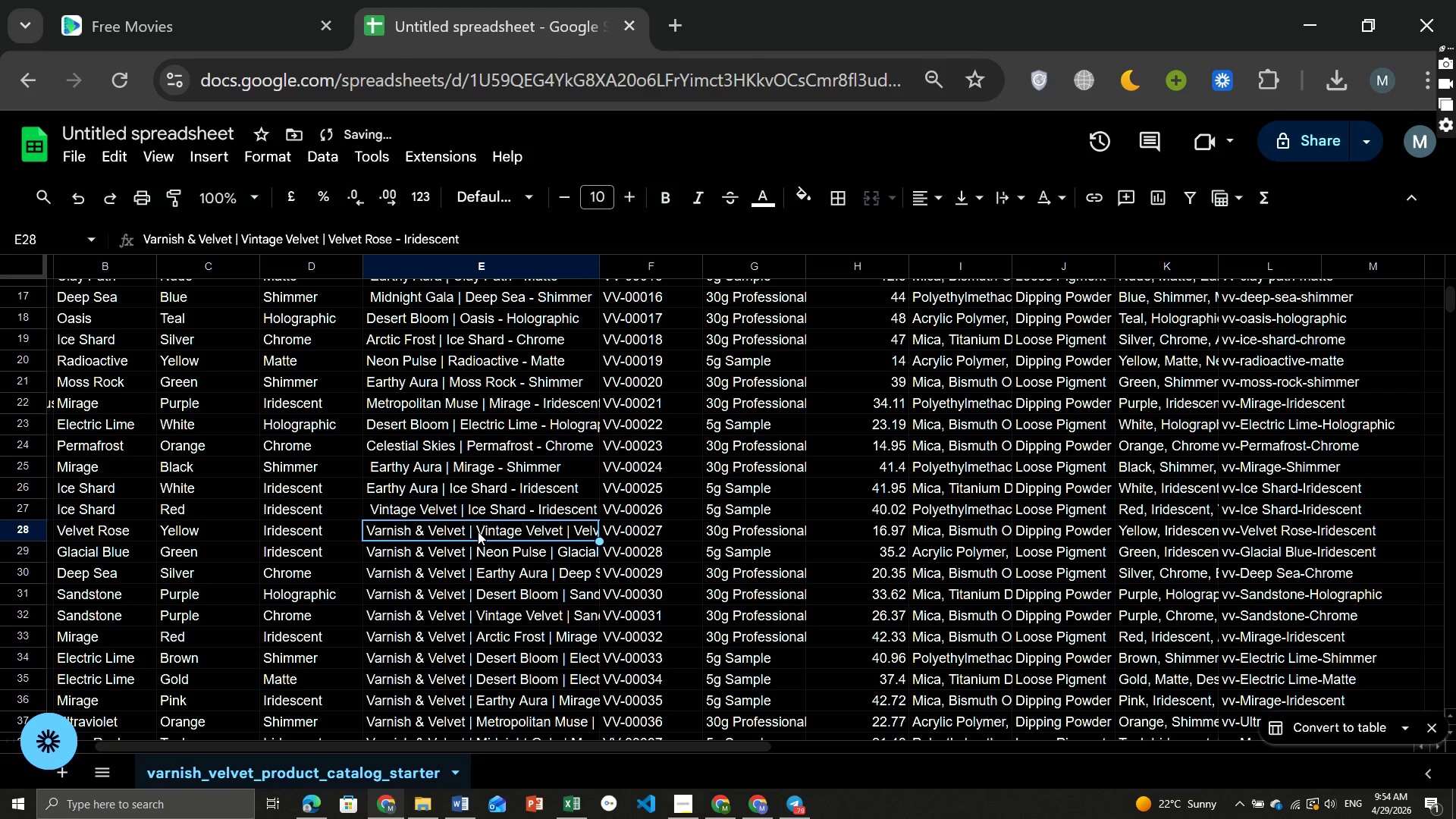 
double_click([478, 532])
 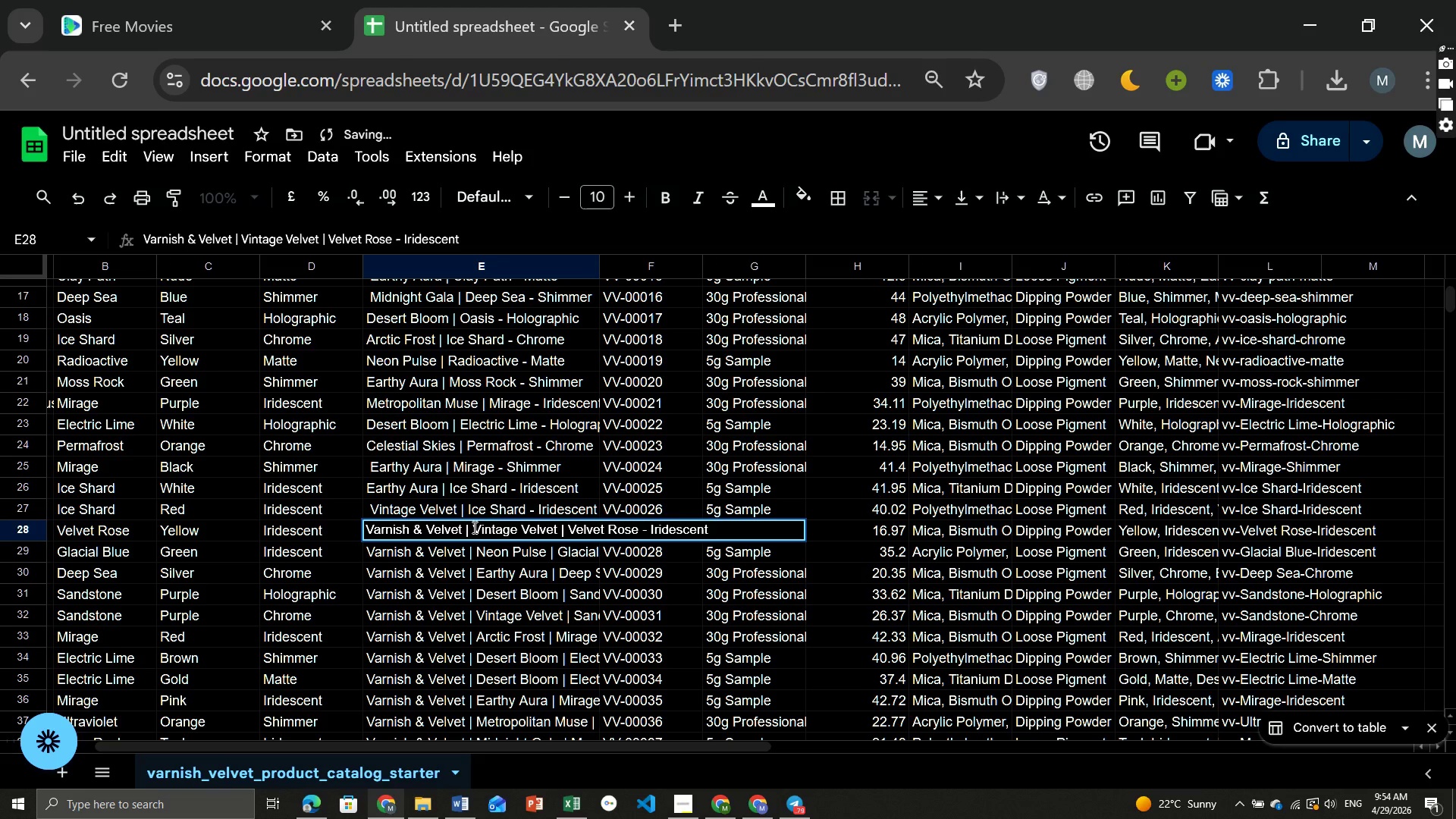 
left_click([473, 527])
 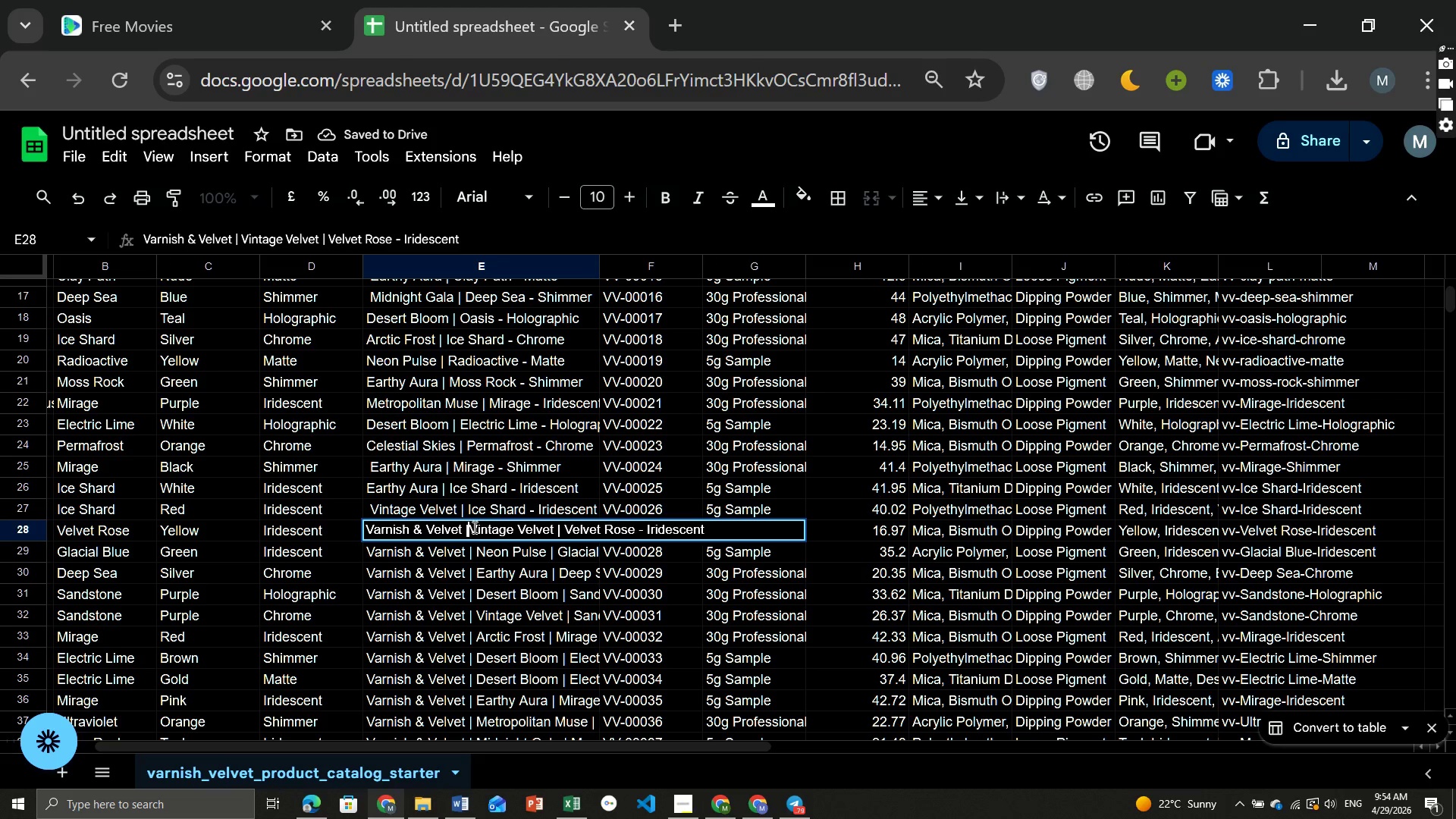 
hold_key(key=Backspace, duration=1.49)
 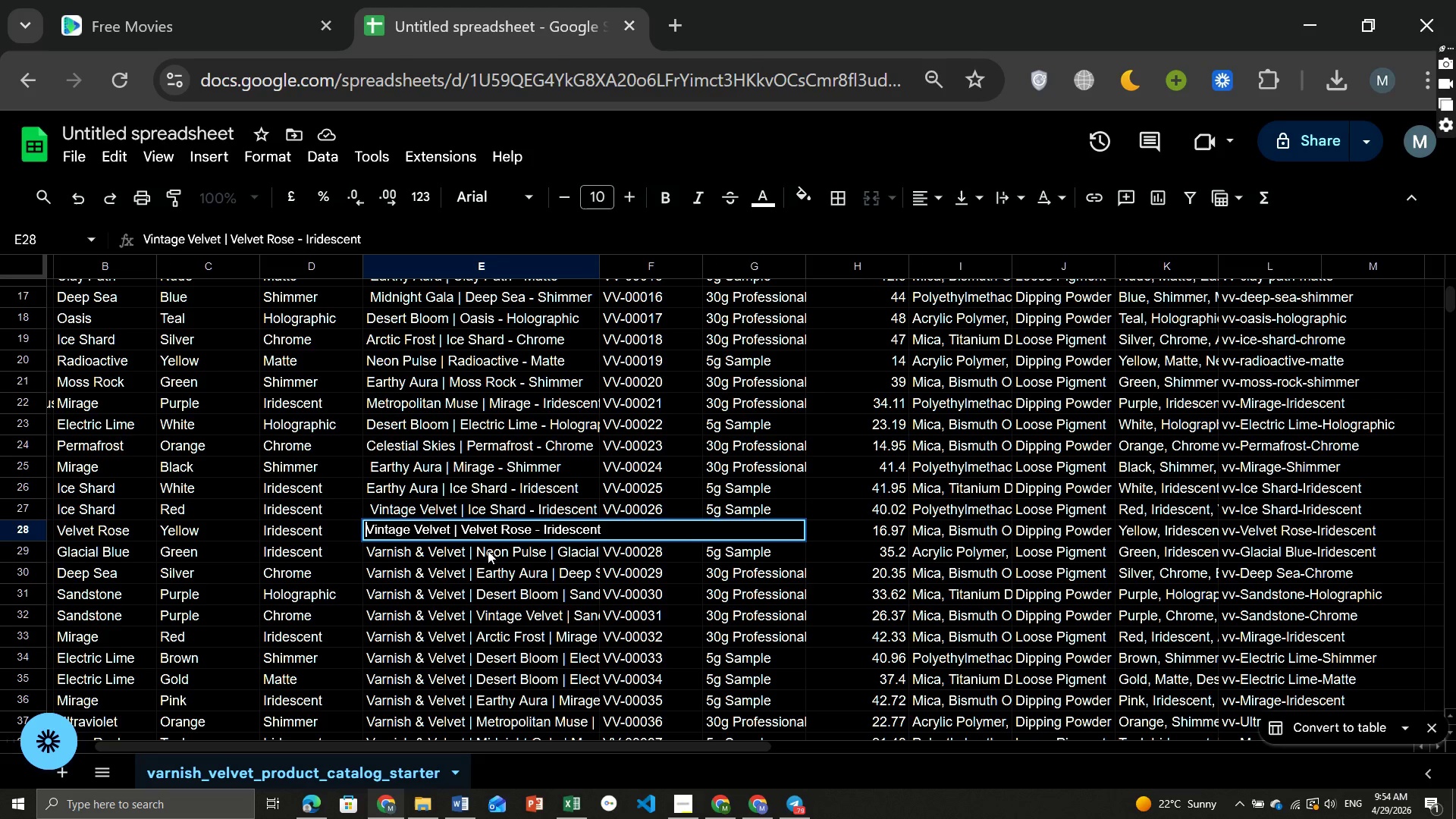 
wait(7.69)
 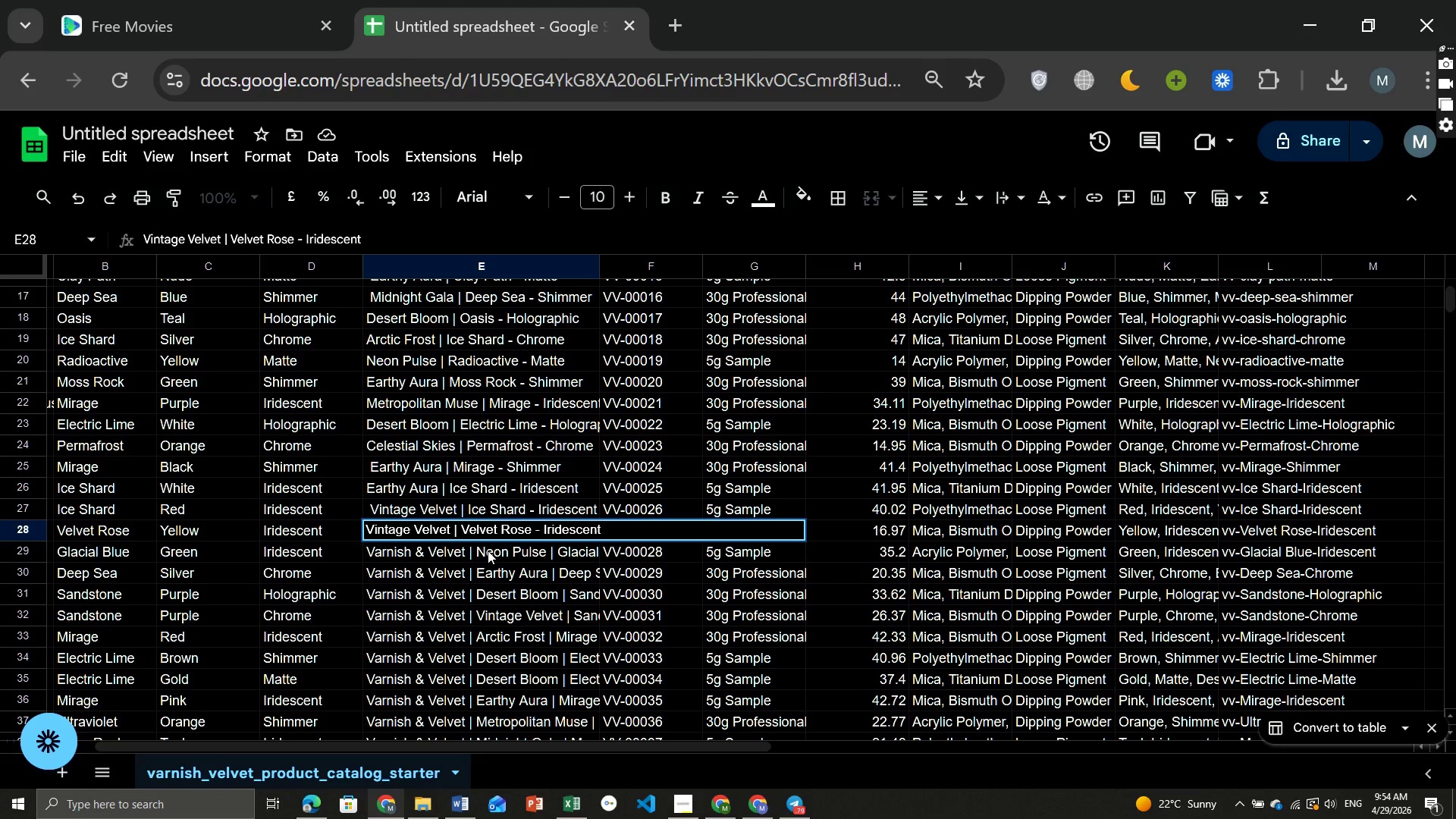 
left_click([462, 526])
 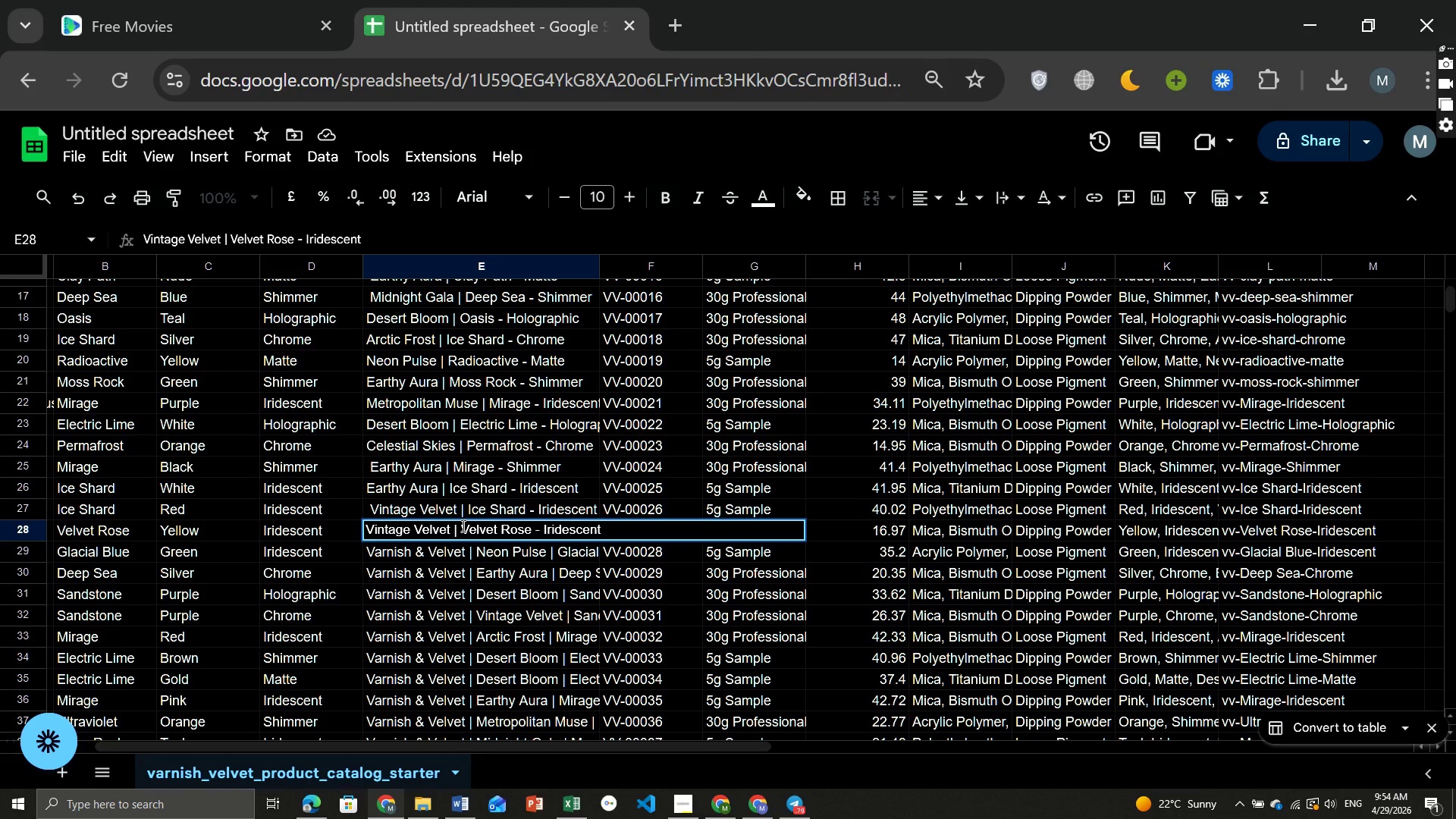 
hold_key(key=Backspace, duration=1.5)
 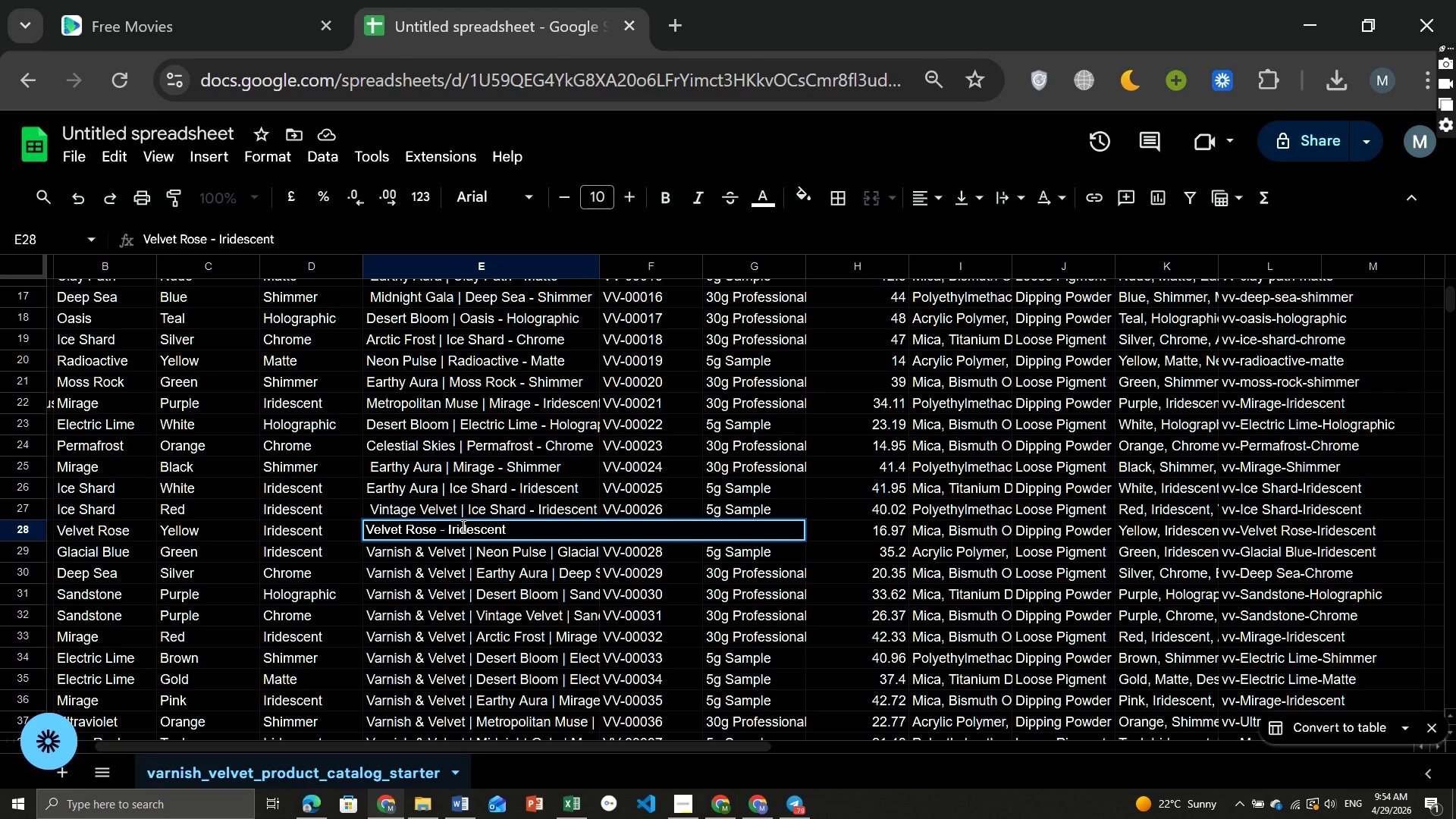 
key(Control+Z)
 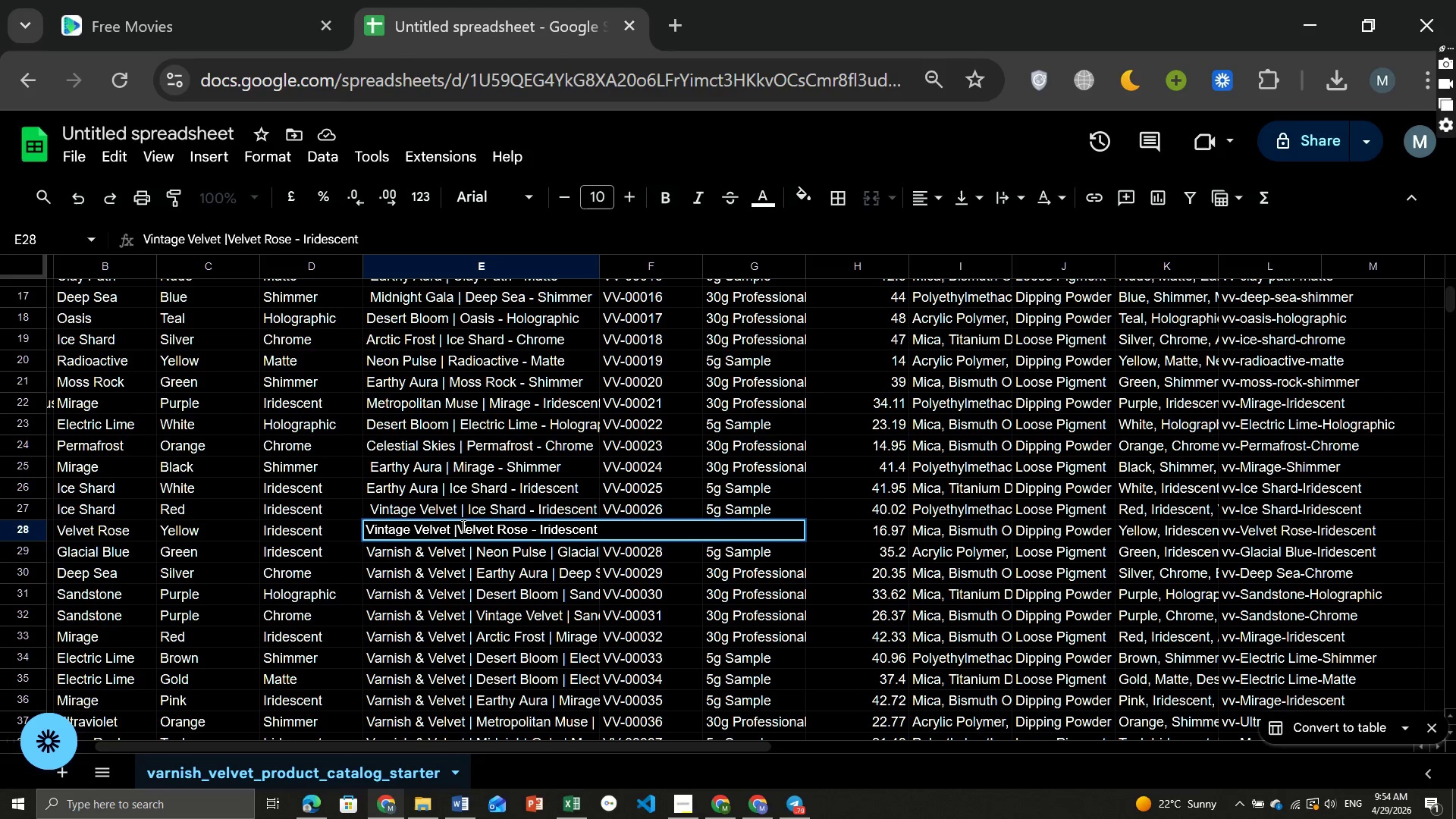 
key(Control+Z)
 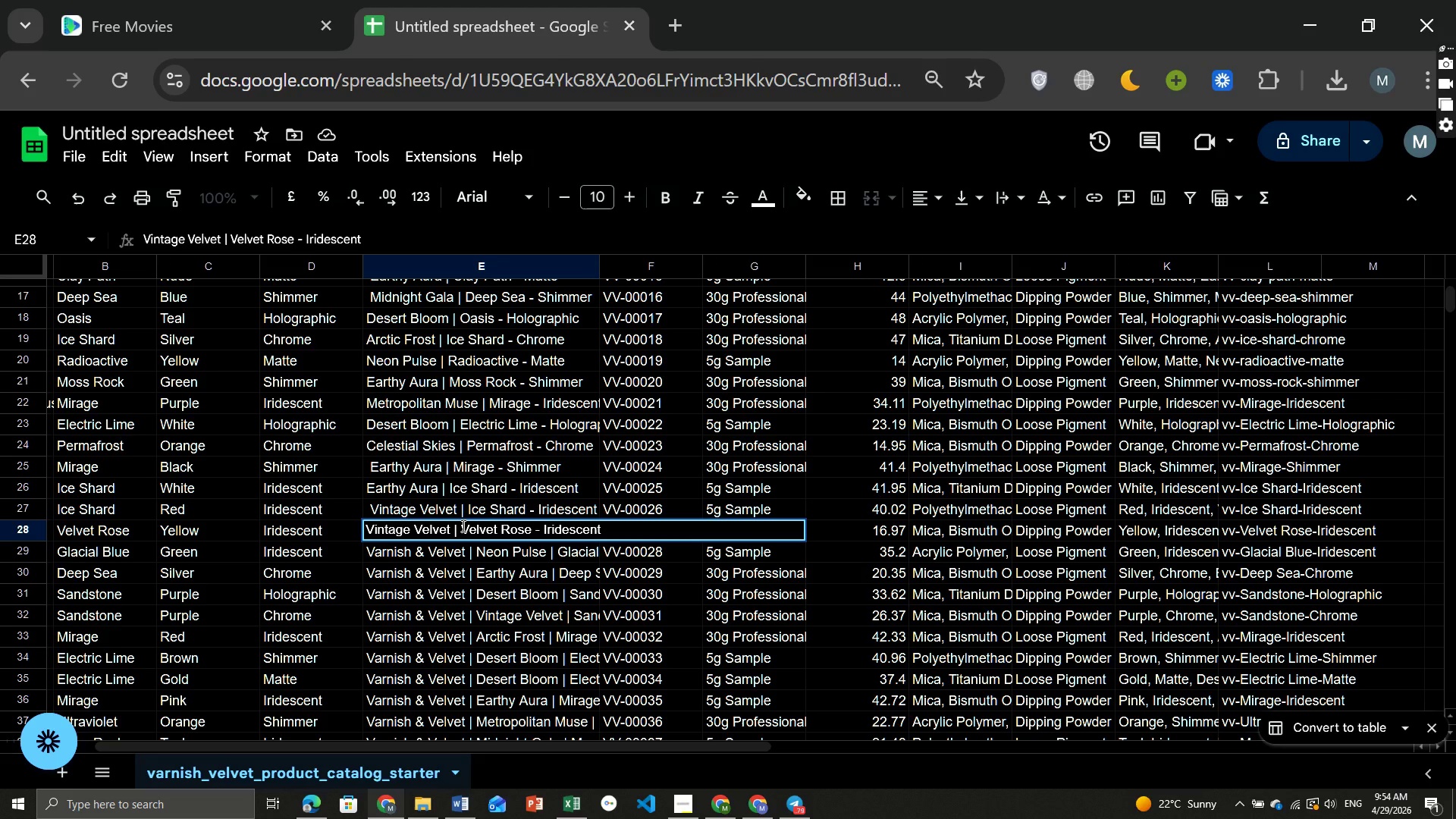 
key(Control+Z)
 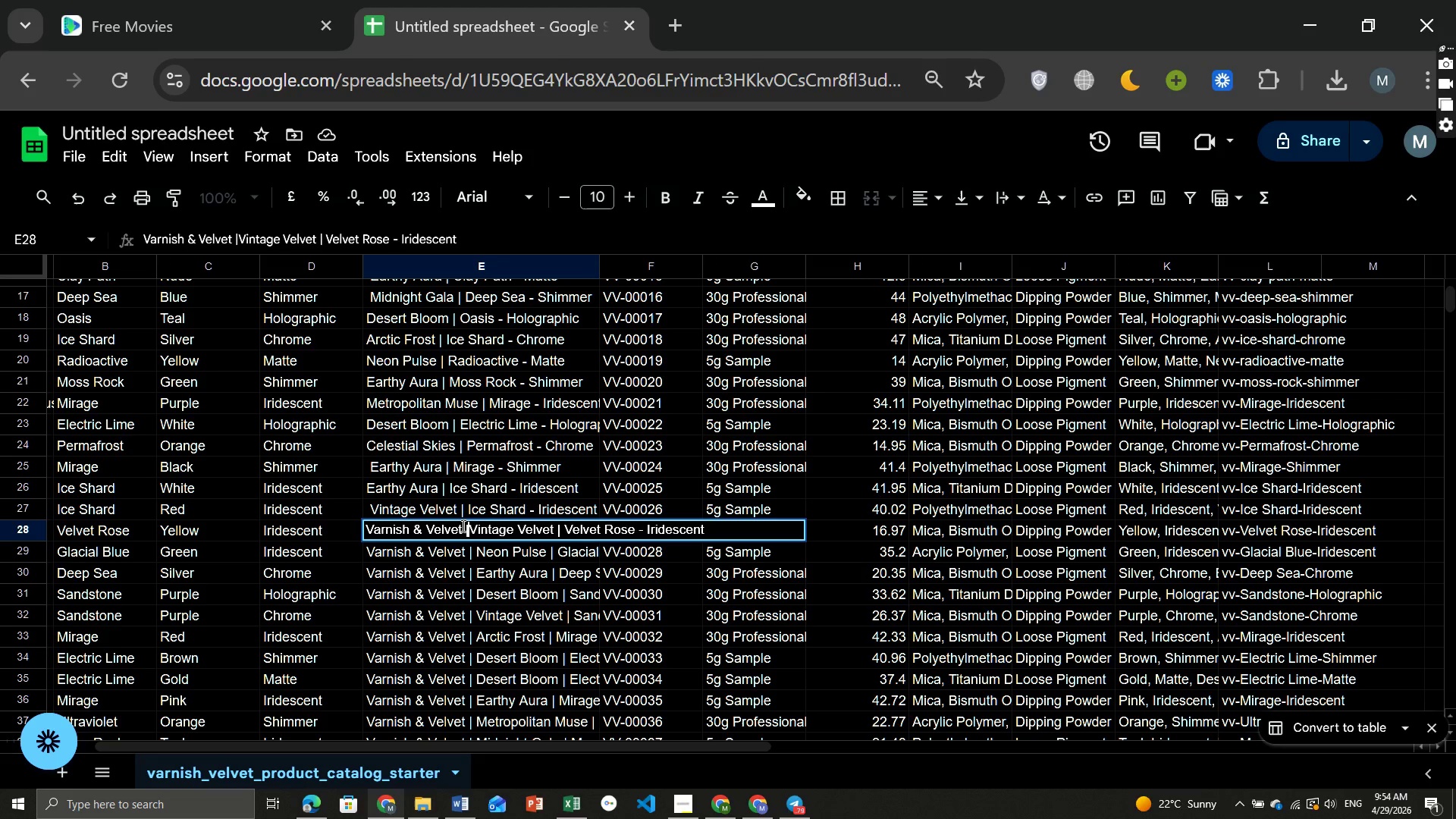 
wait(6.0)
 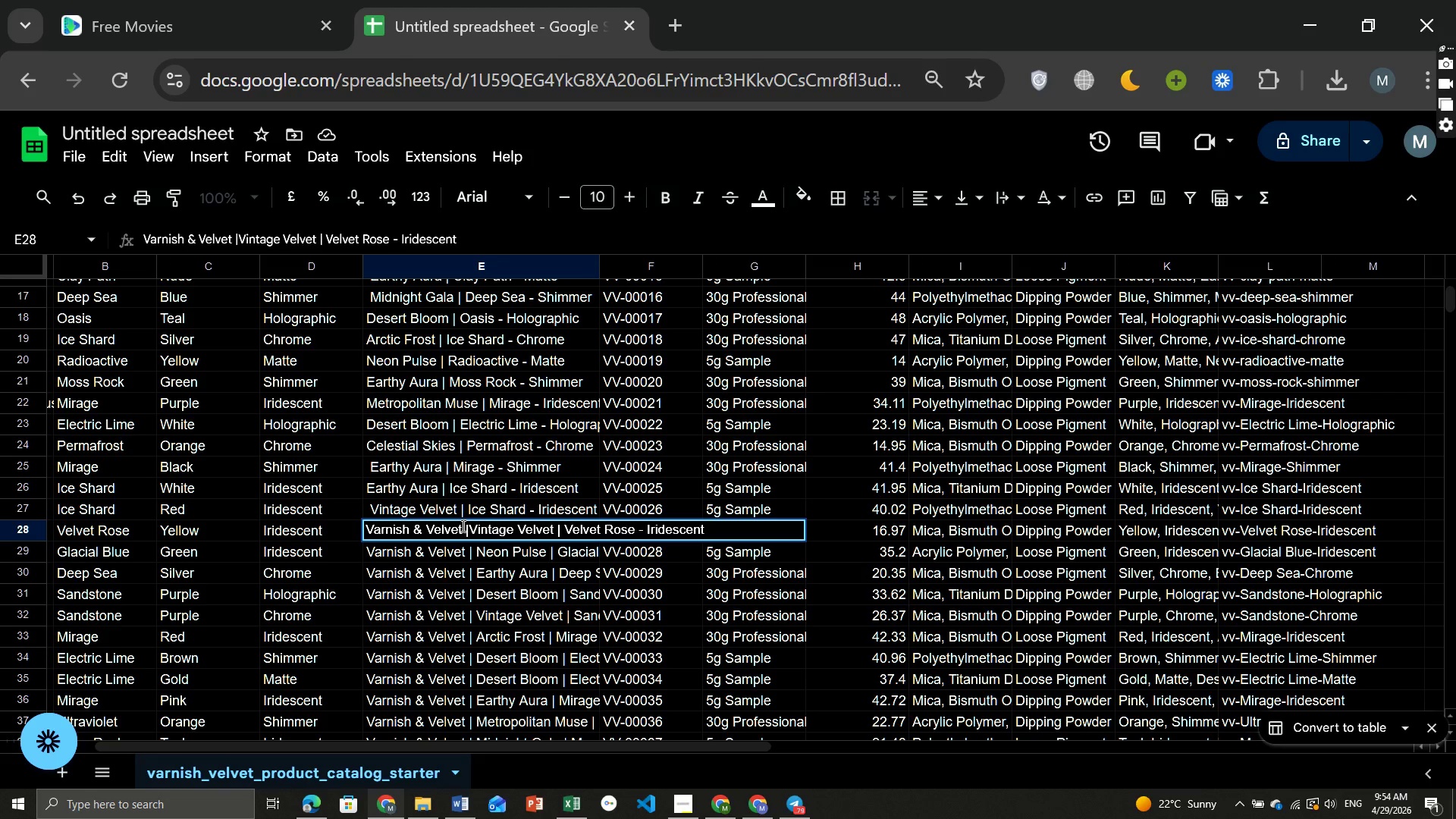 
hold_key(key=Backspace, duration=1.3)
 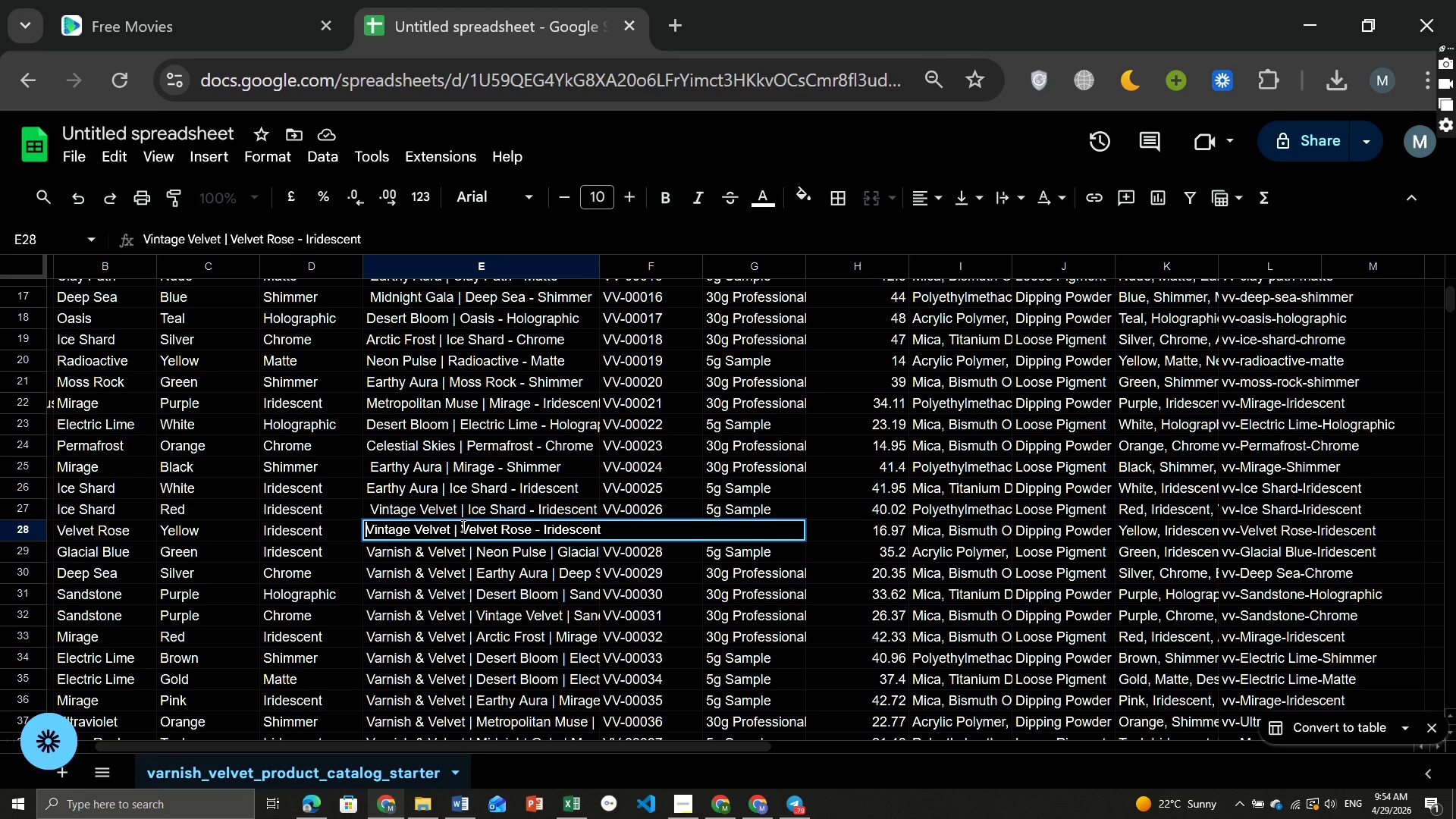 
key(Backspace)
 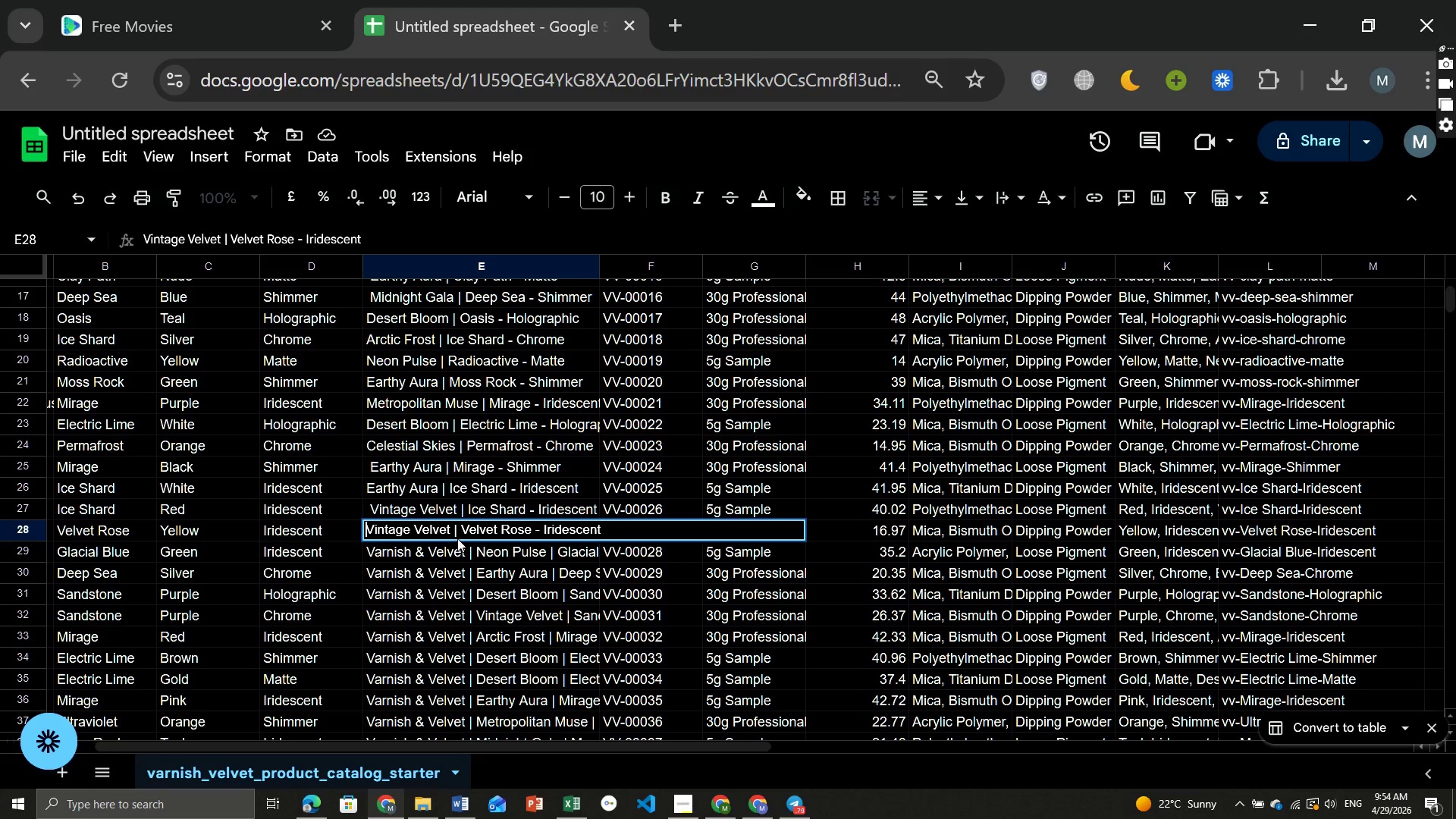 
left_click([460, 547])
 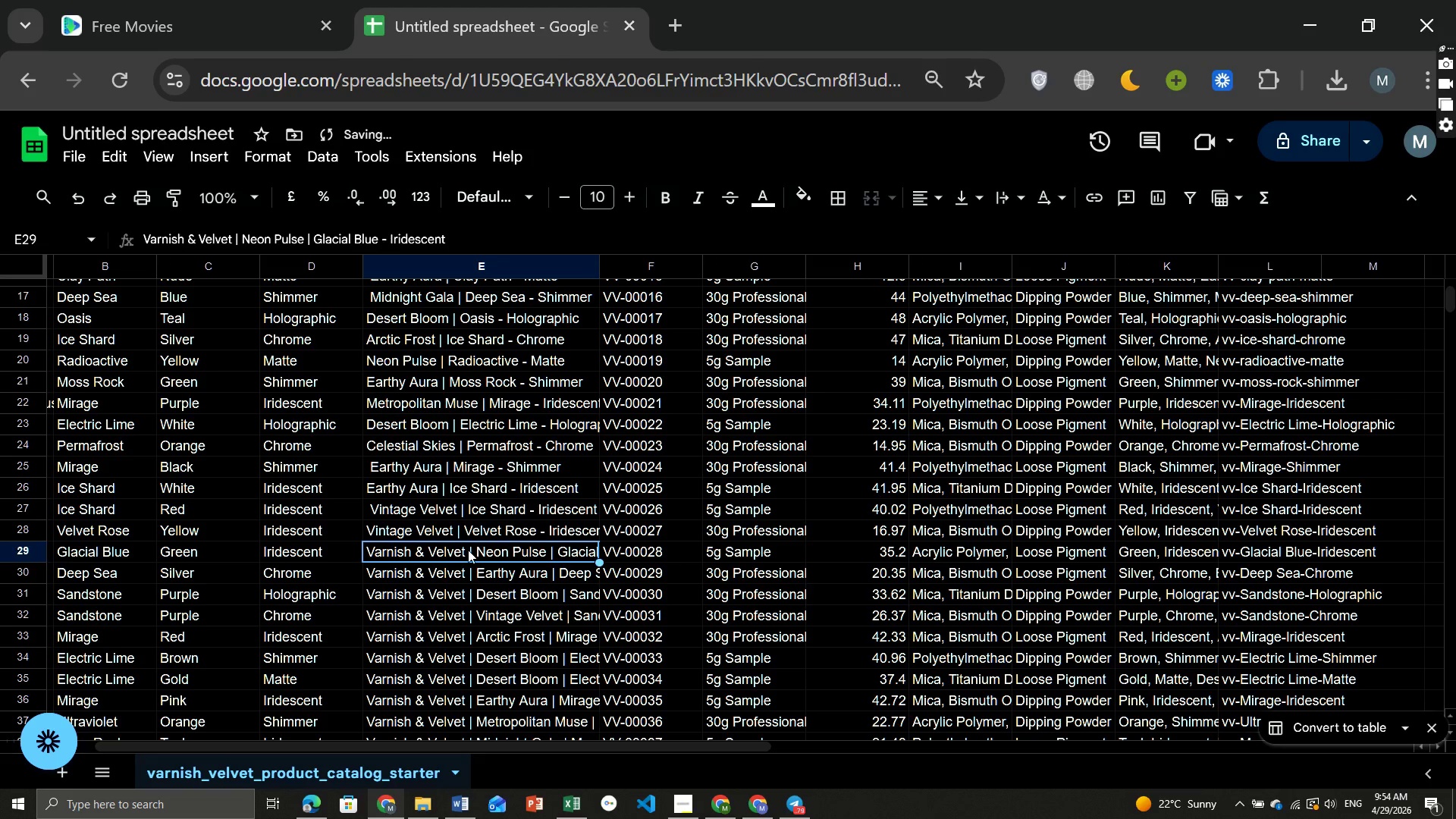 
double_click([467, 550])
 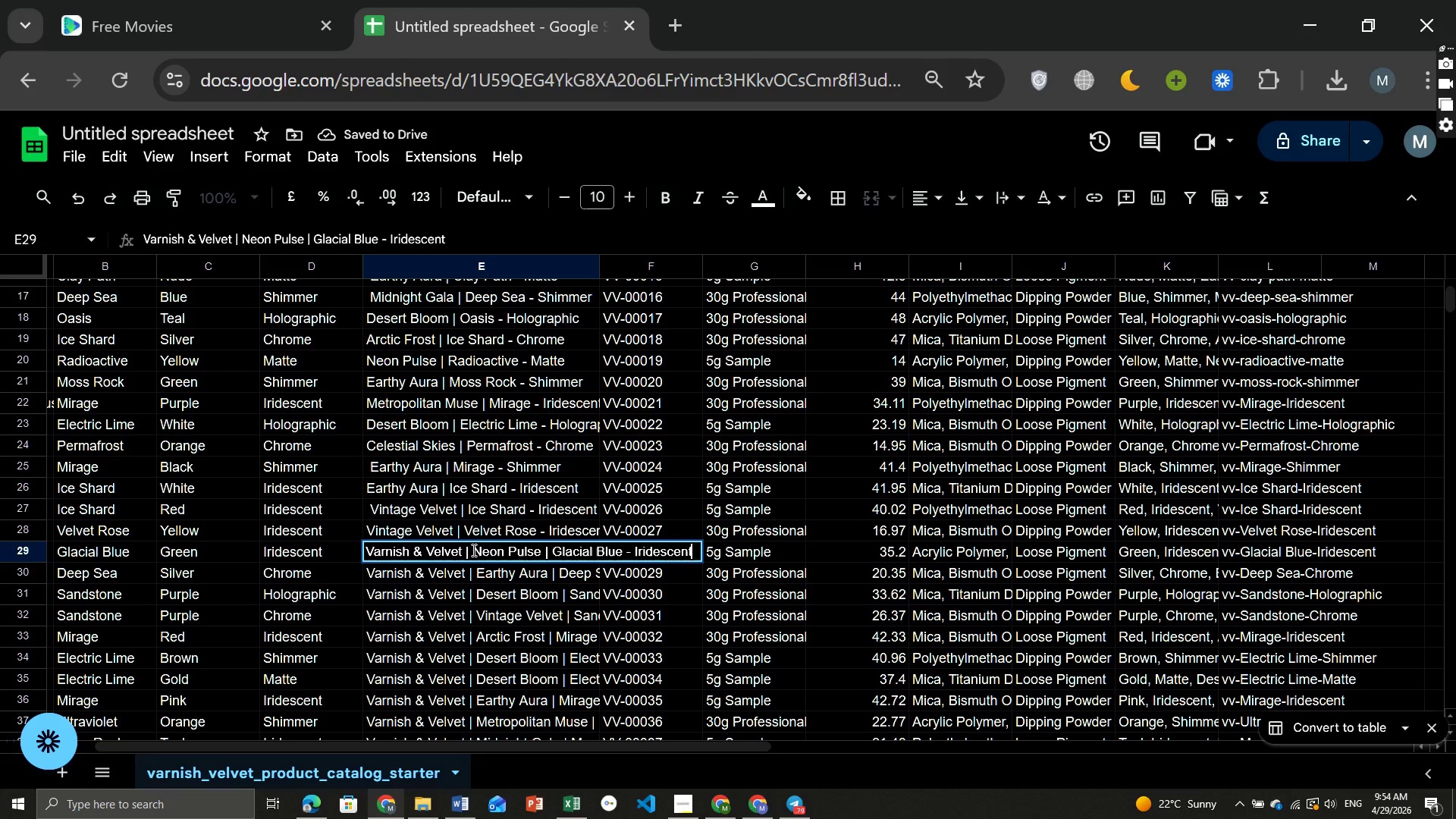 
left_click([472, 550])
 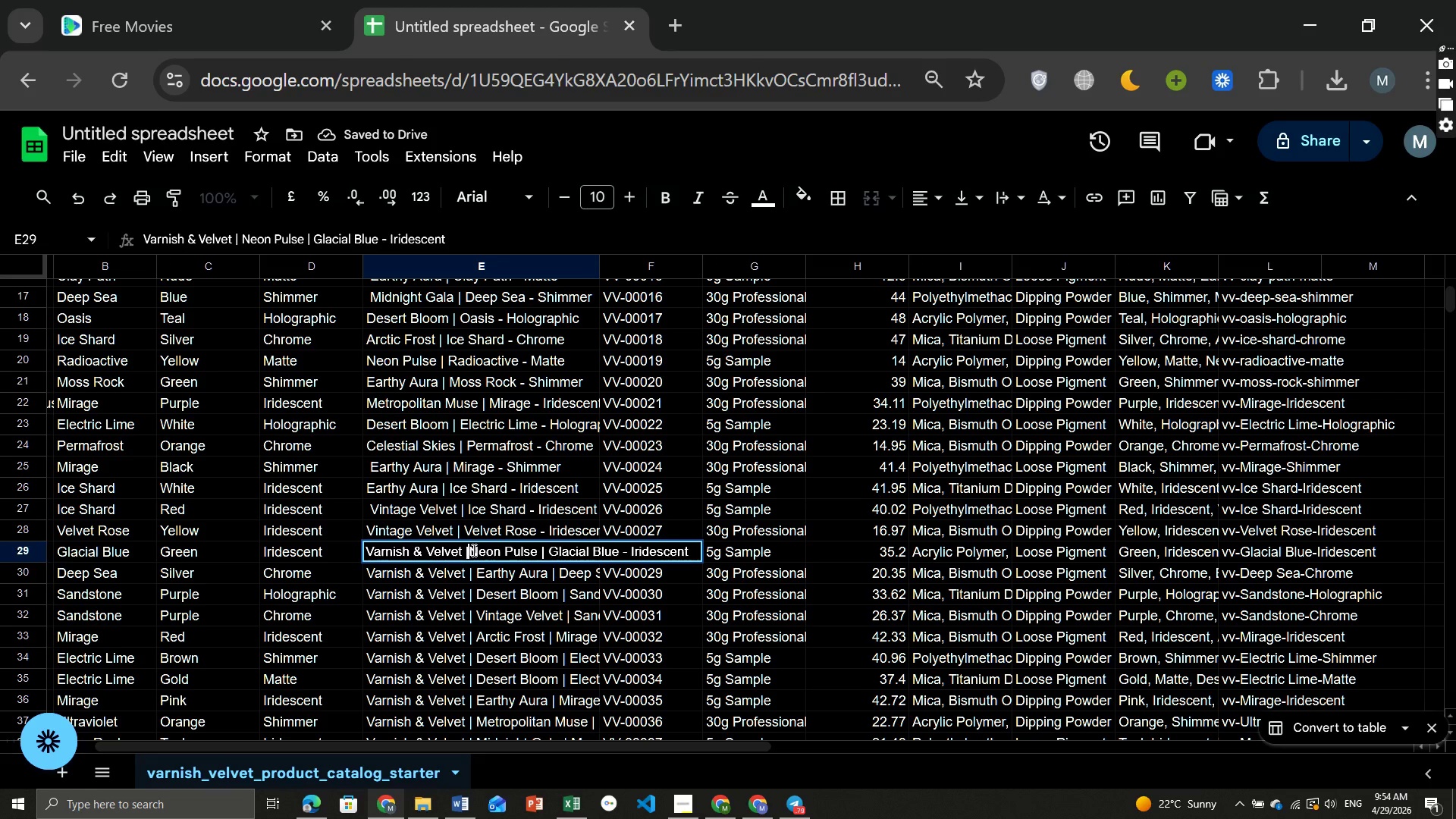 
hold_key(key=Backspace, duration=1.5)
 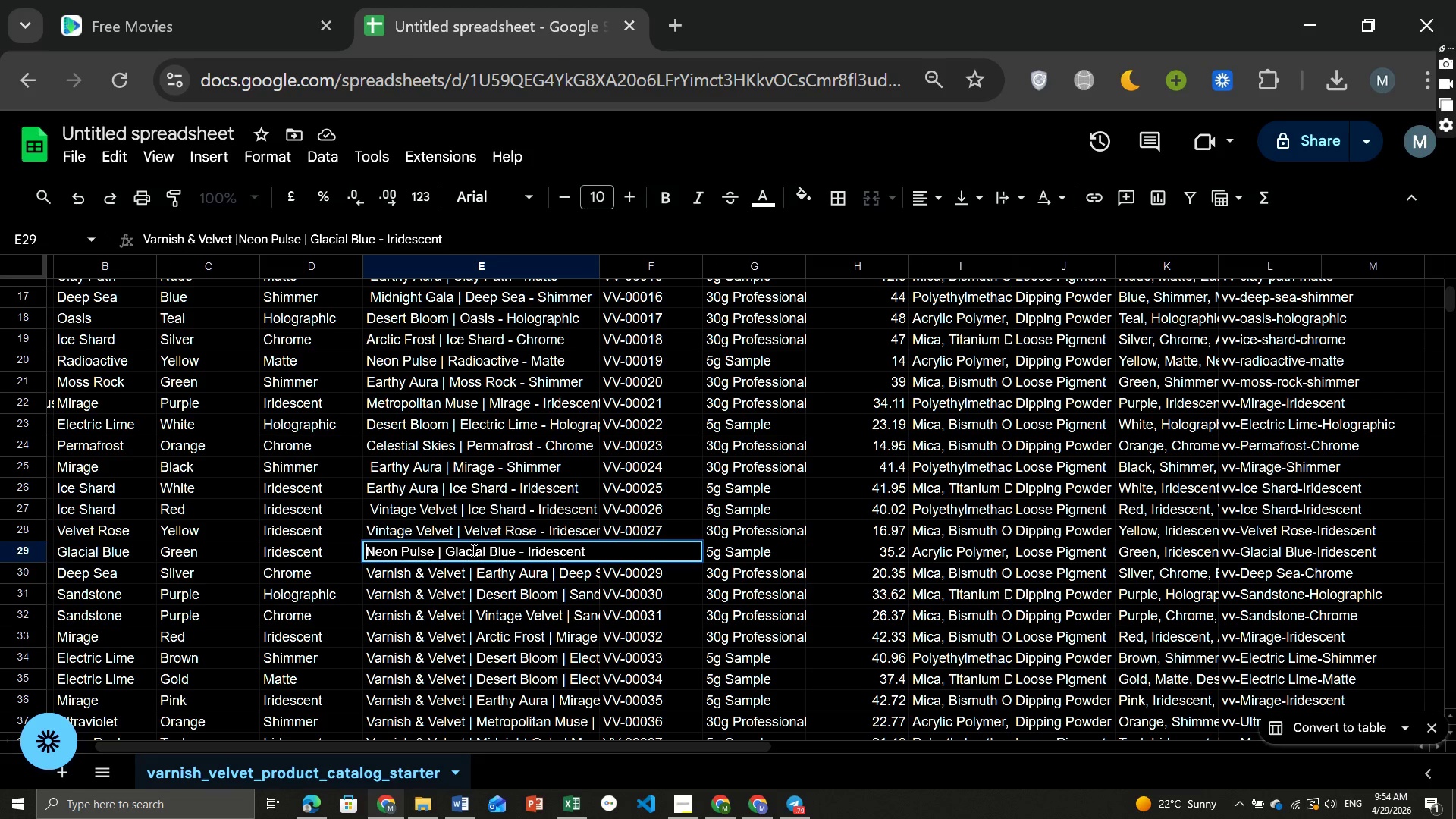 
key(Backspace)
 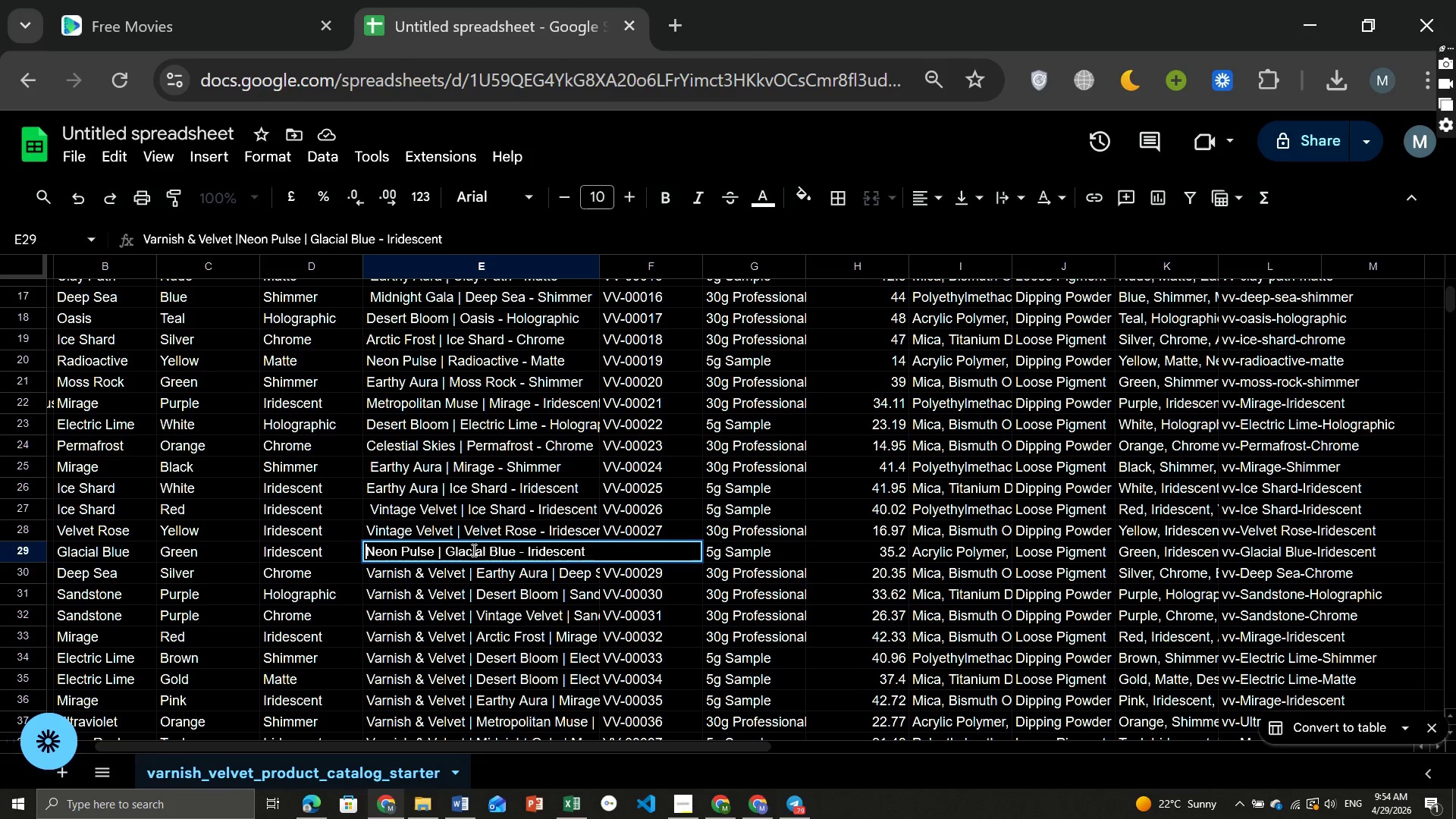 
key(Backspace)
 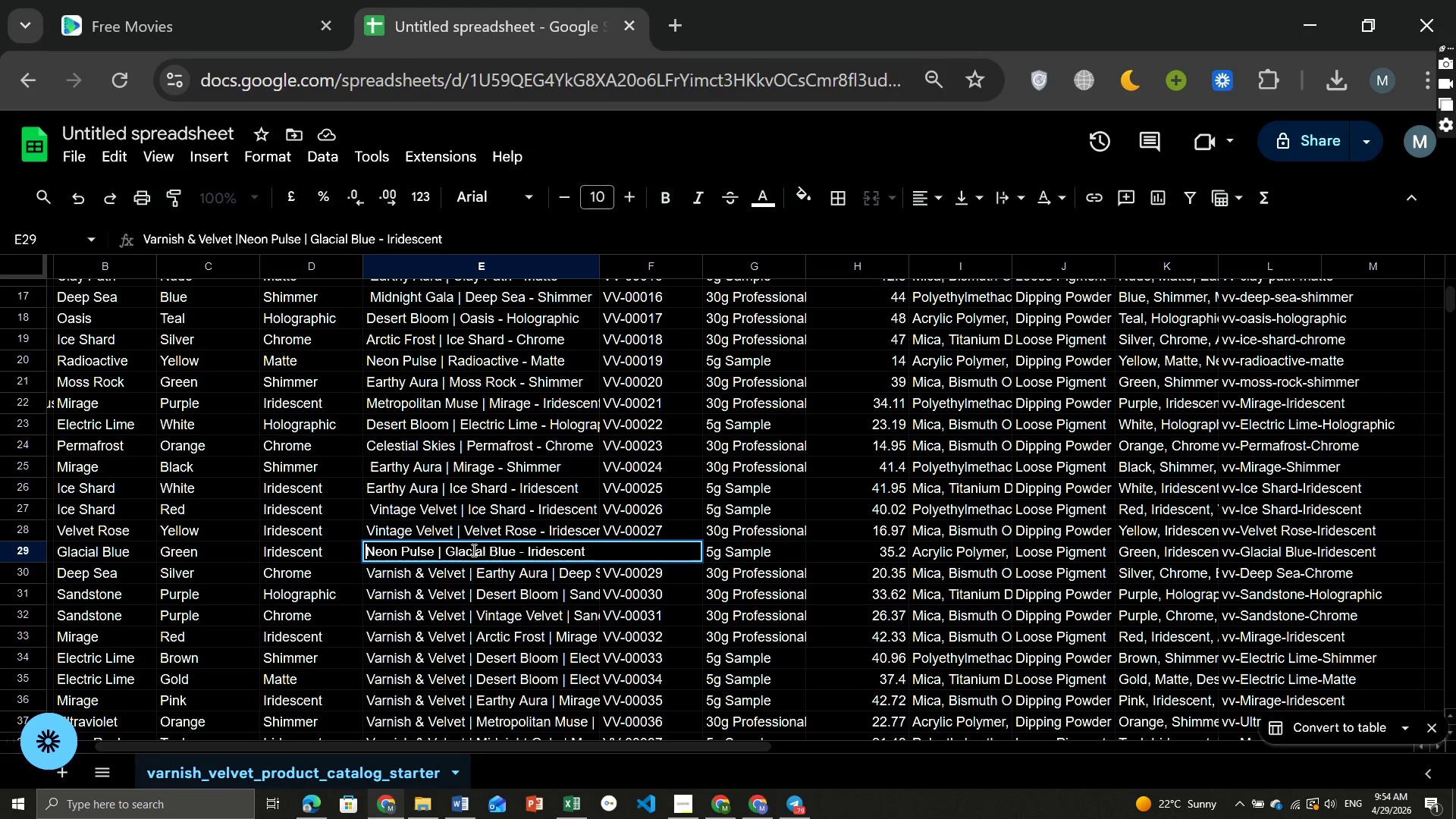 
key(Backspace)
 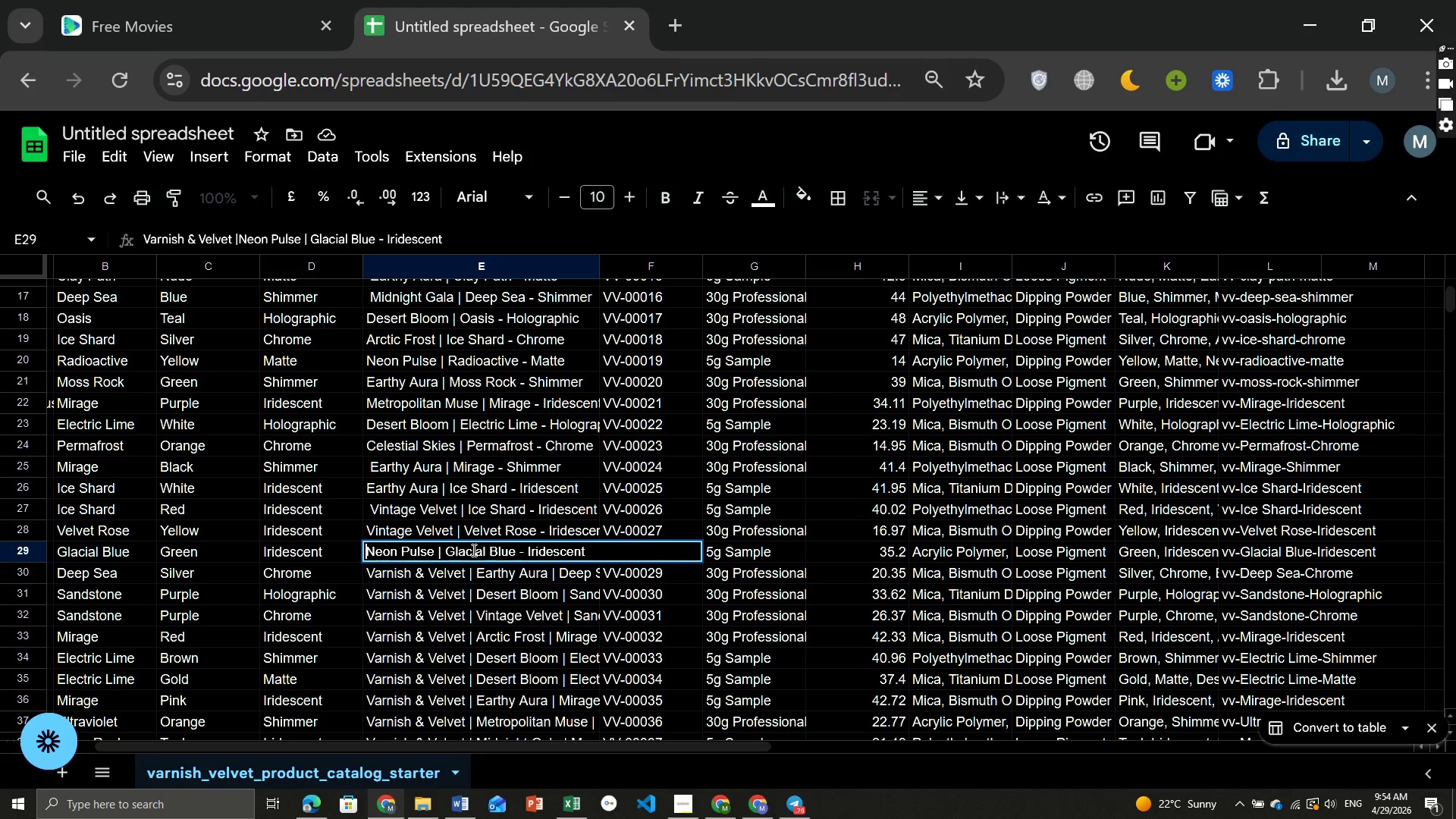 
key(Backspace)
 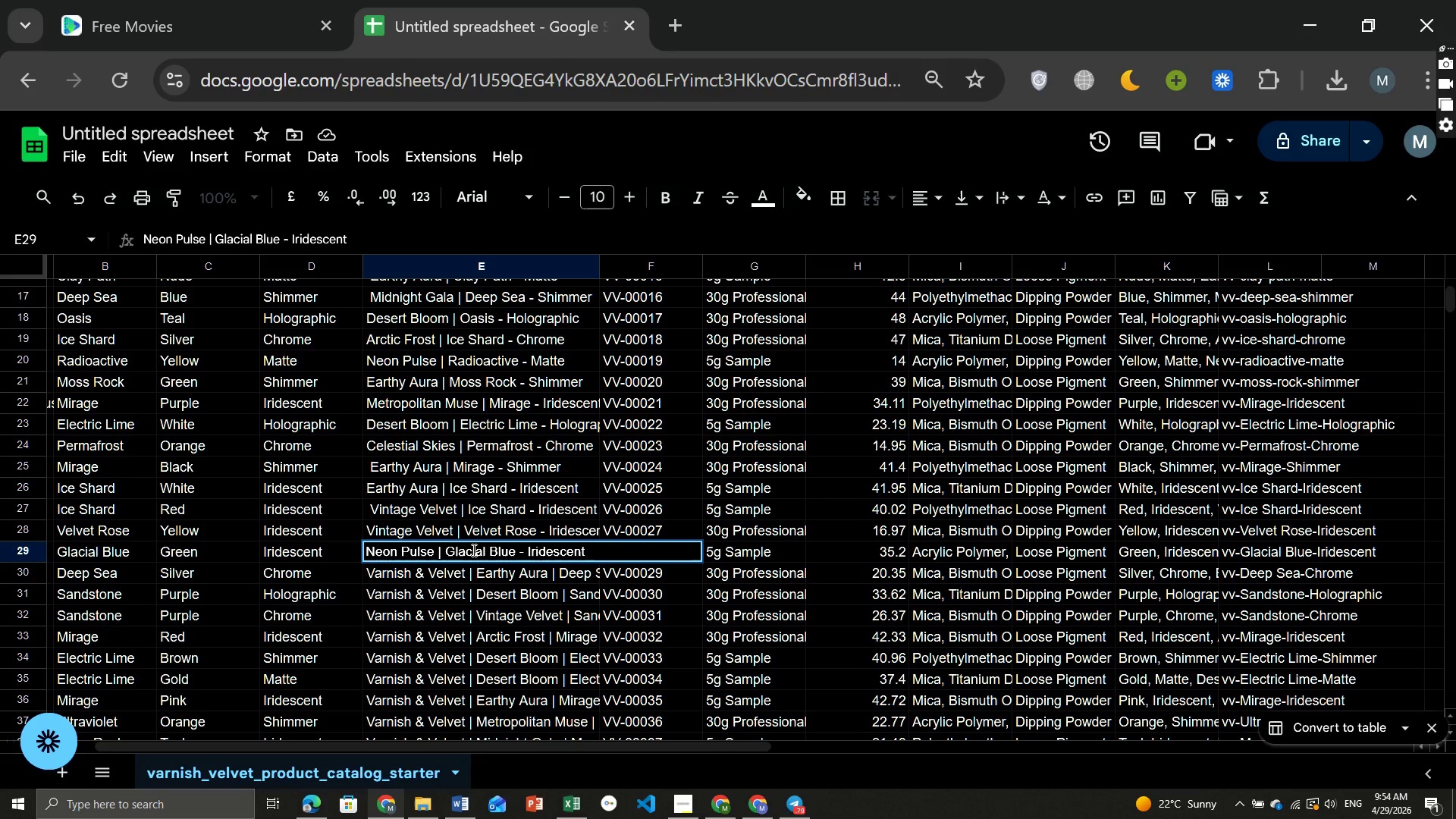 
wait(7.61)
 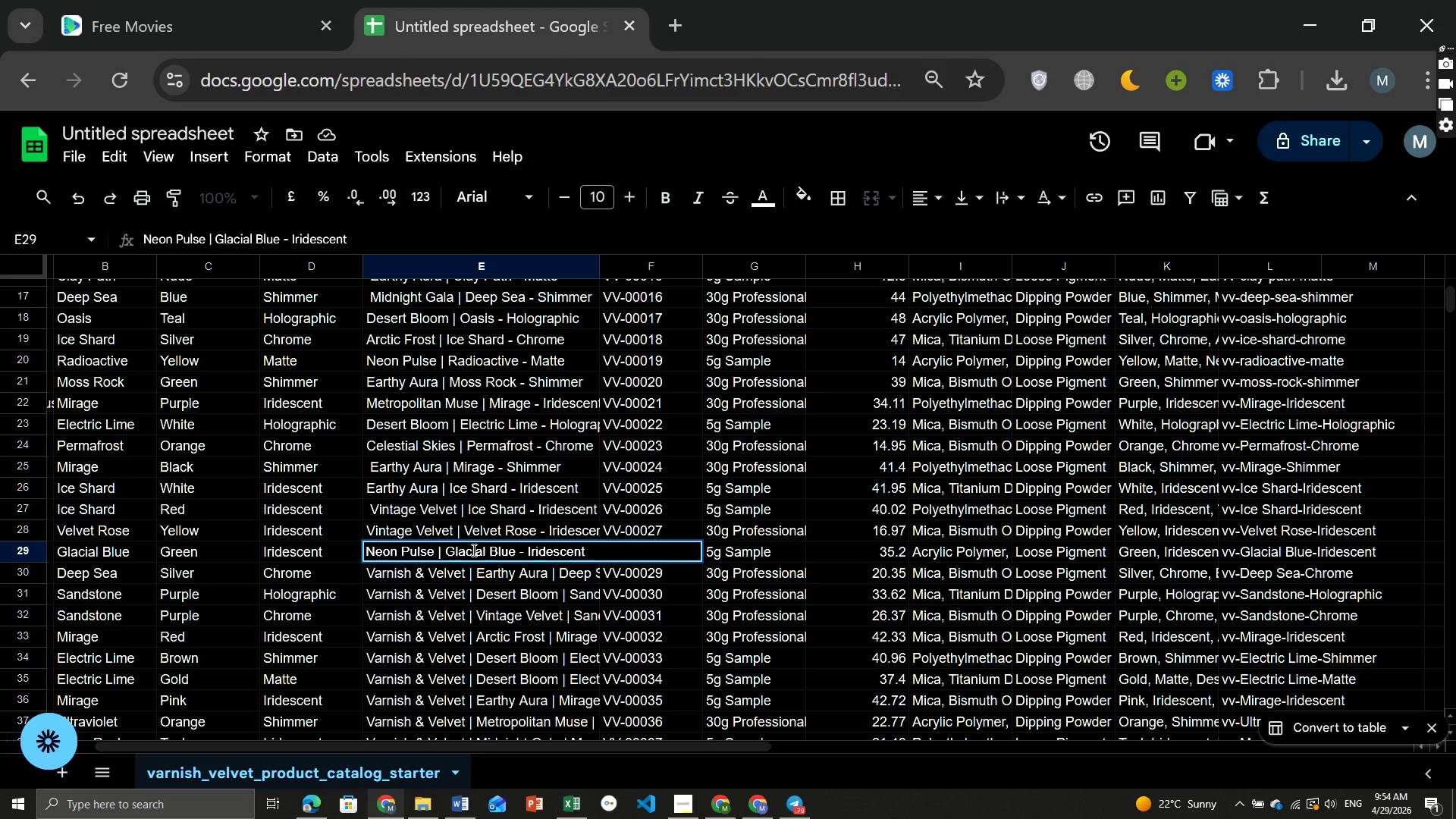 
mouse_move([512, 603])
 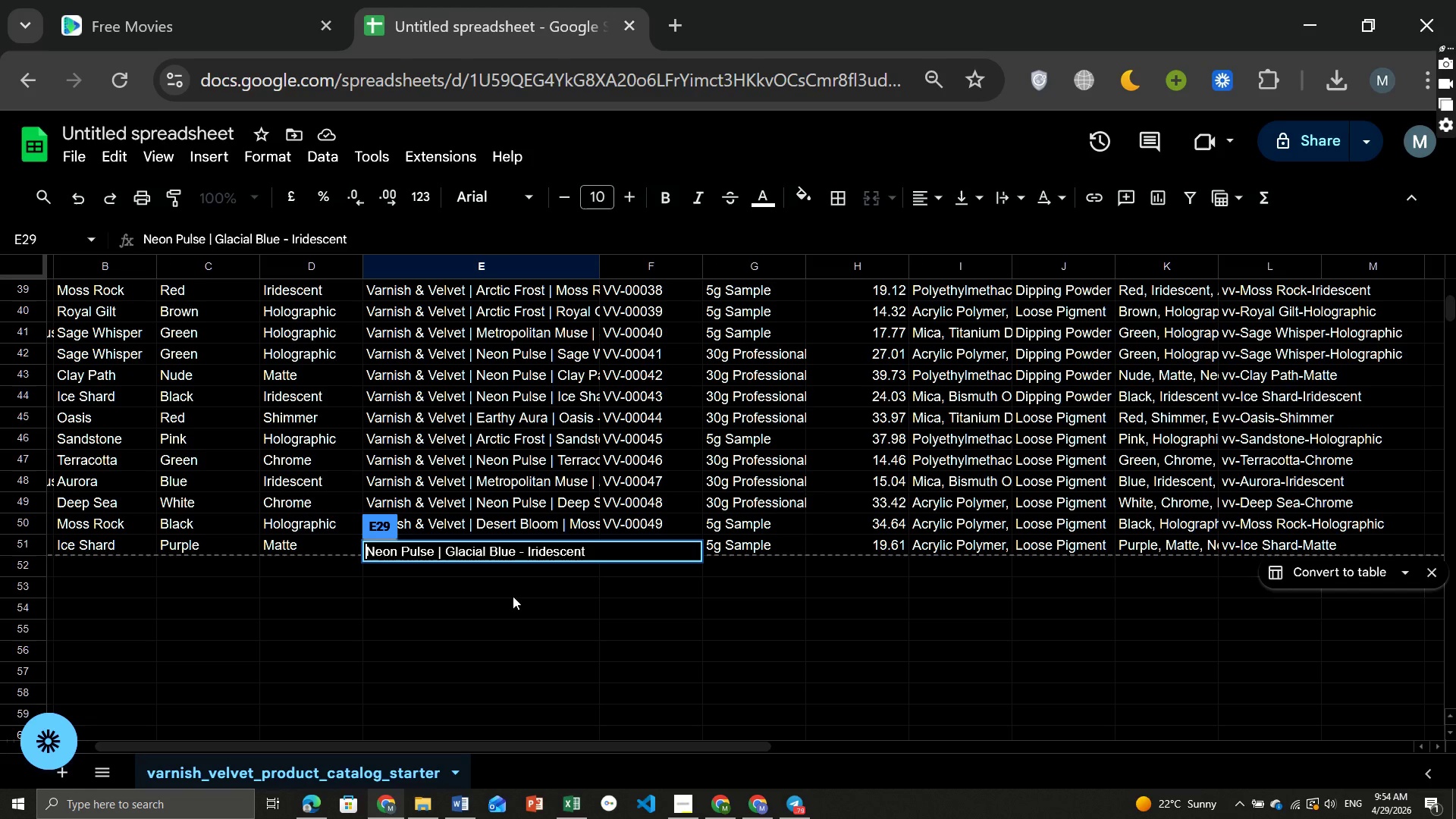 
wait(12.51)
 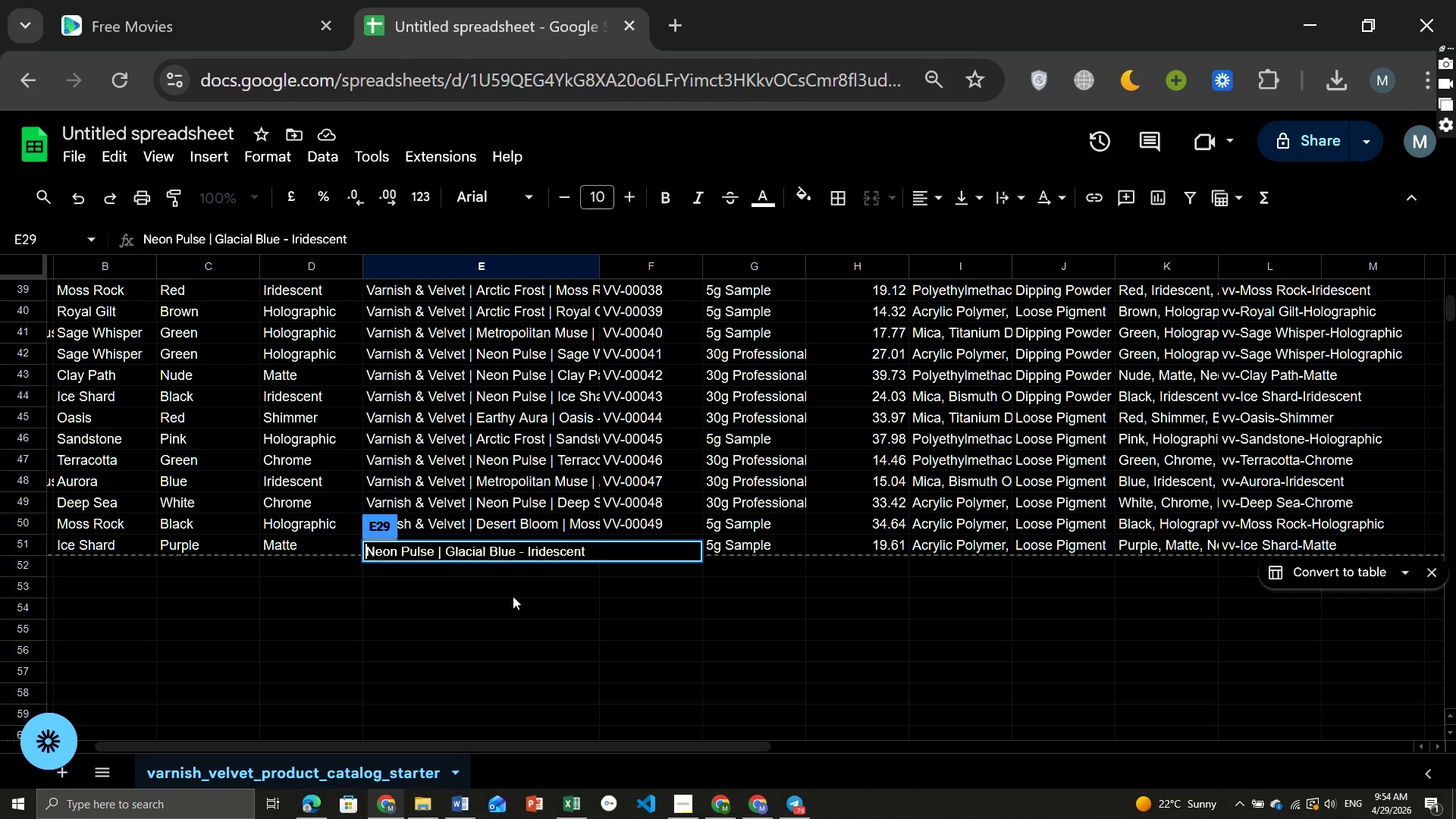 
left_click([474, 519])
 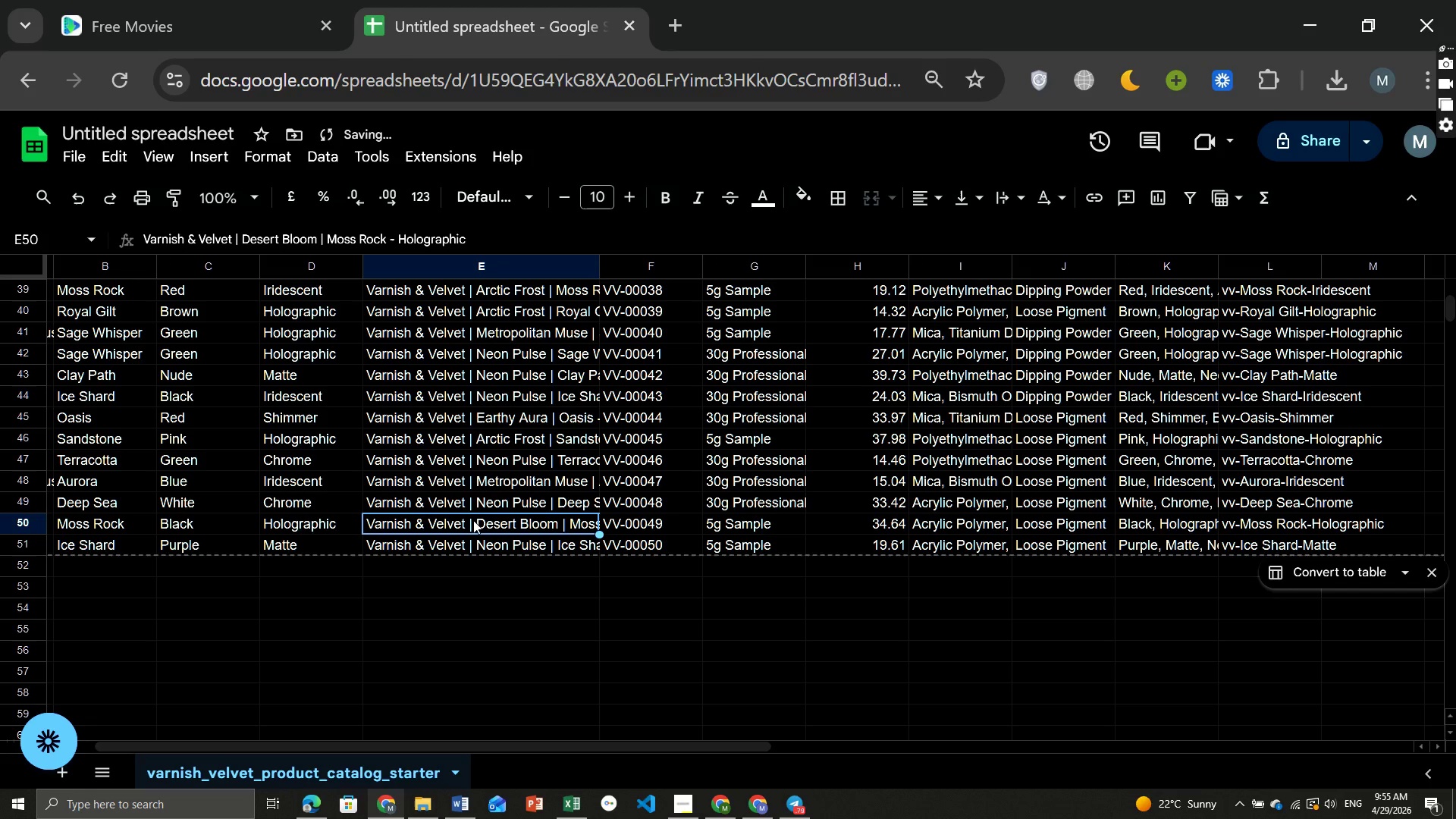 
double_click([473, 520])
 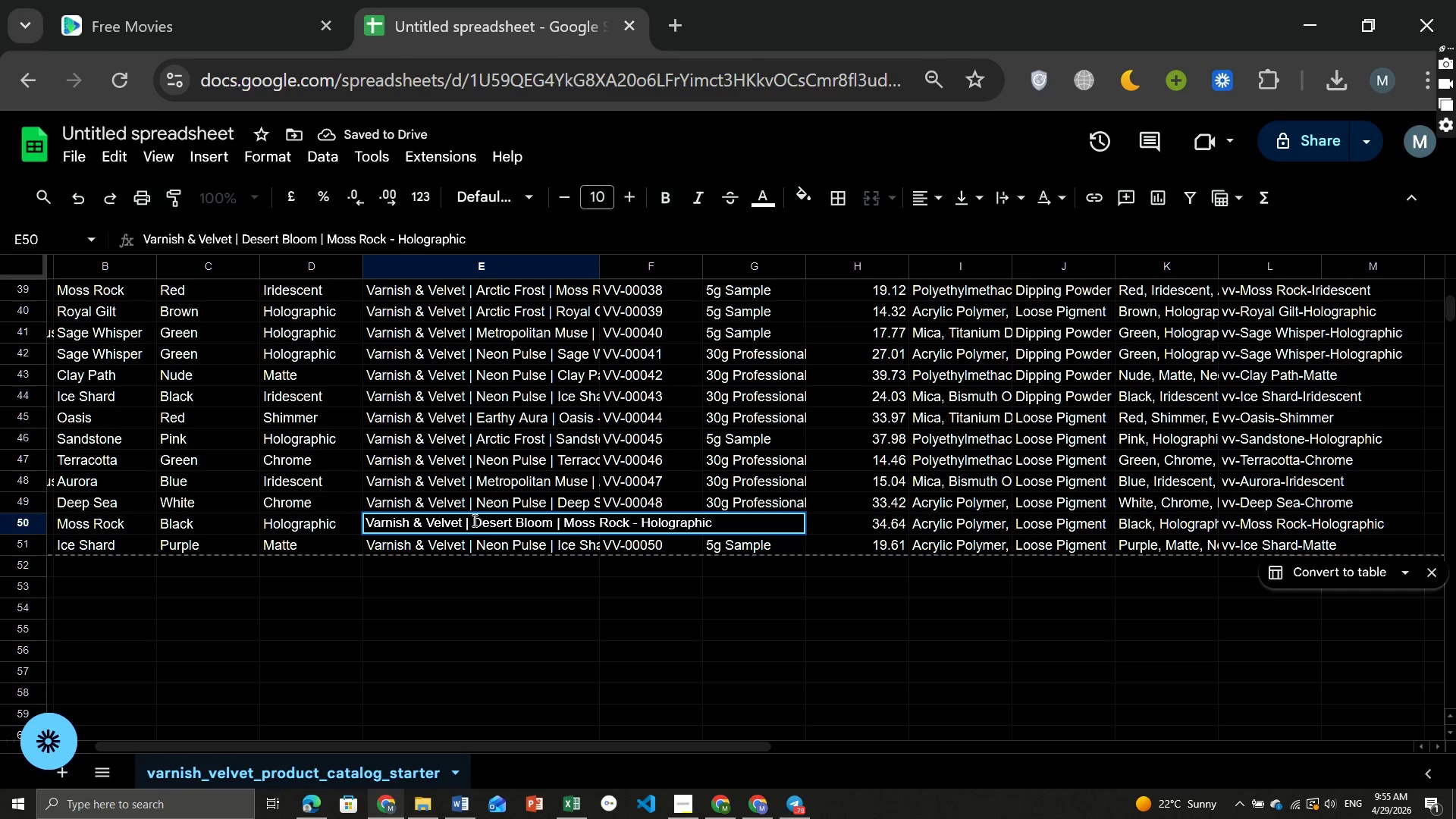 
left_click([473, 520])
 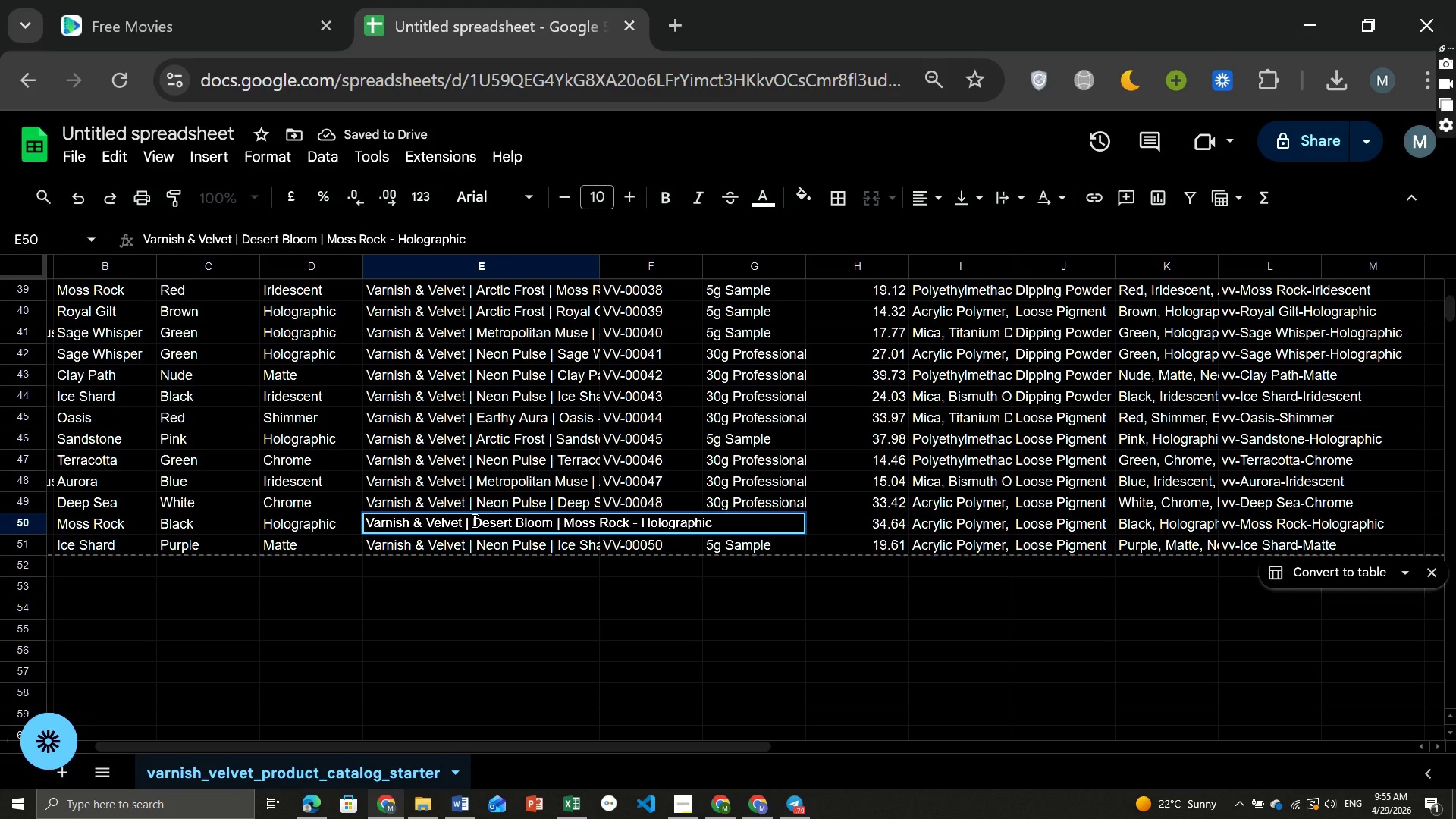 
hold_key(key=Backspace, duration=1.52)
 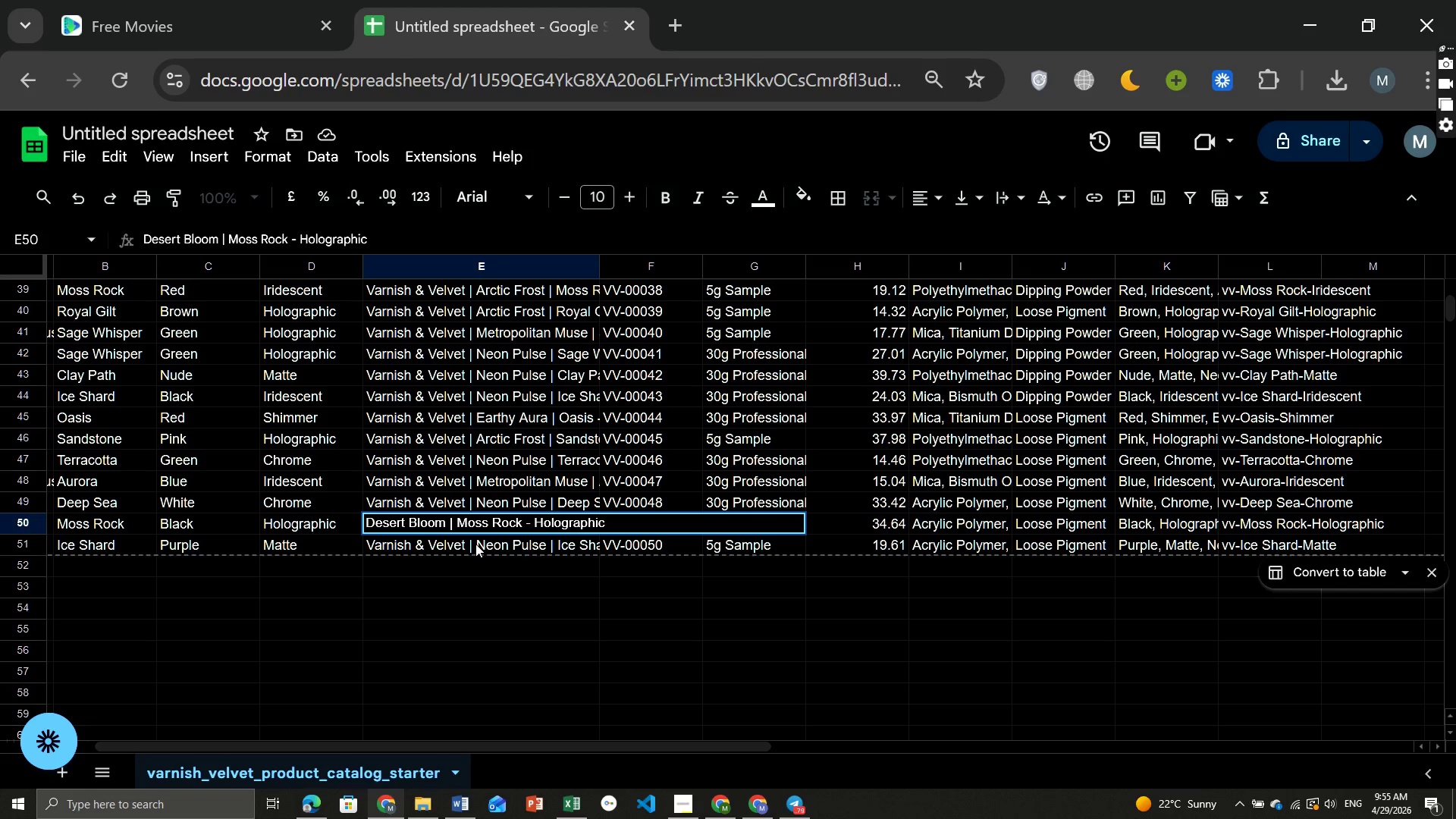 
double_click([475, 543])
 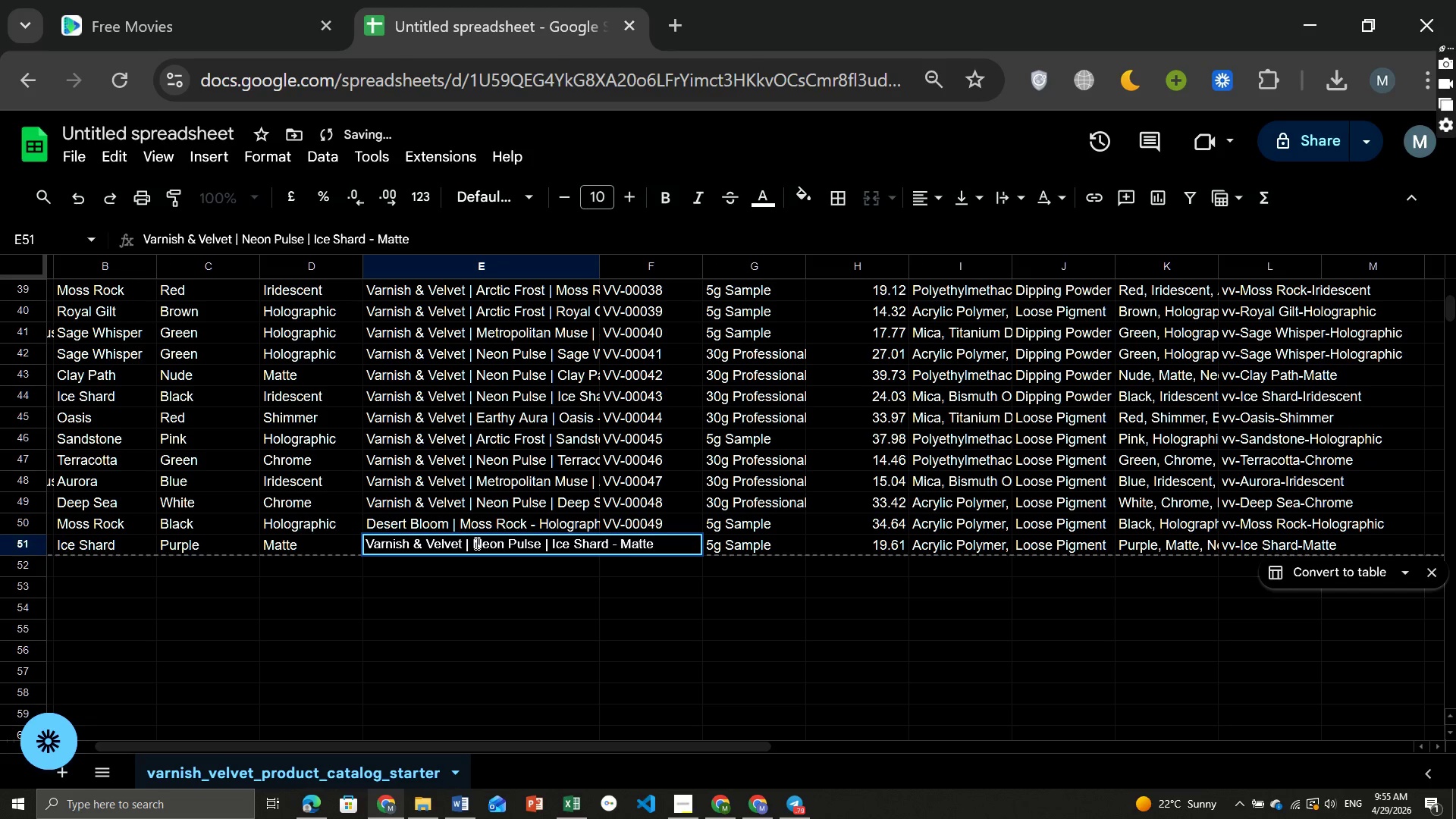 
left_click([475, 543])
 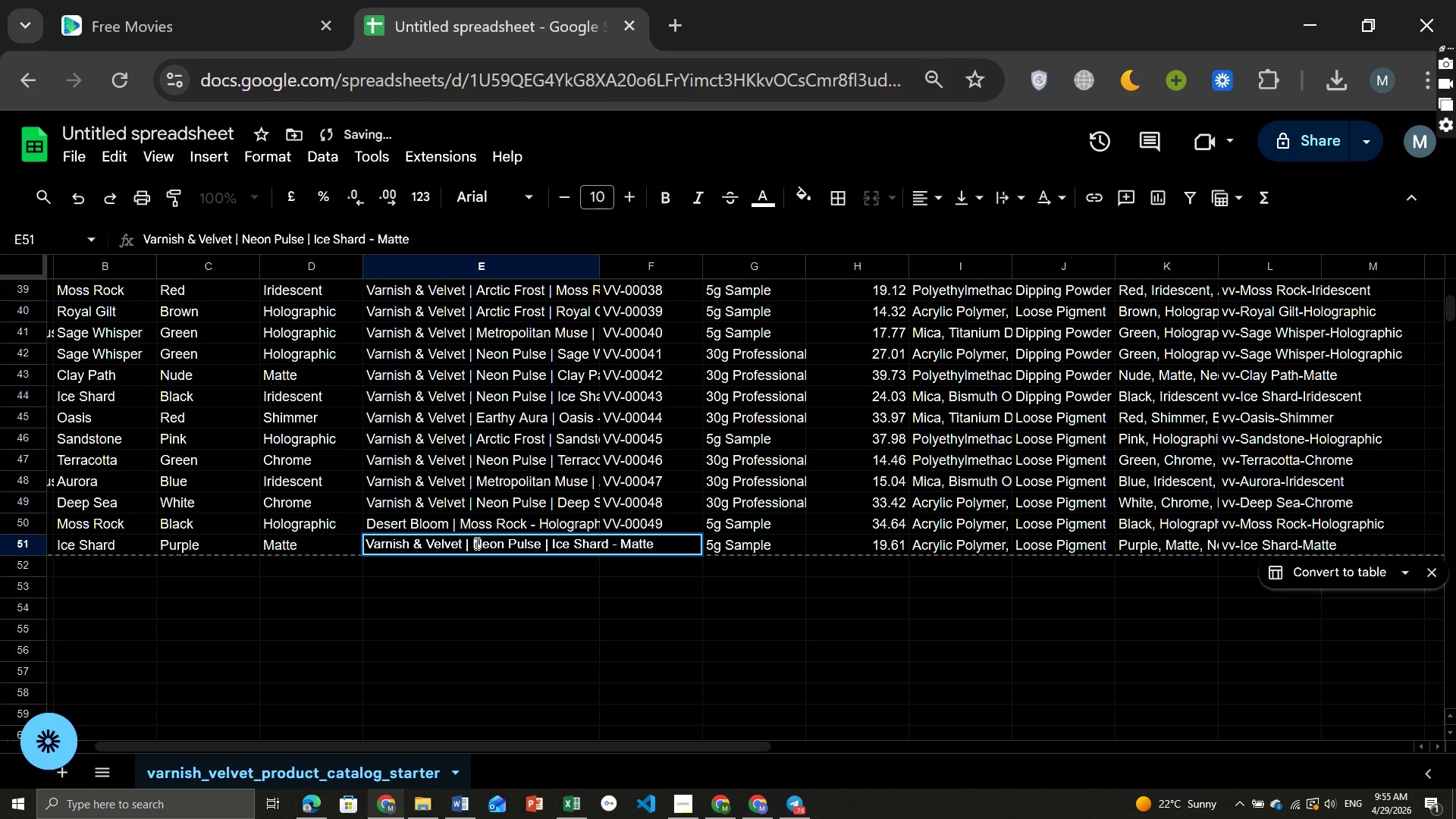 
hold_key(key=Backspace, duration=1.53)
 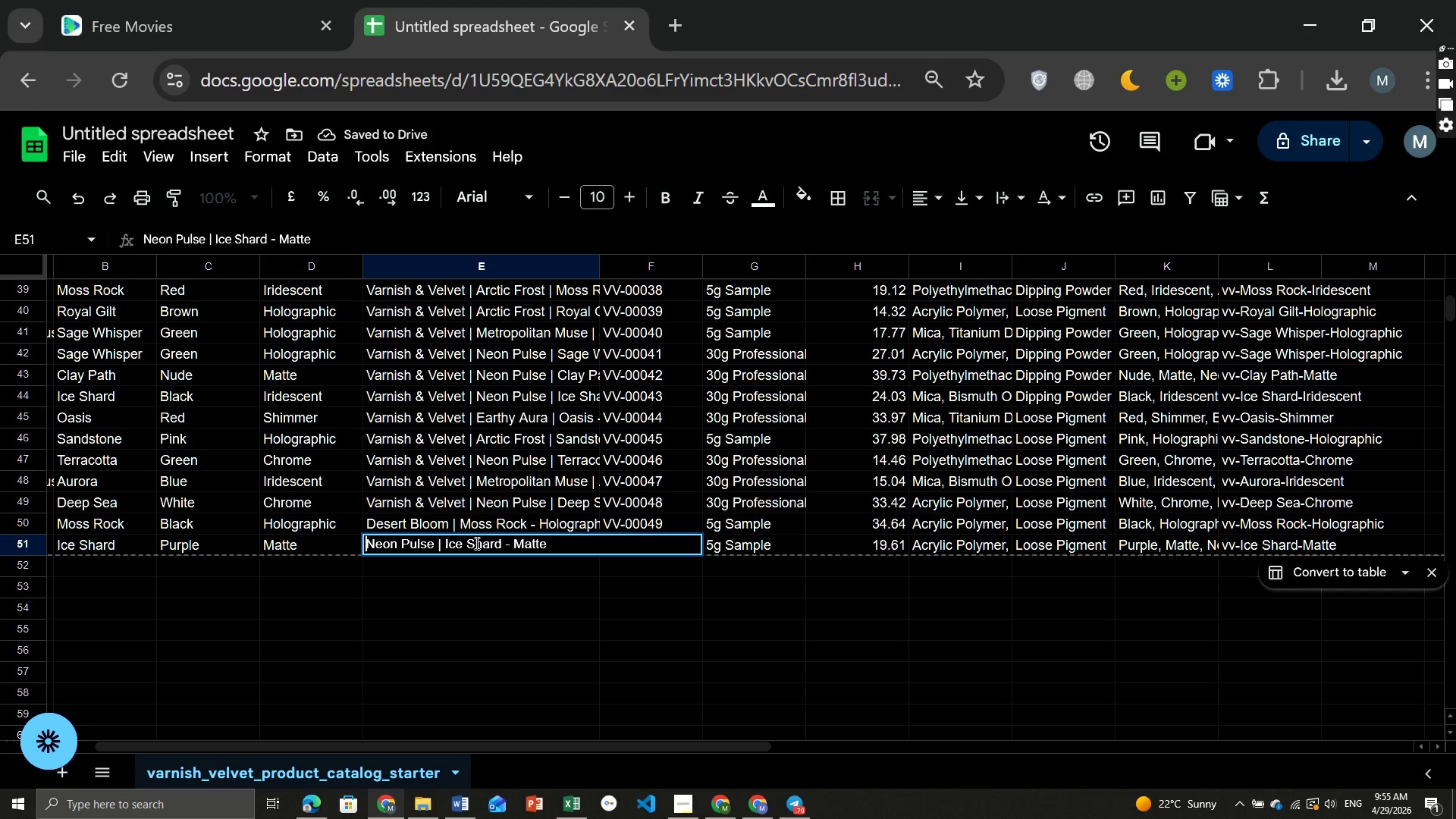 
key(Backspace)
 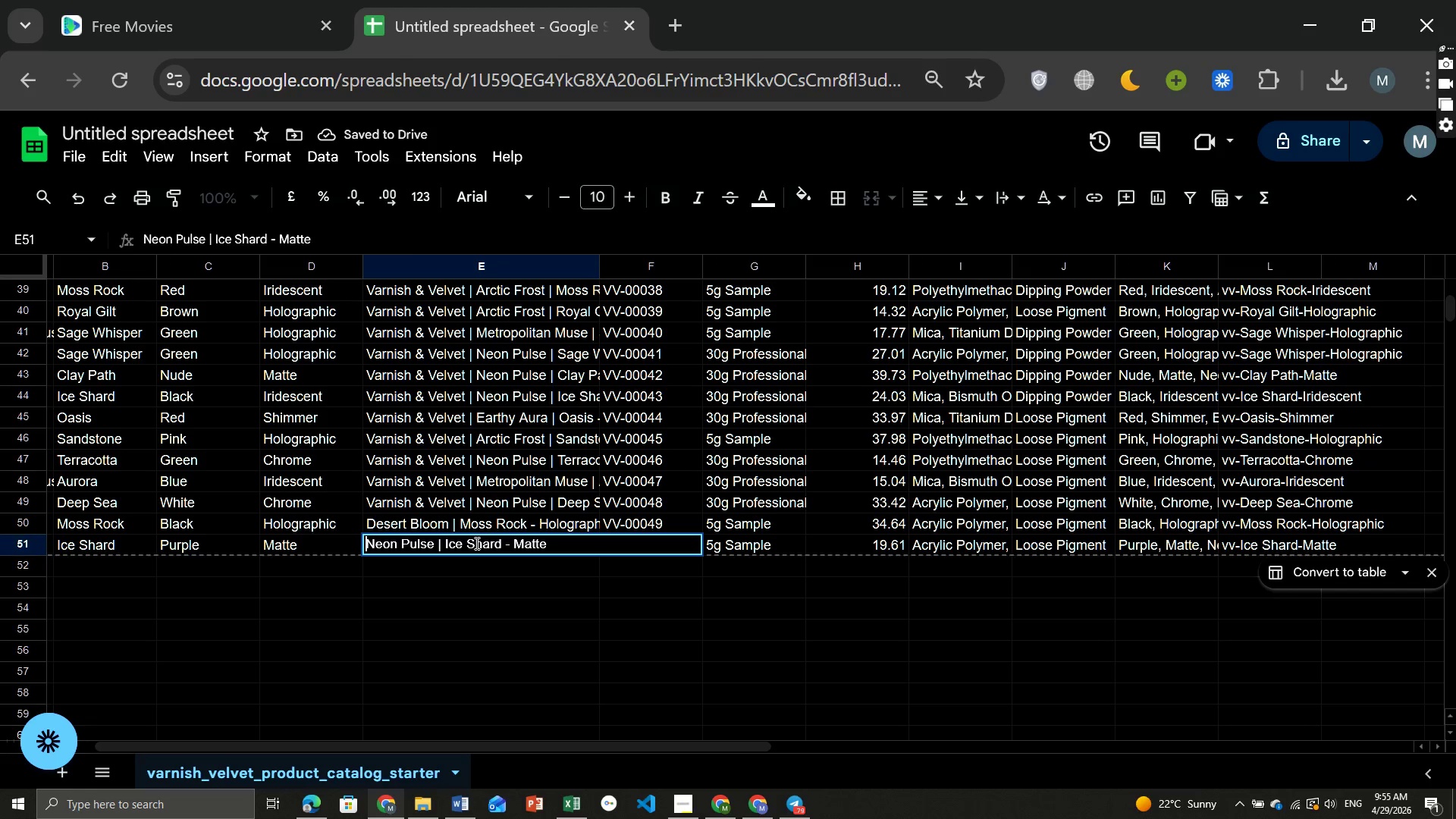 
key(Backspace)
 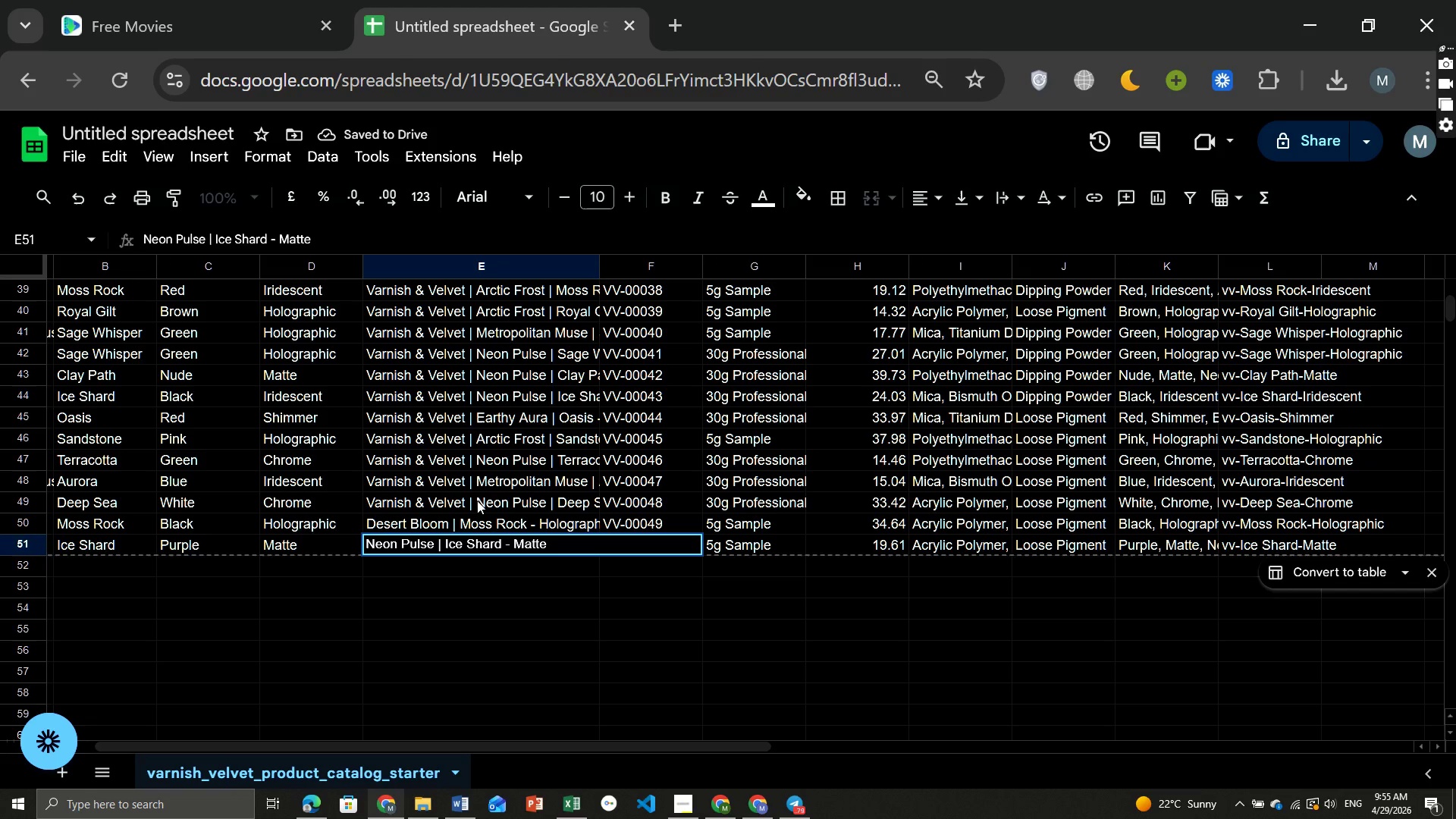 
double_click([477, 499])
 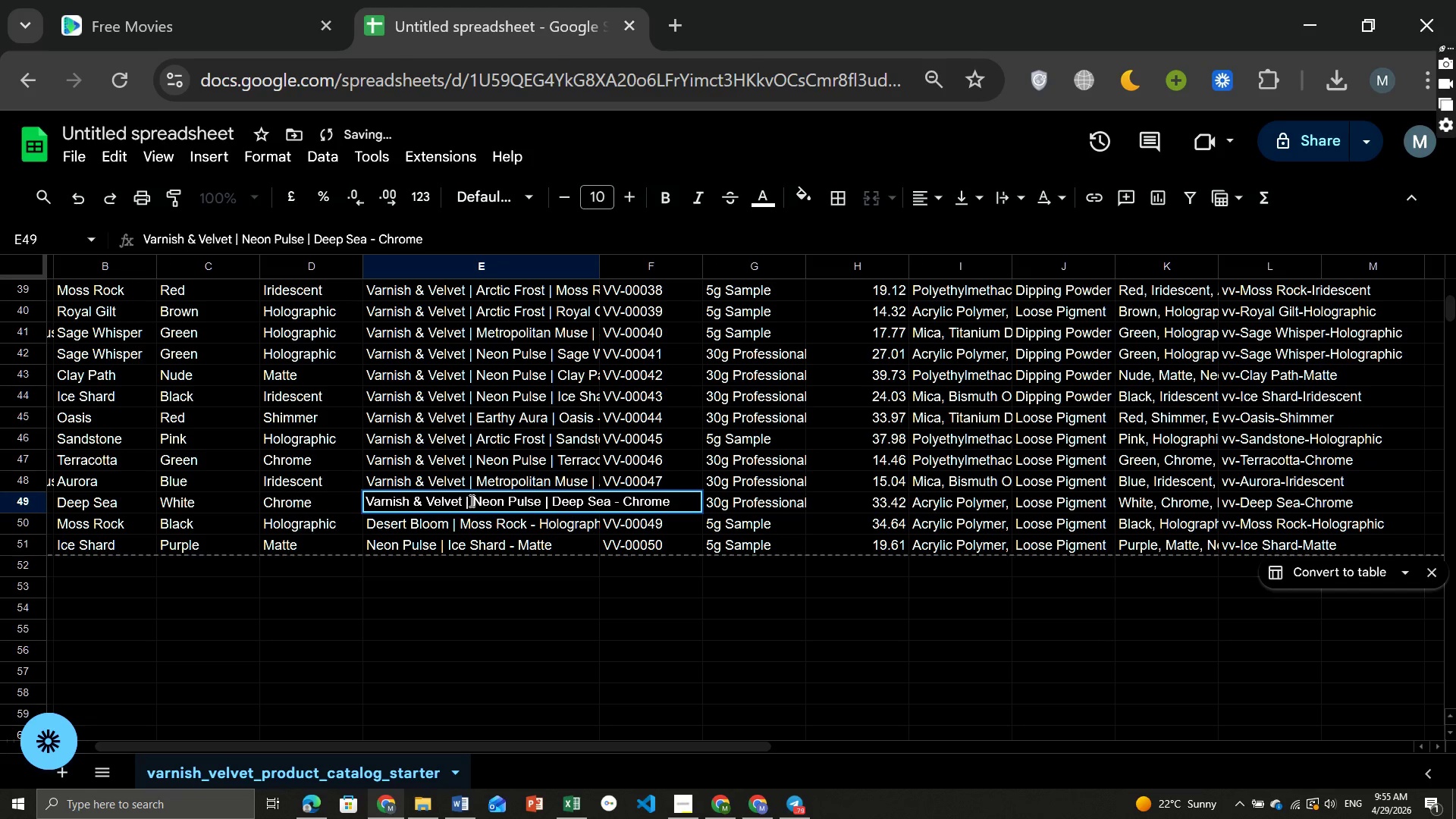 
left_click([470, 500])
 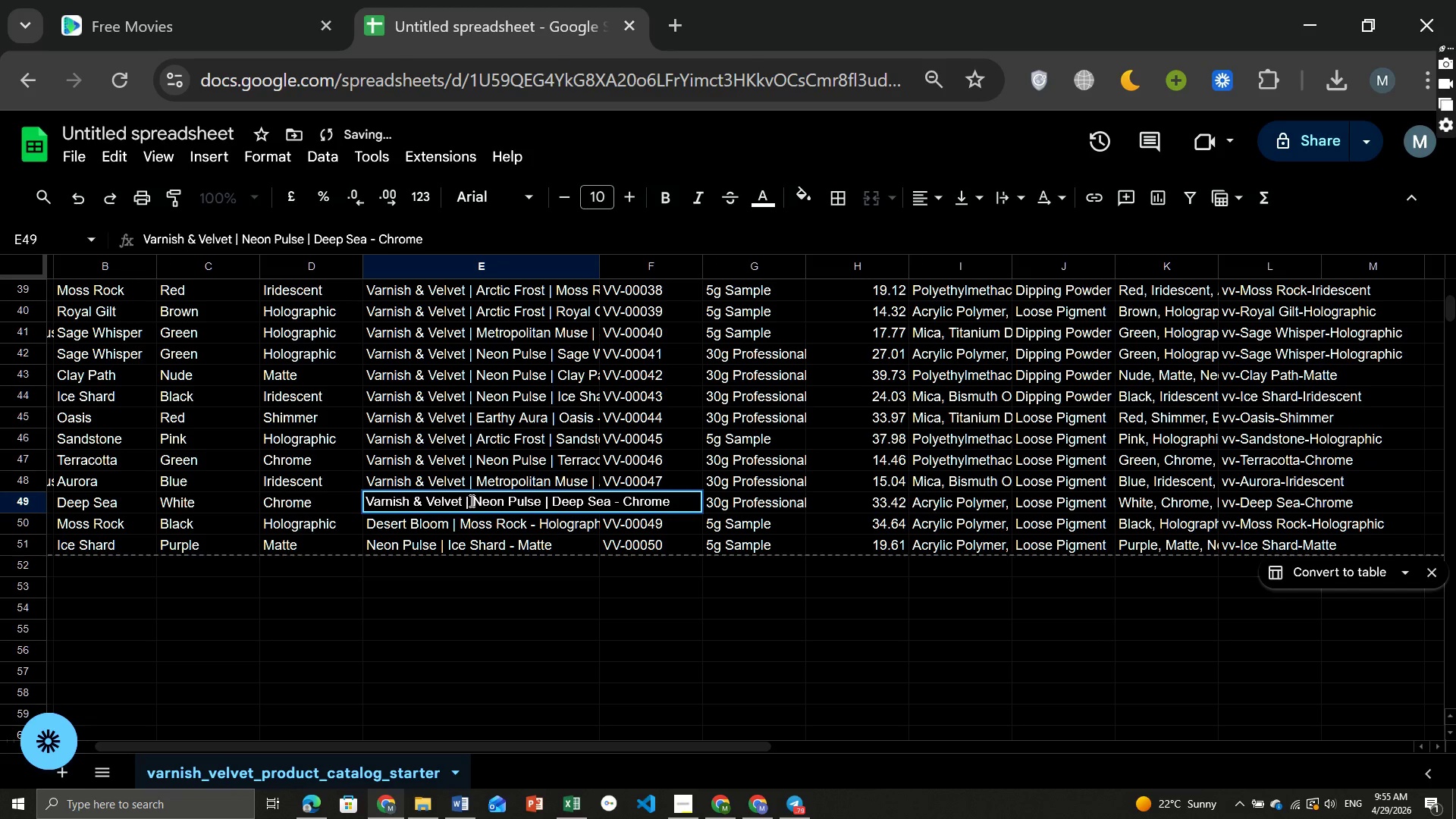 
hold_key(key=Backspace, duration=1.45)
 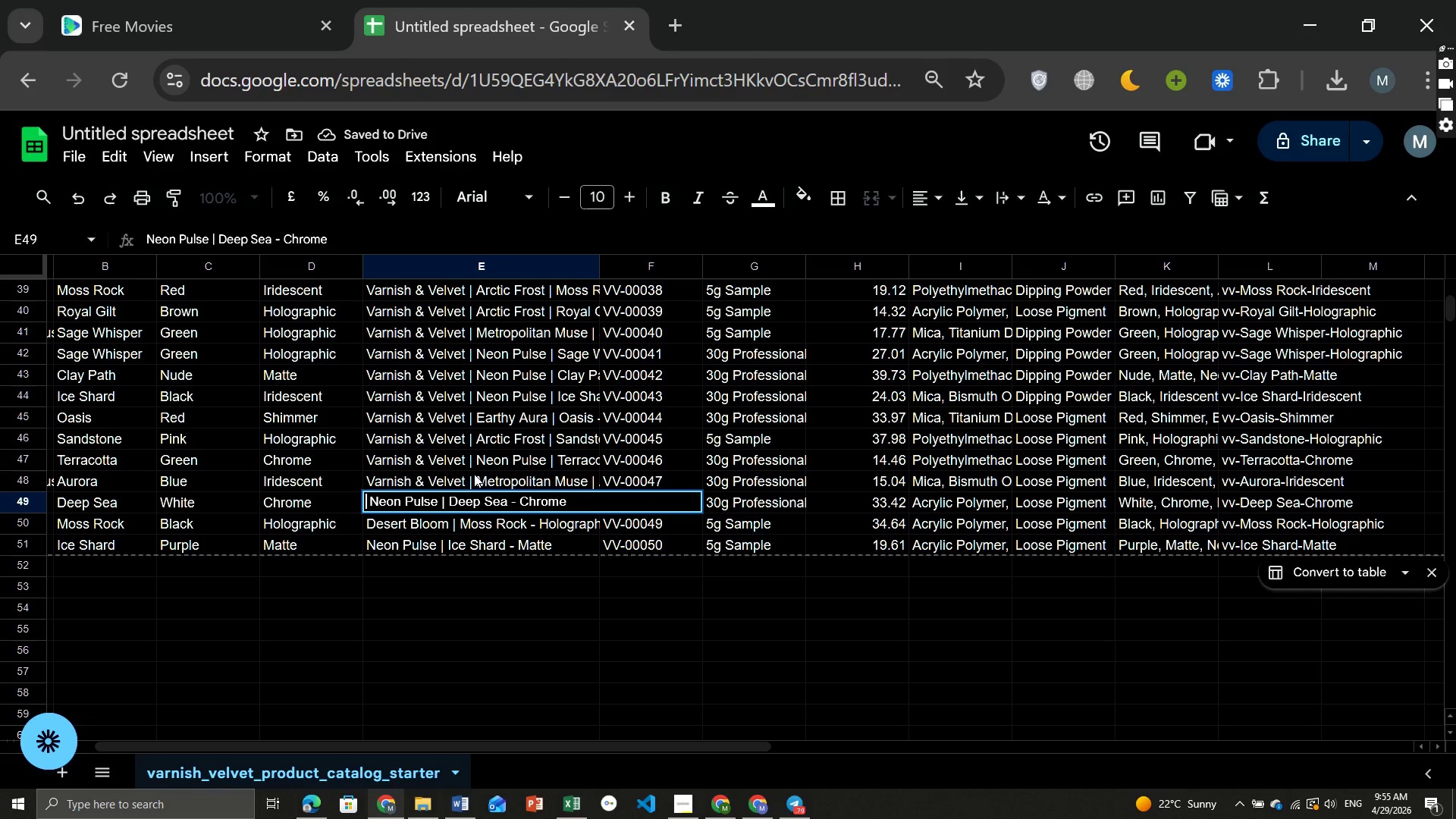 
double_click([474, 474])
 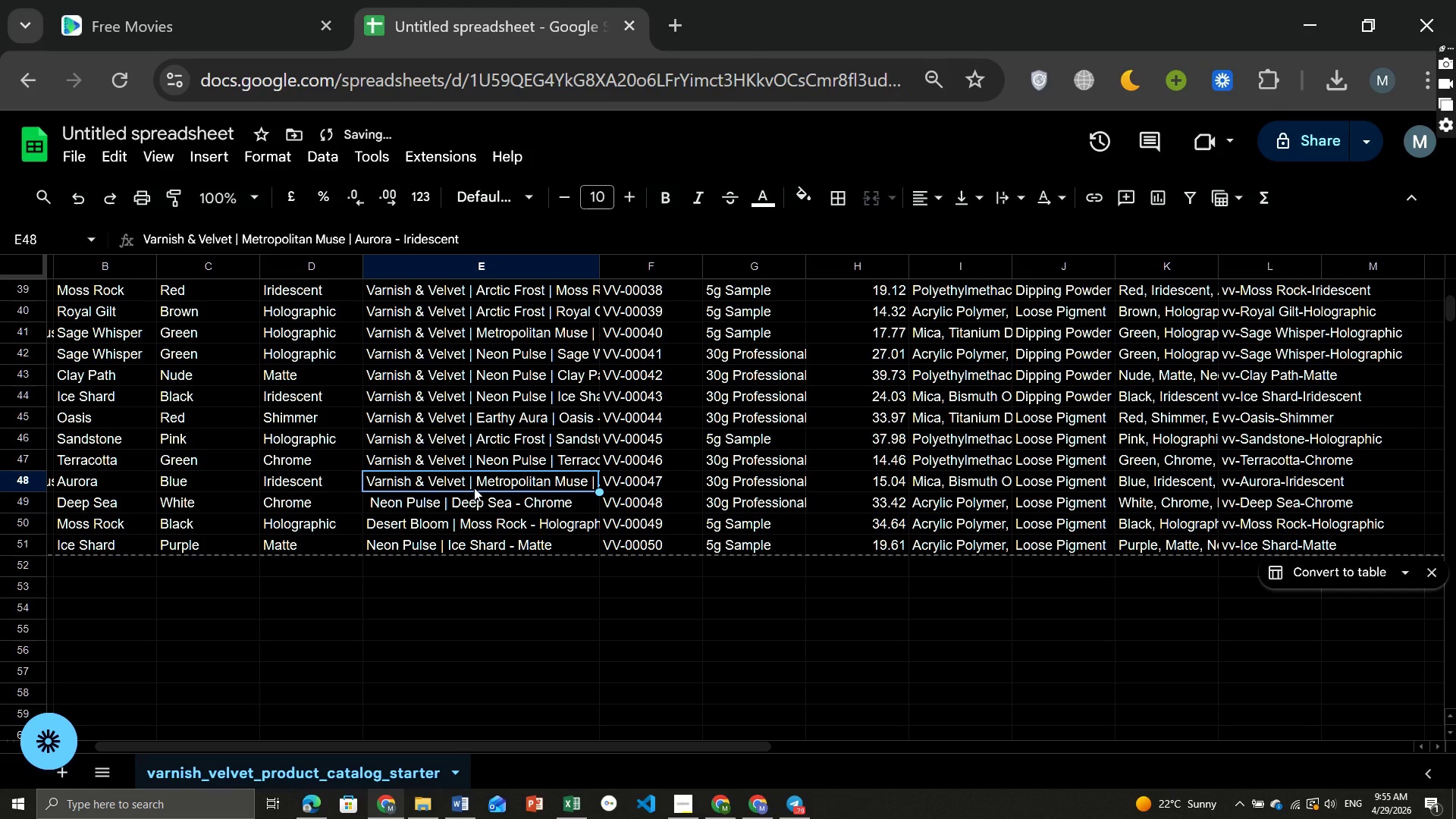 
left_click([474, 488])
 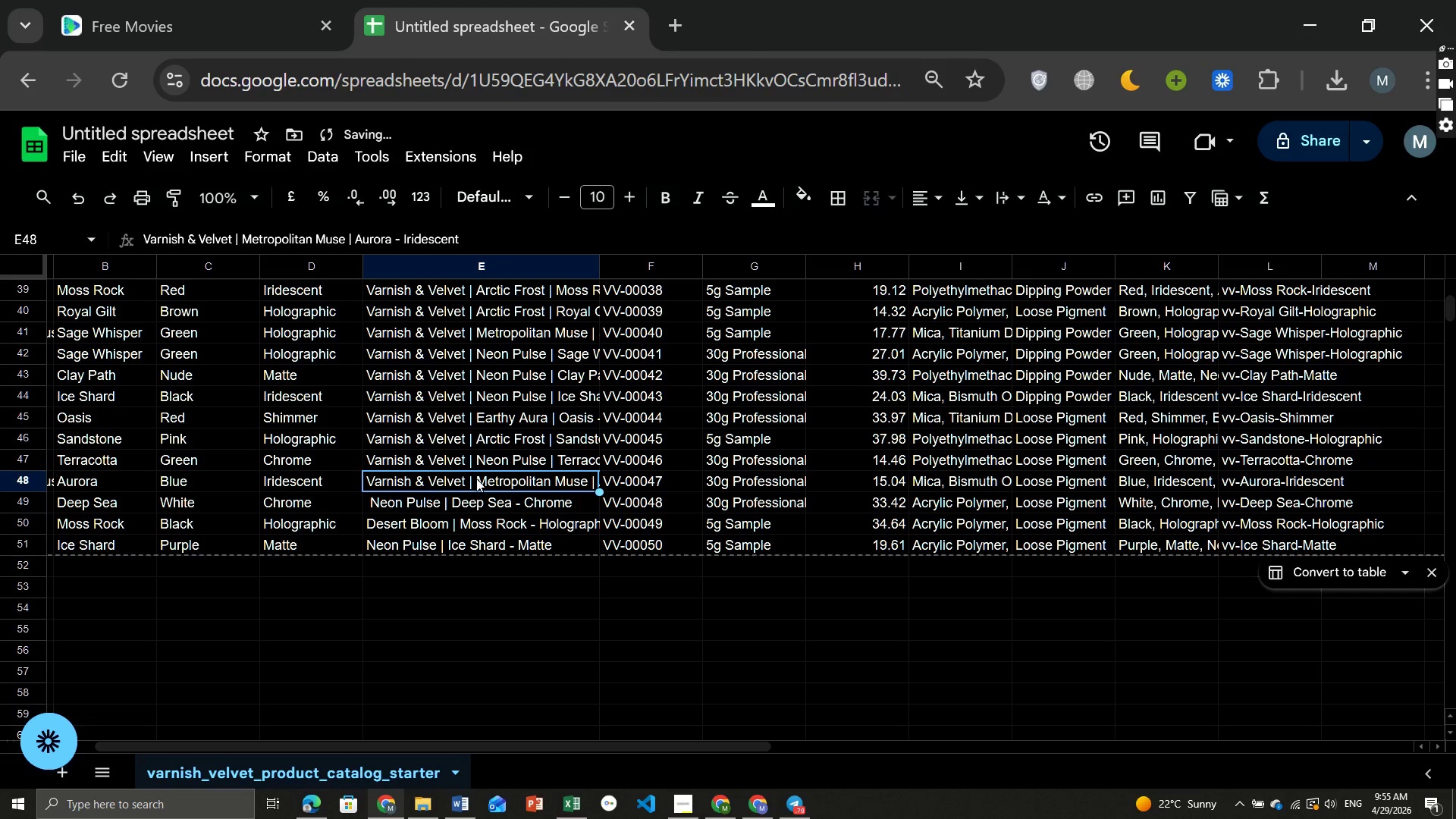 
double_click([476, 479])
 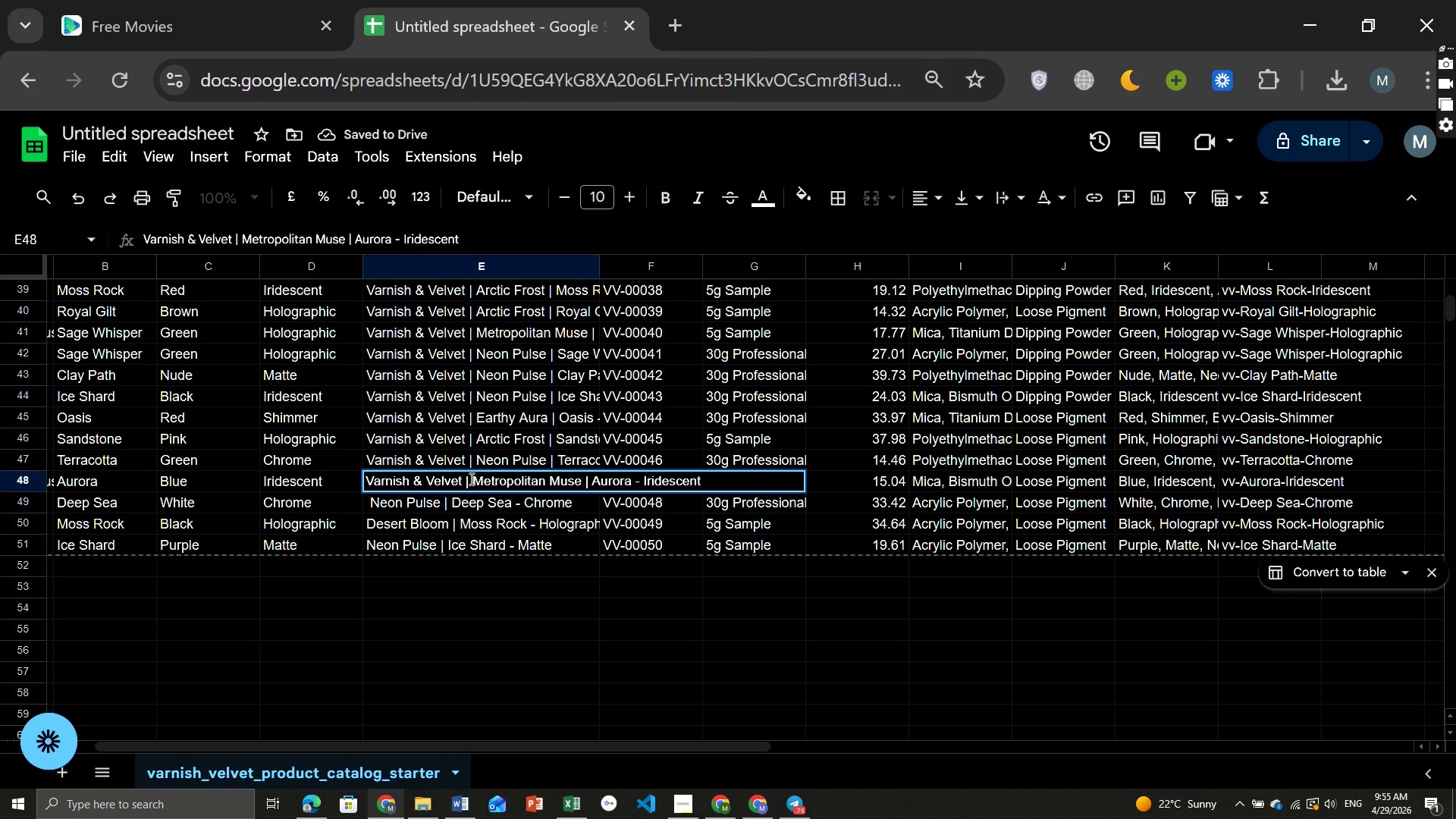 
left_click([470, 479])
 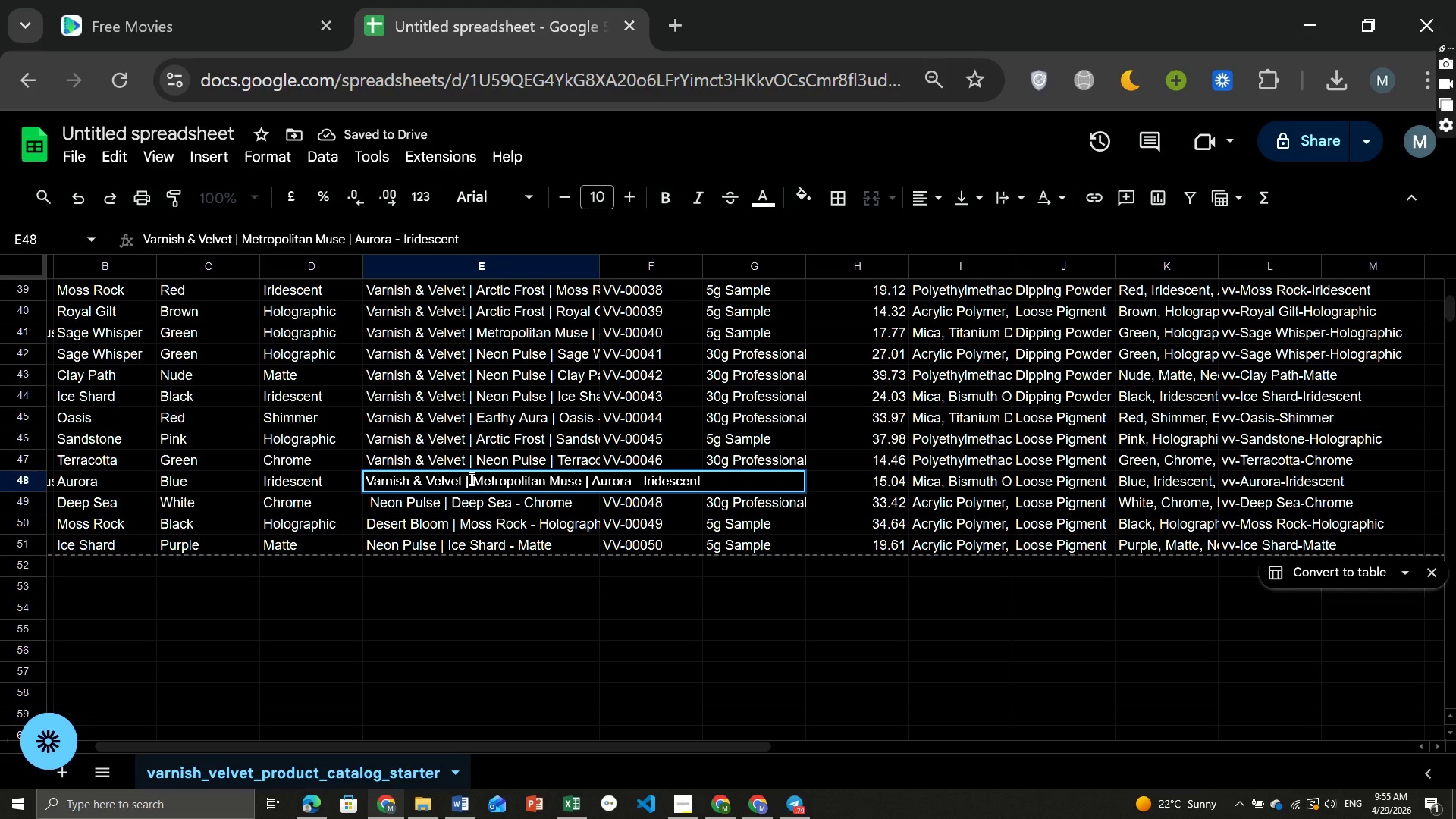 
hold_key(key=Backspace, duration=1.53)
 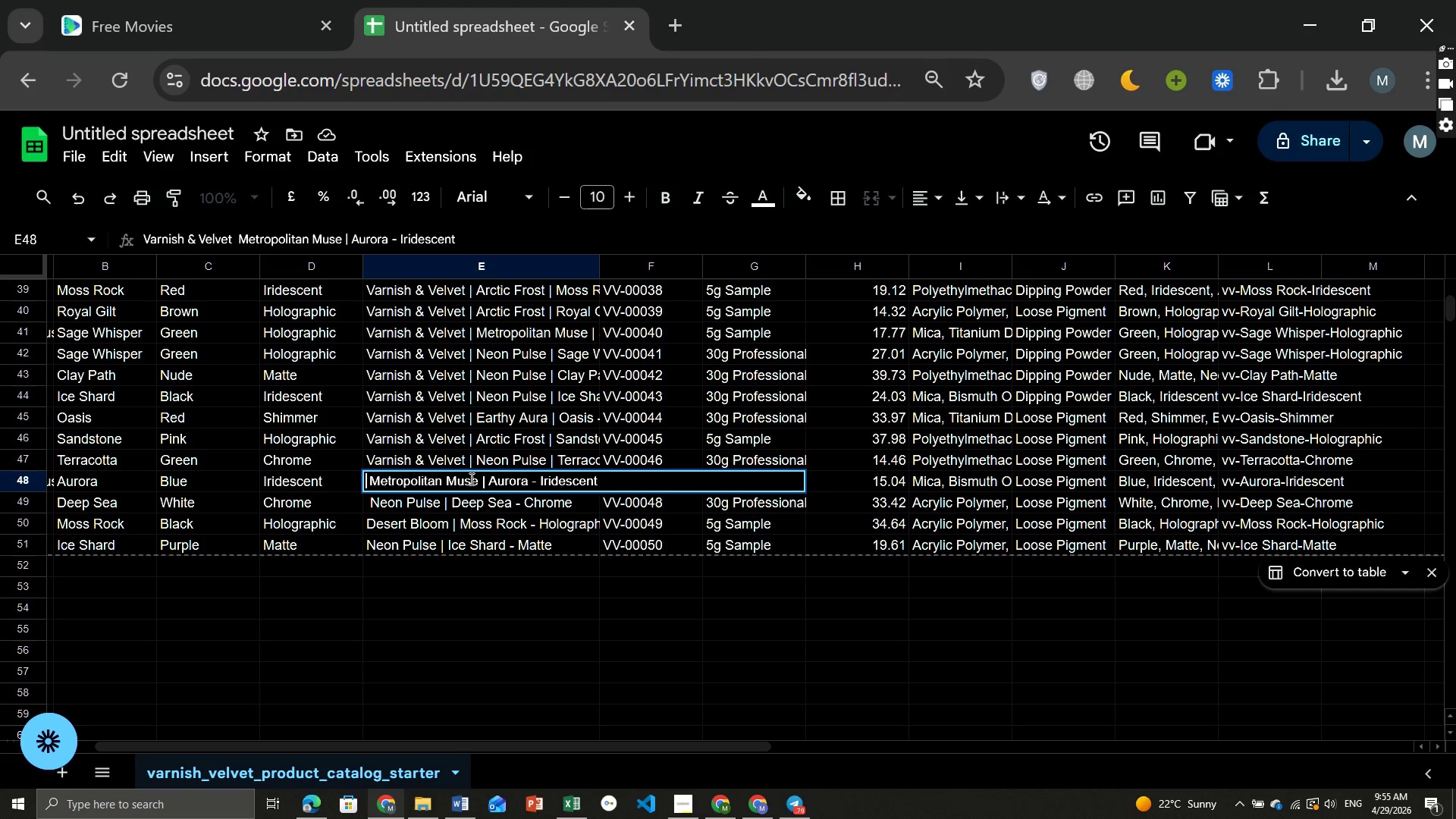 
key(Backspace)
 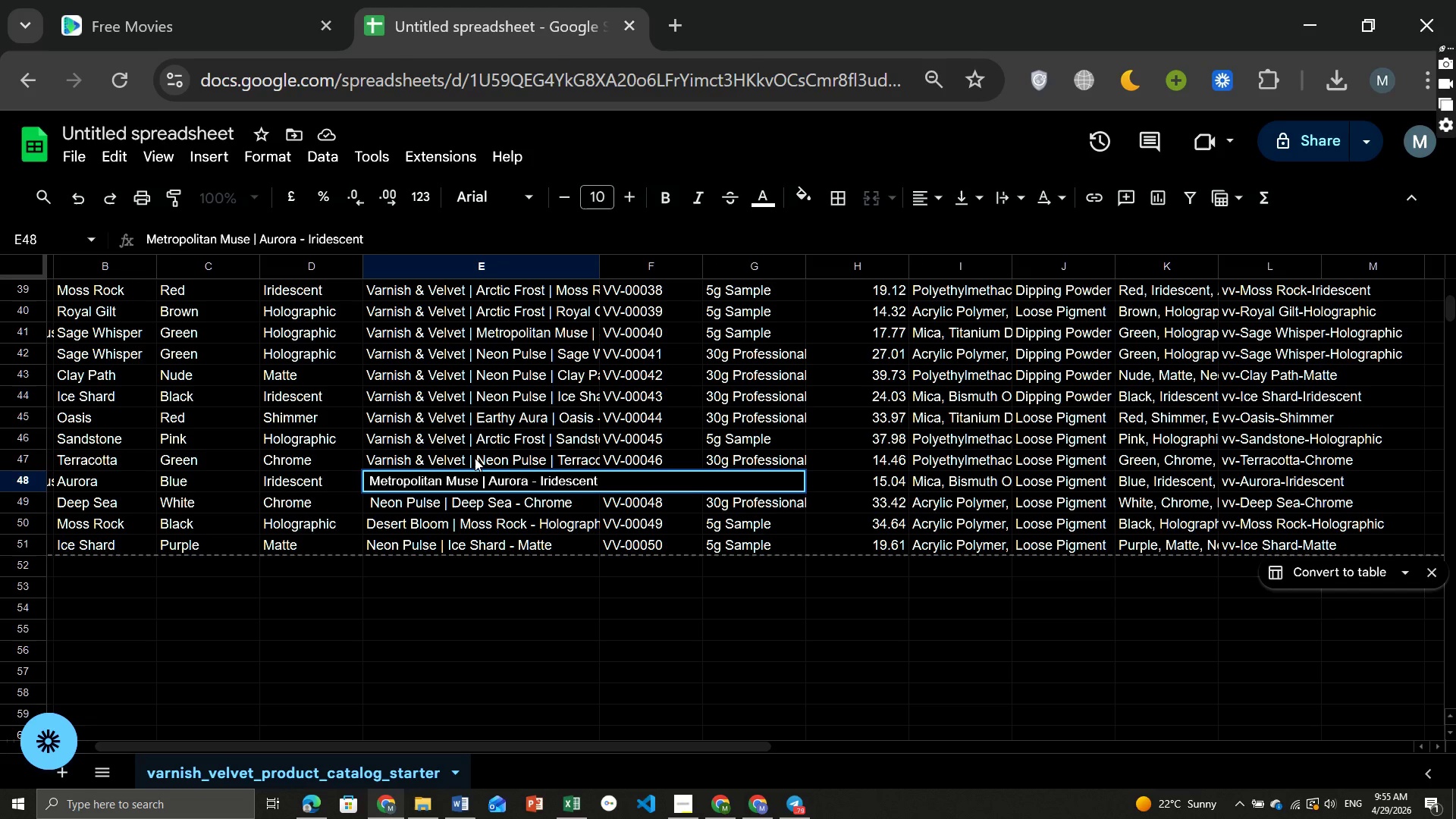 
double_click([475, 458])
 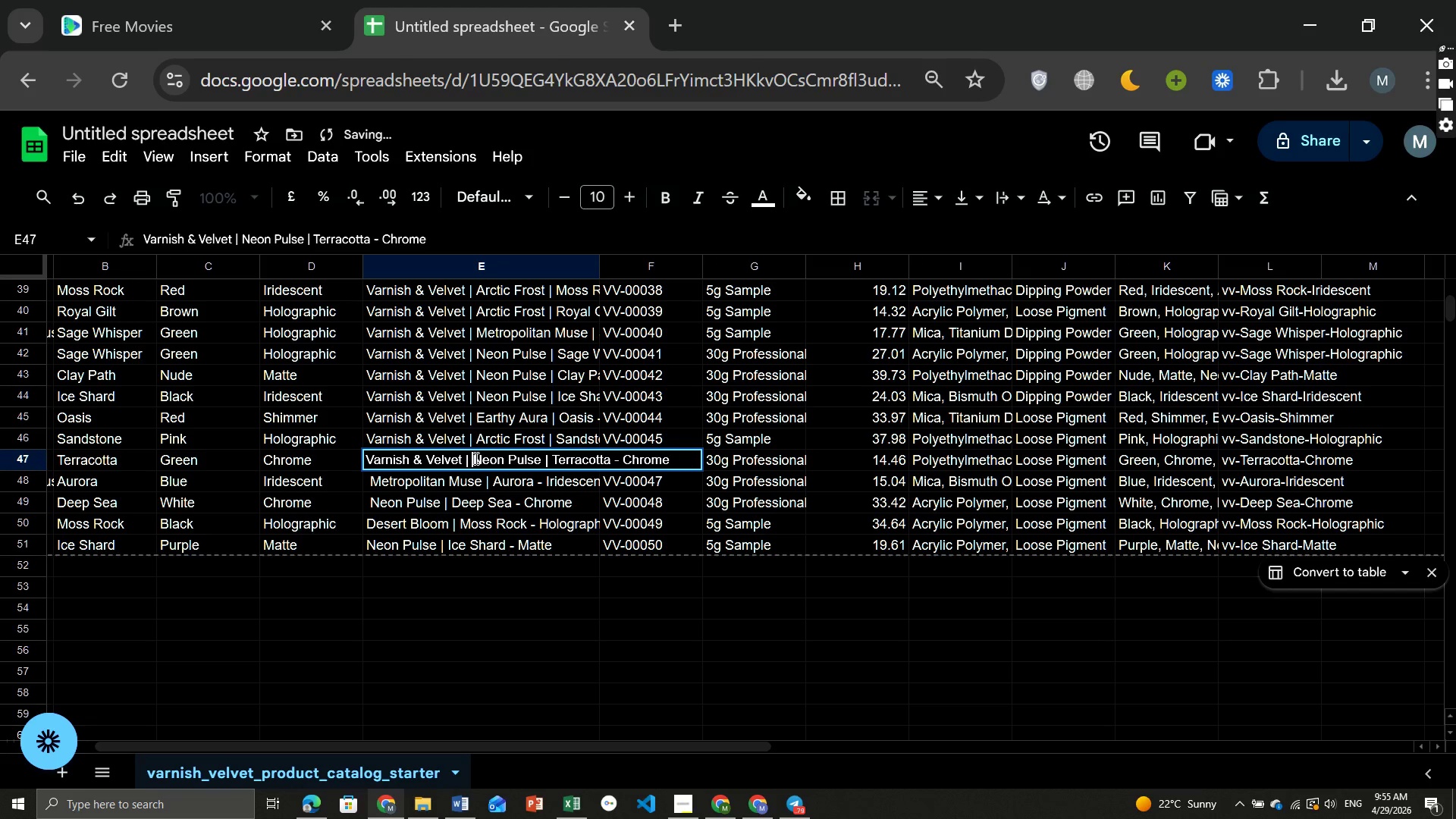 
left_click([475, 458])
 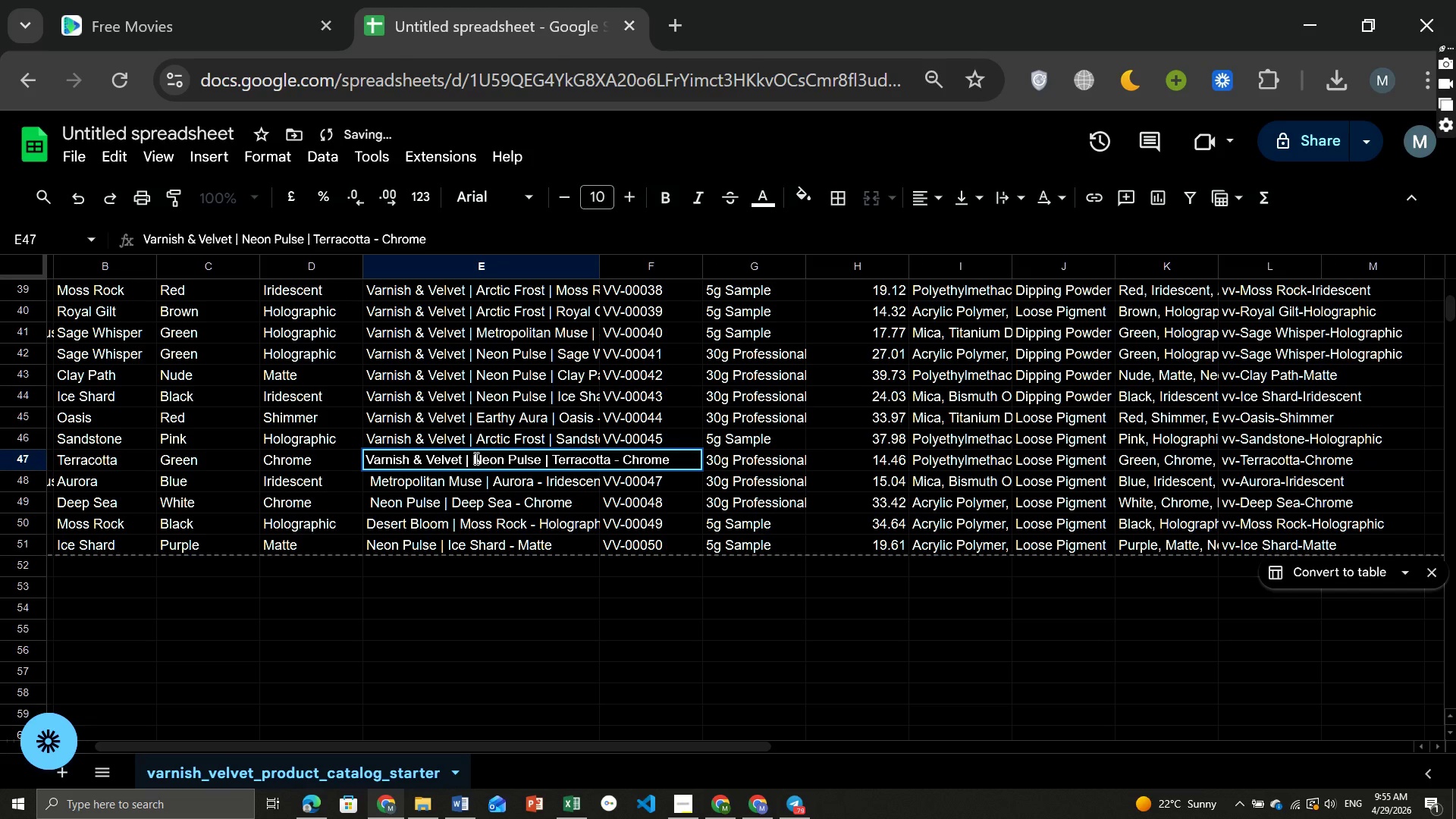 
hold_key(key=Backspace, duration=1.5)
 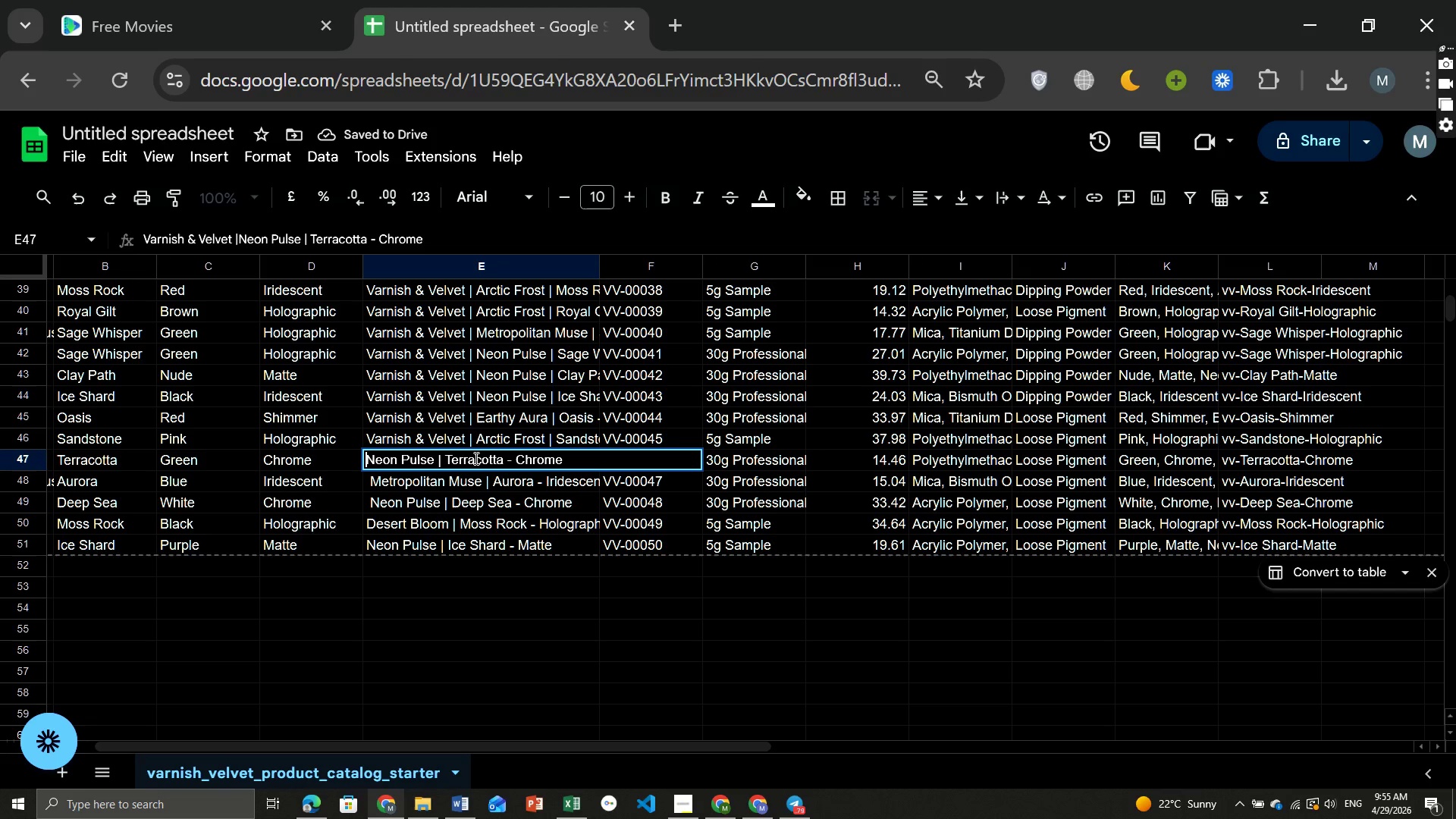 
key(Backspace)
 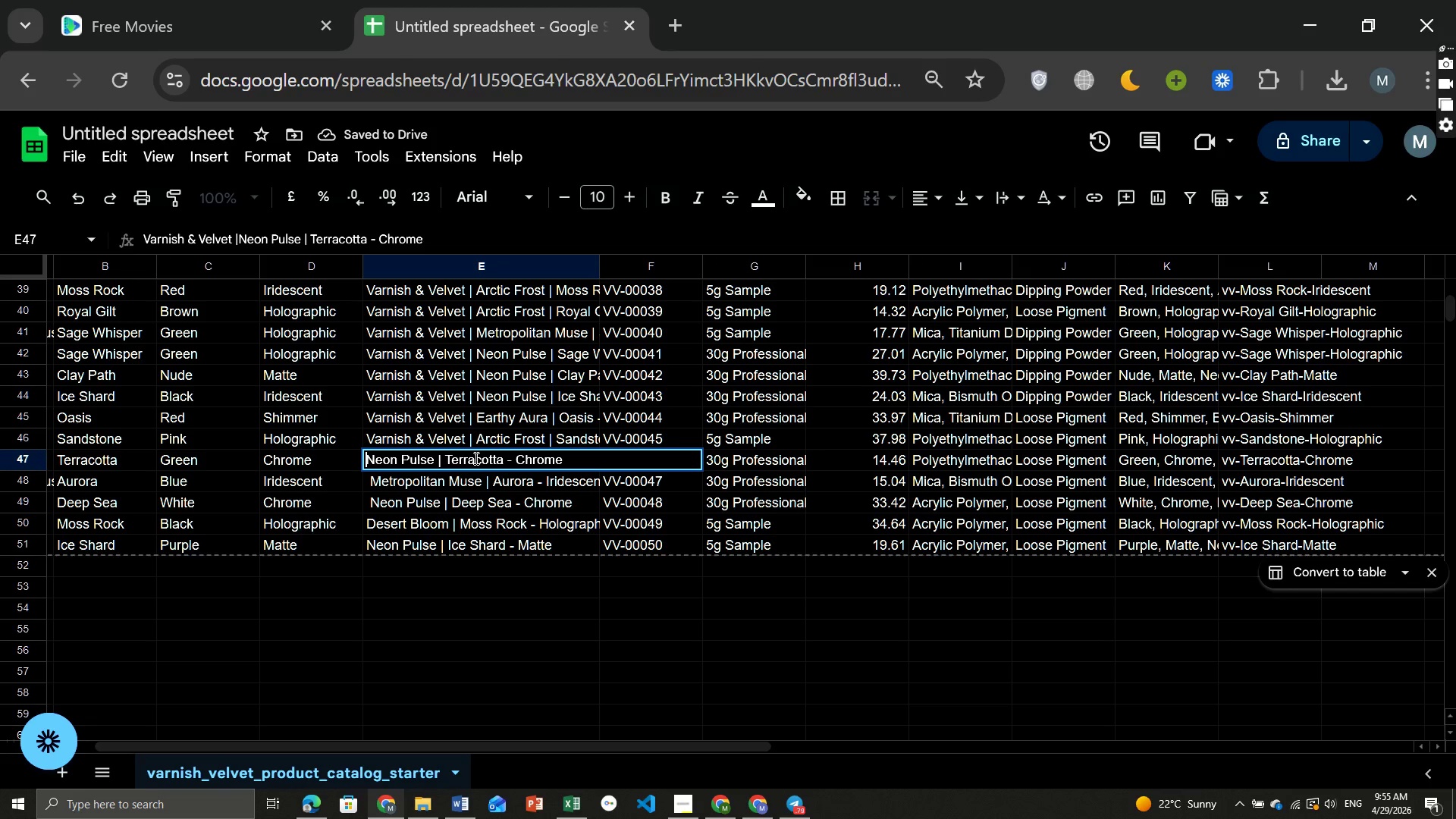 
key(Backspace)
 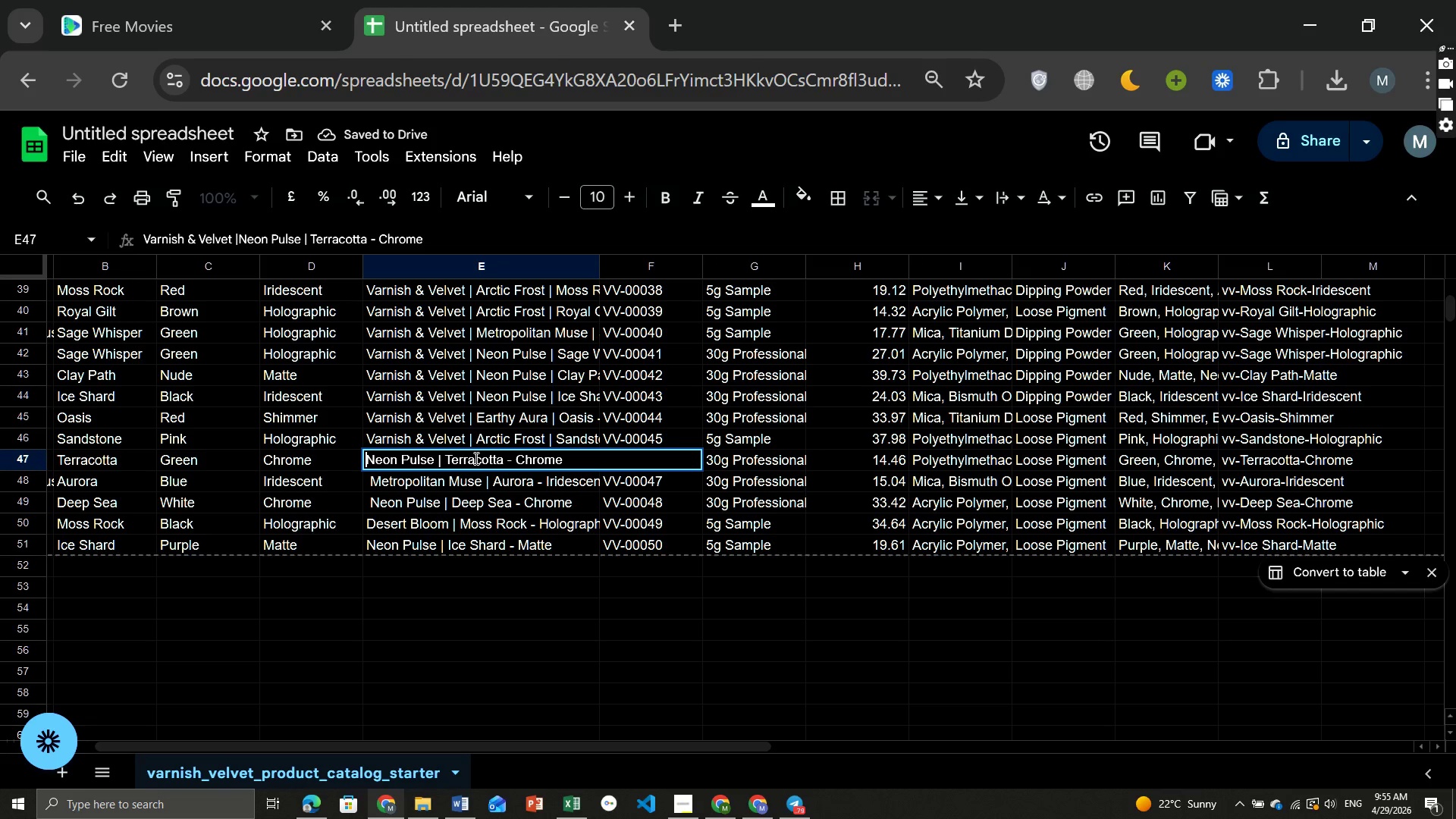 
key(Backspace)
 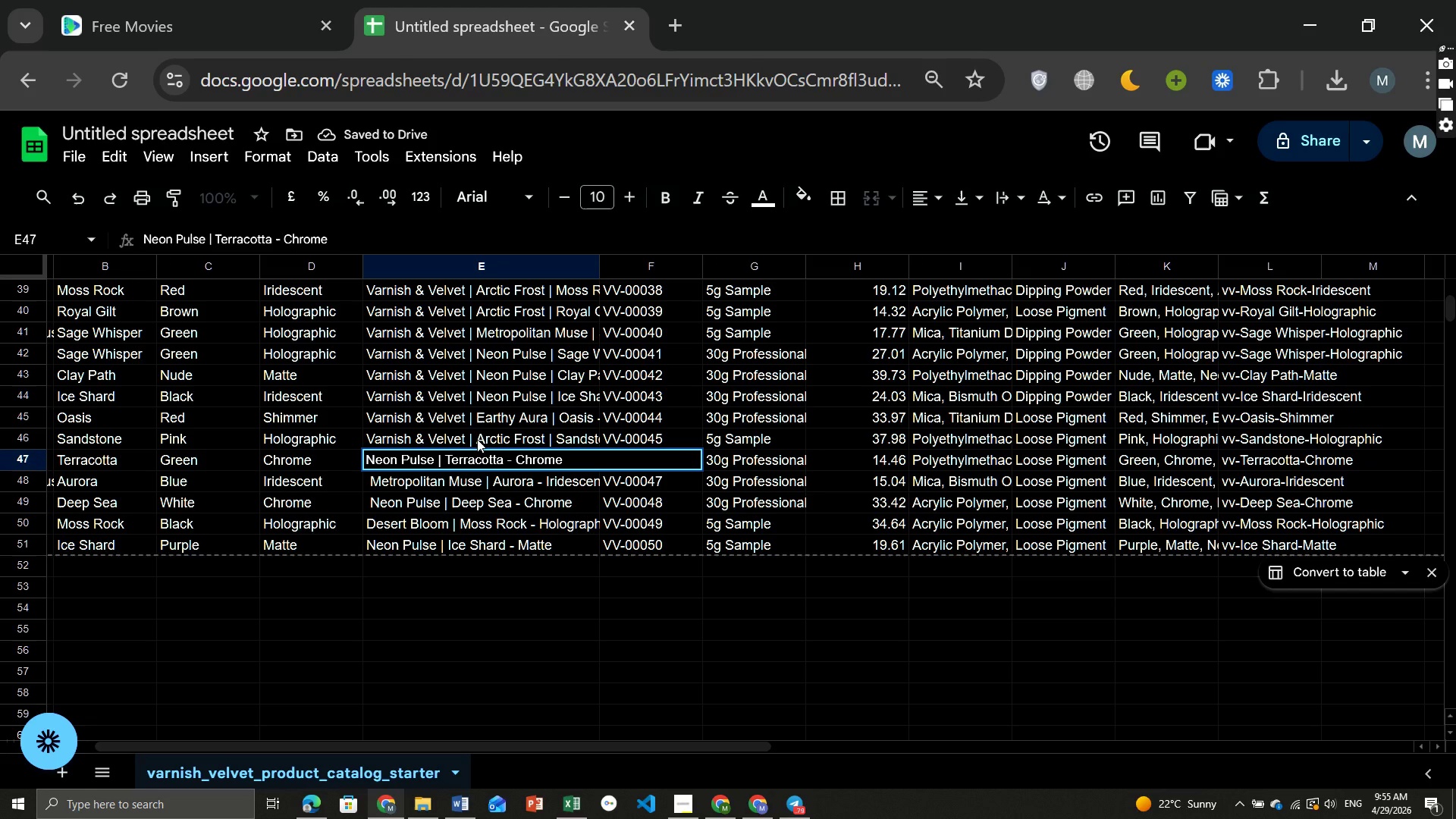 
double_click([475, 438])
 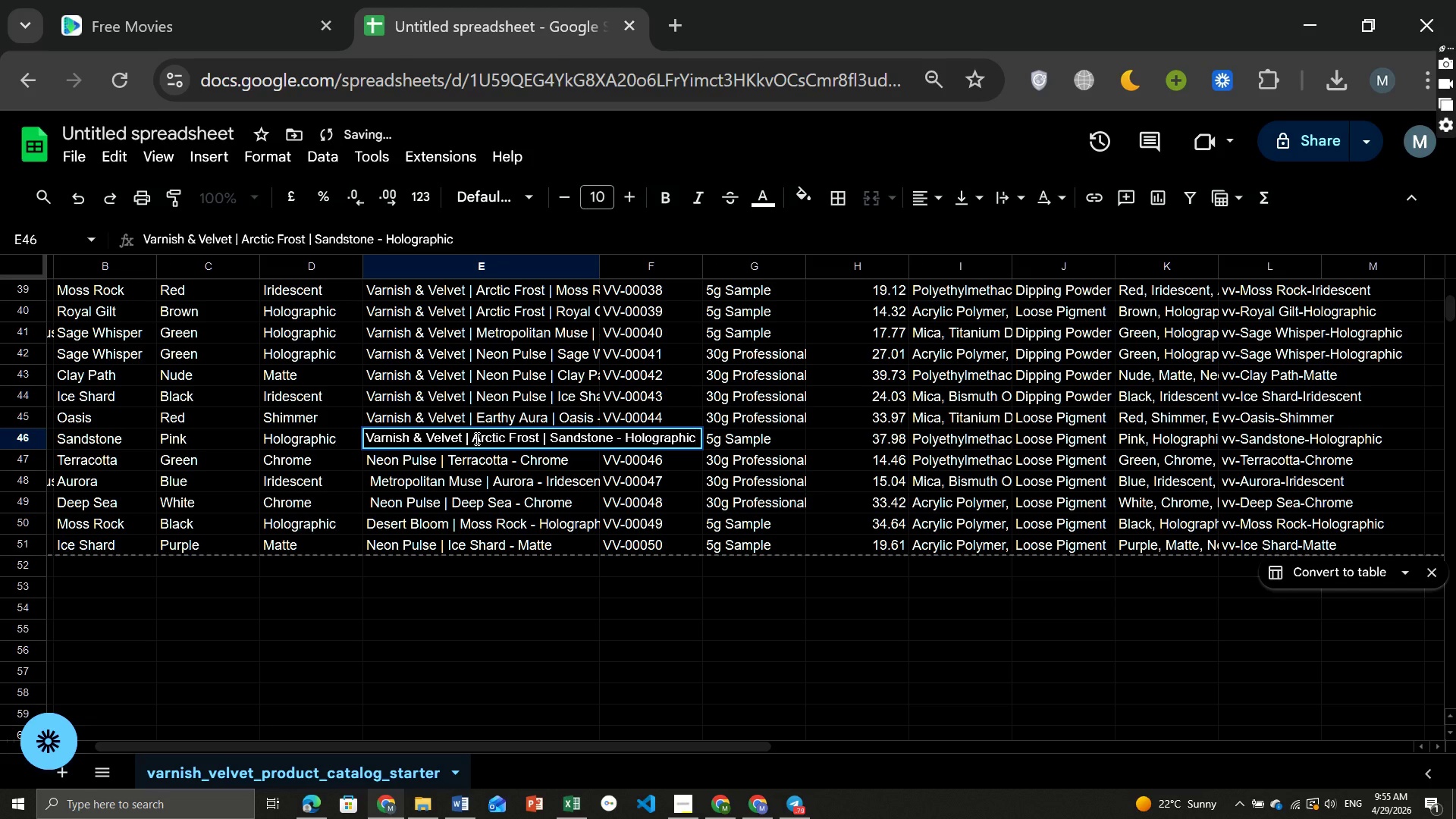 
left_click([475, 438])
 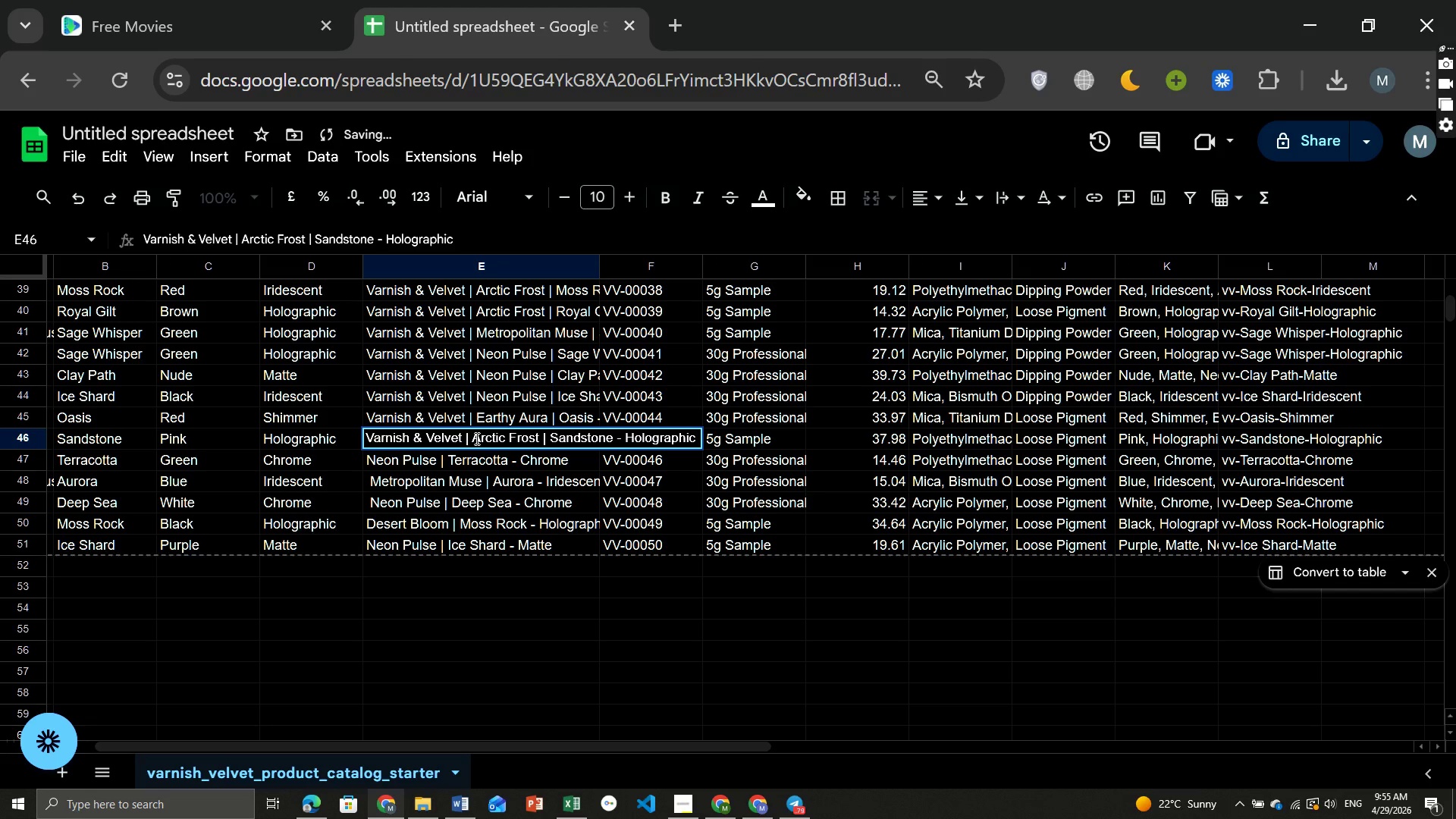 
hold_key(key=Backspace, duration=1.44)
 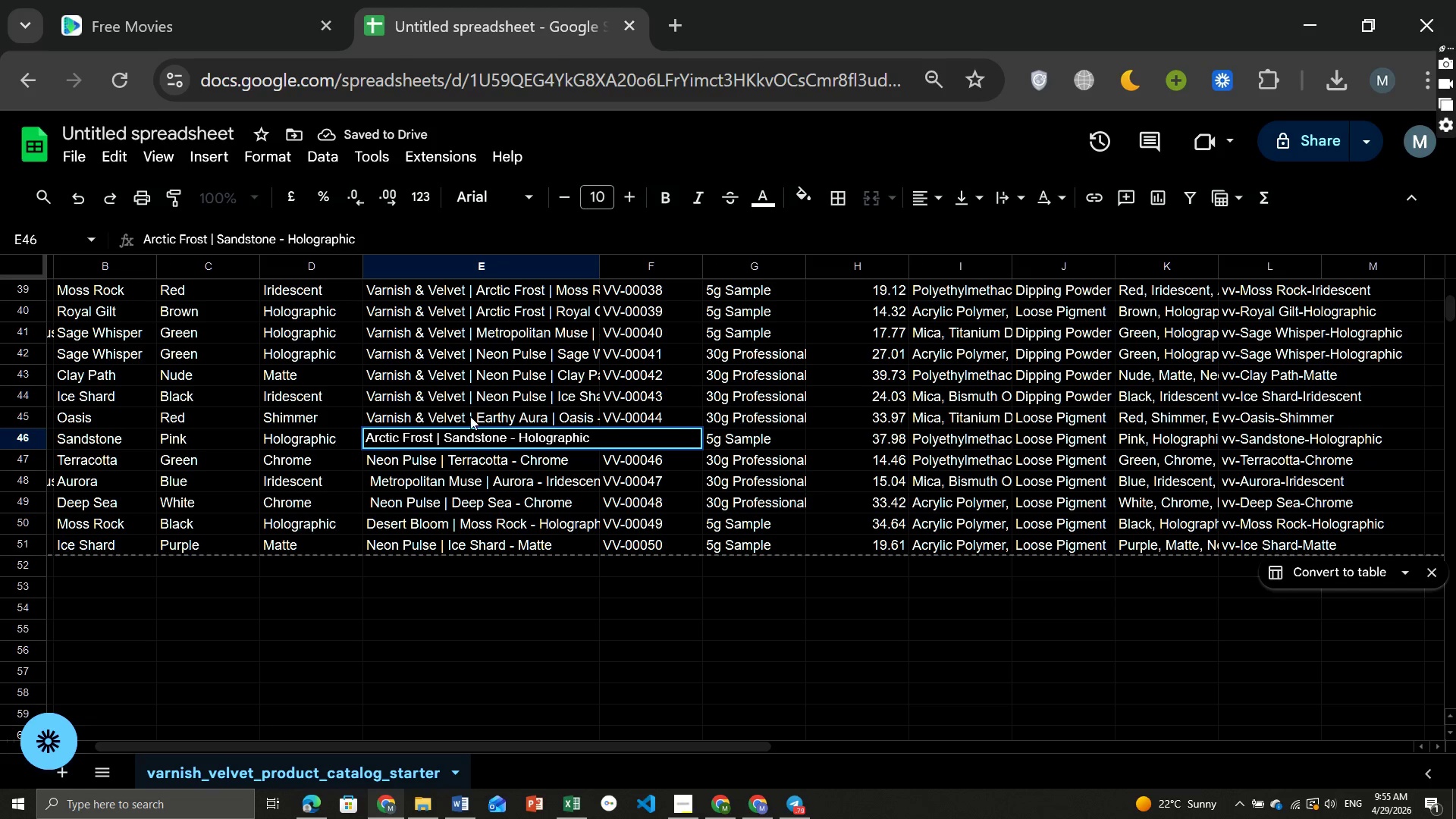 
double_click([470, 417])
 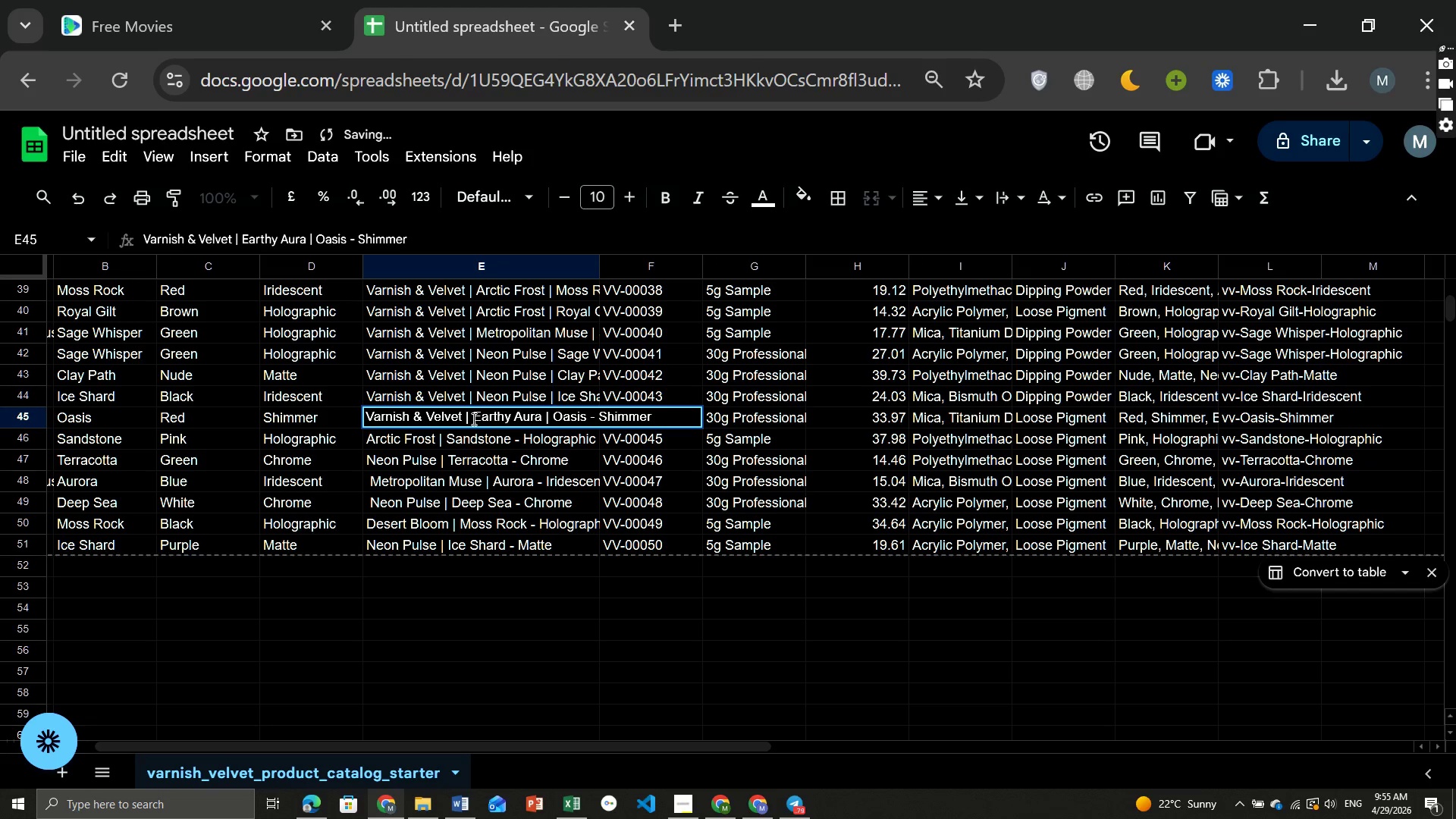 
left_click([472, 419])
 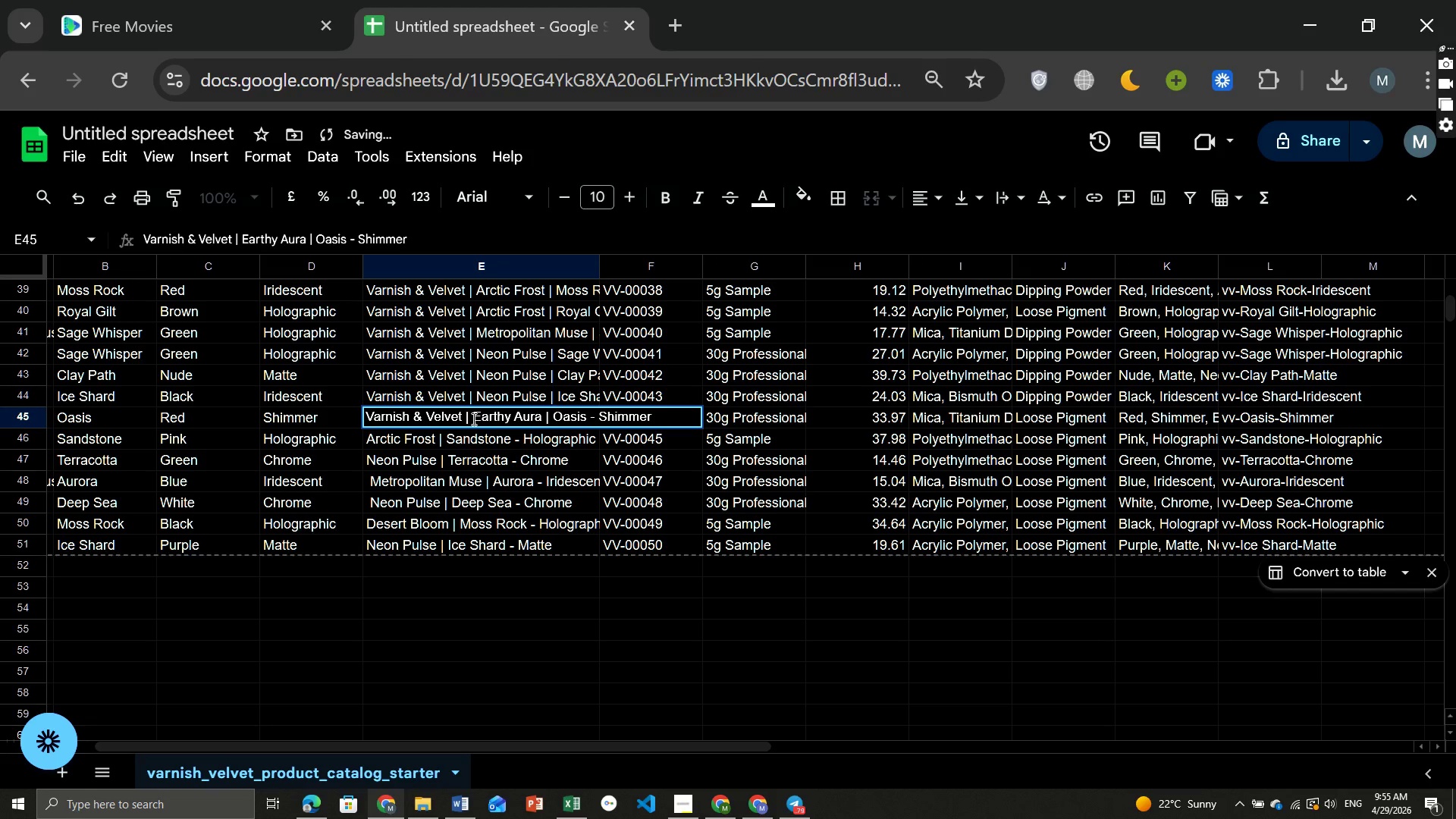 
hold_key(key=Backspace, duration=1.5)
 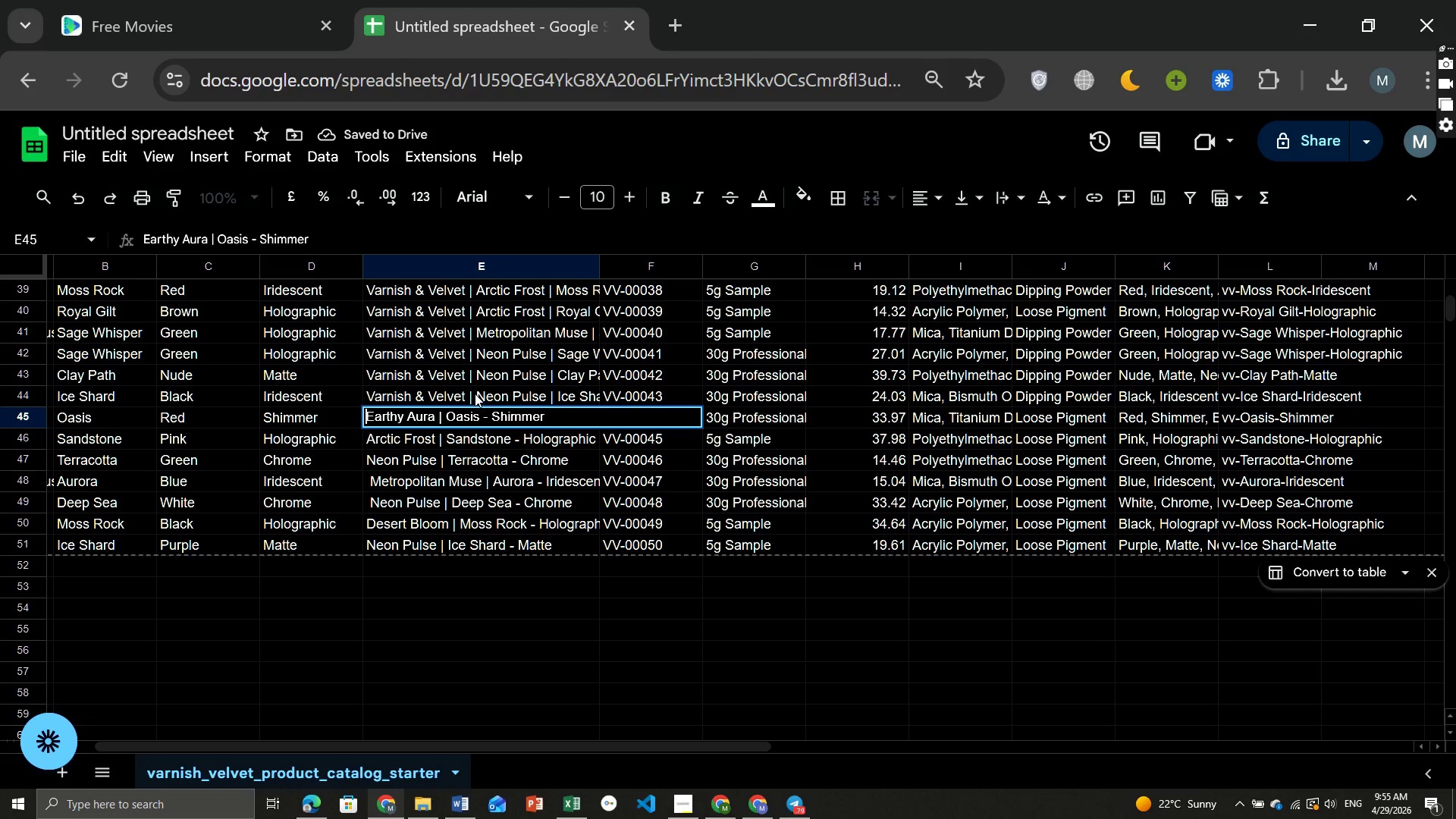 
double_click([473, 393])
 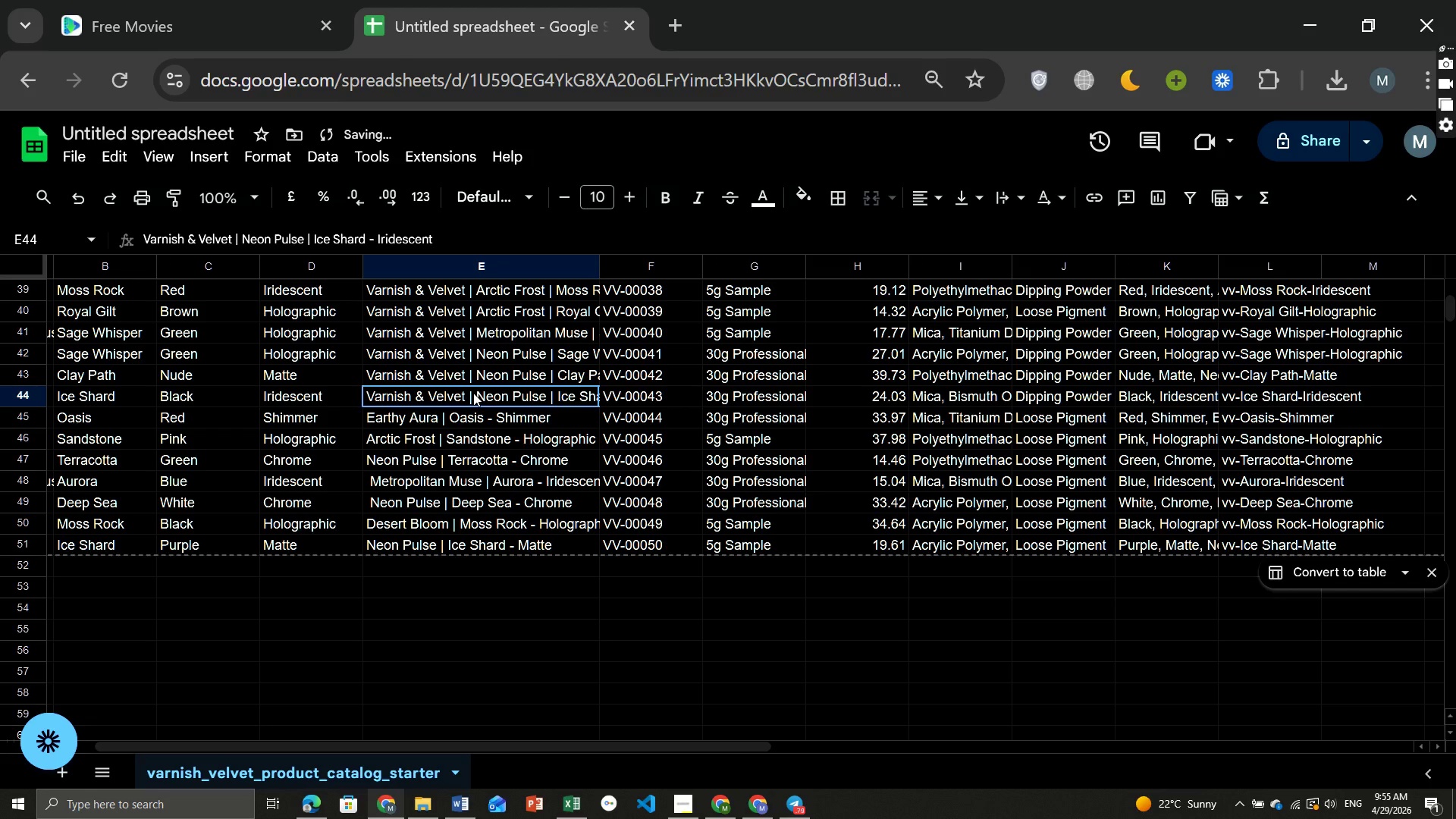 
triple_click([473, 393])
 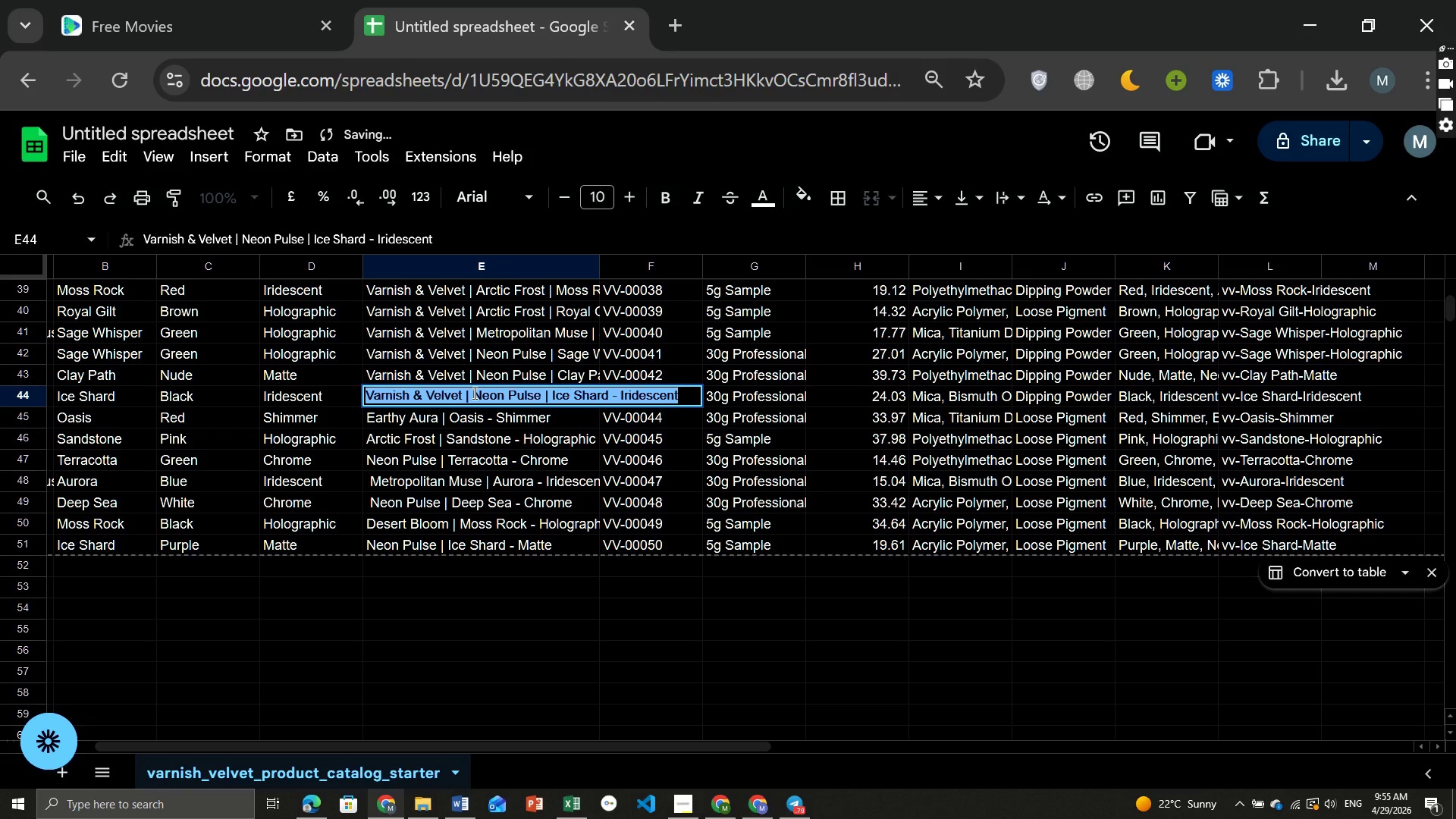 
left_click([473, 393])
 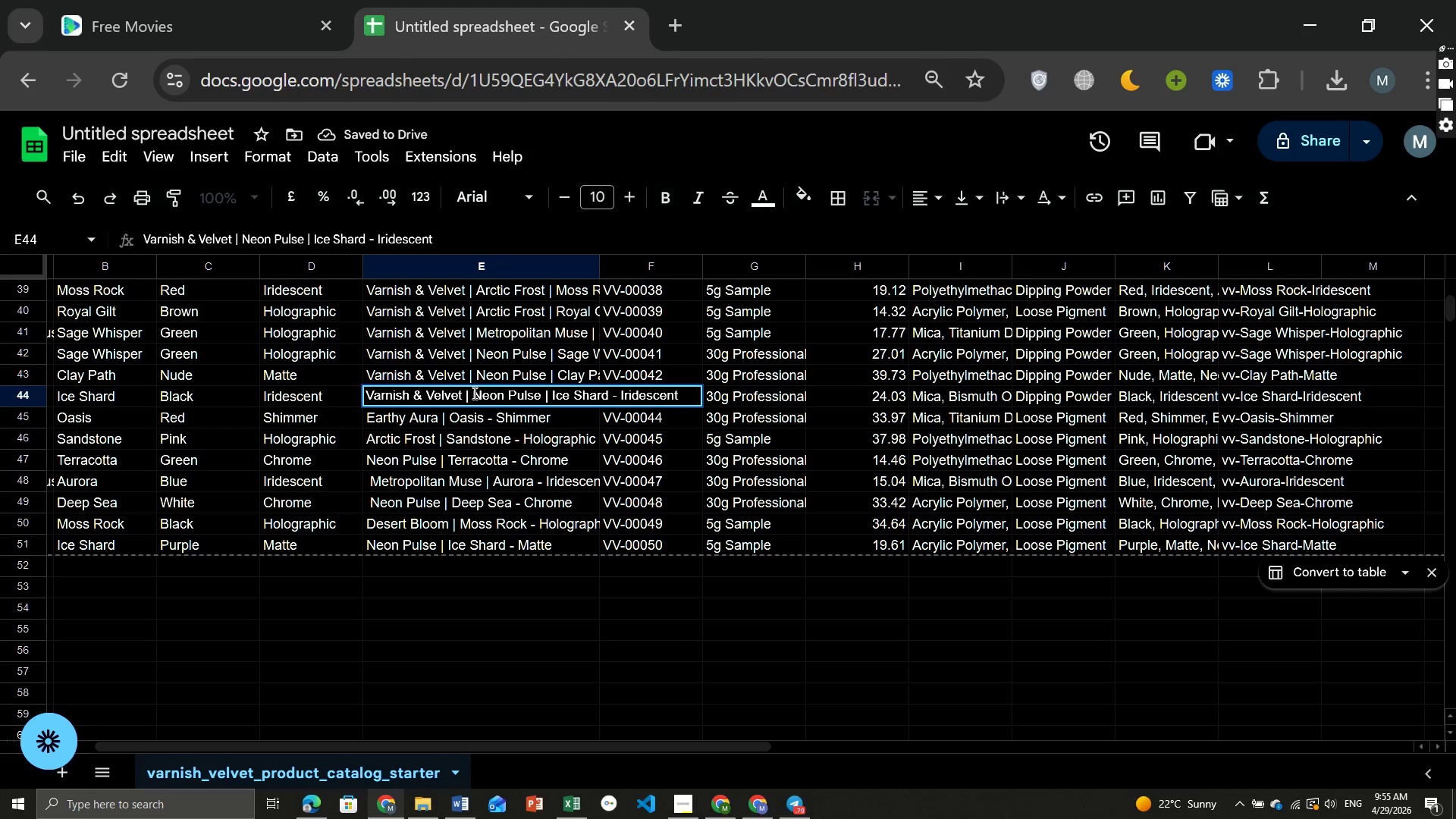 
hold_key(key=Backspace, duration=1.38)
 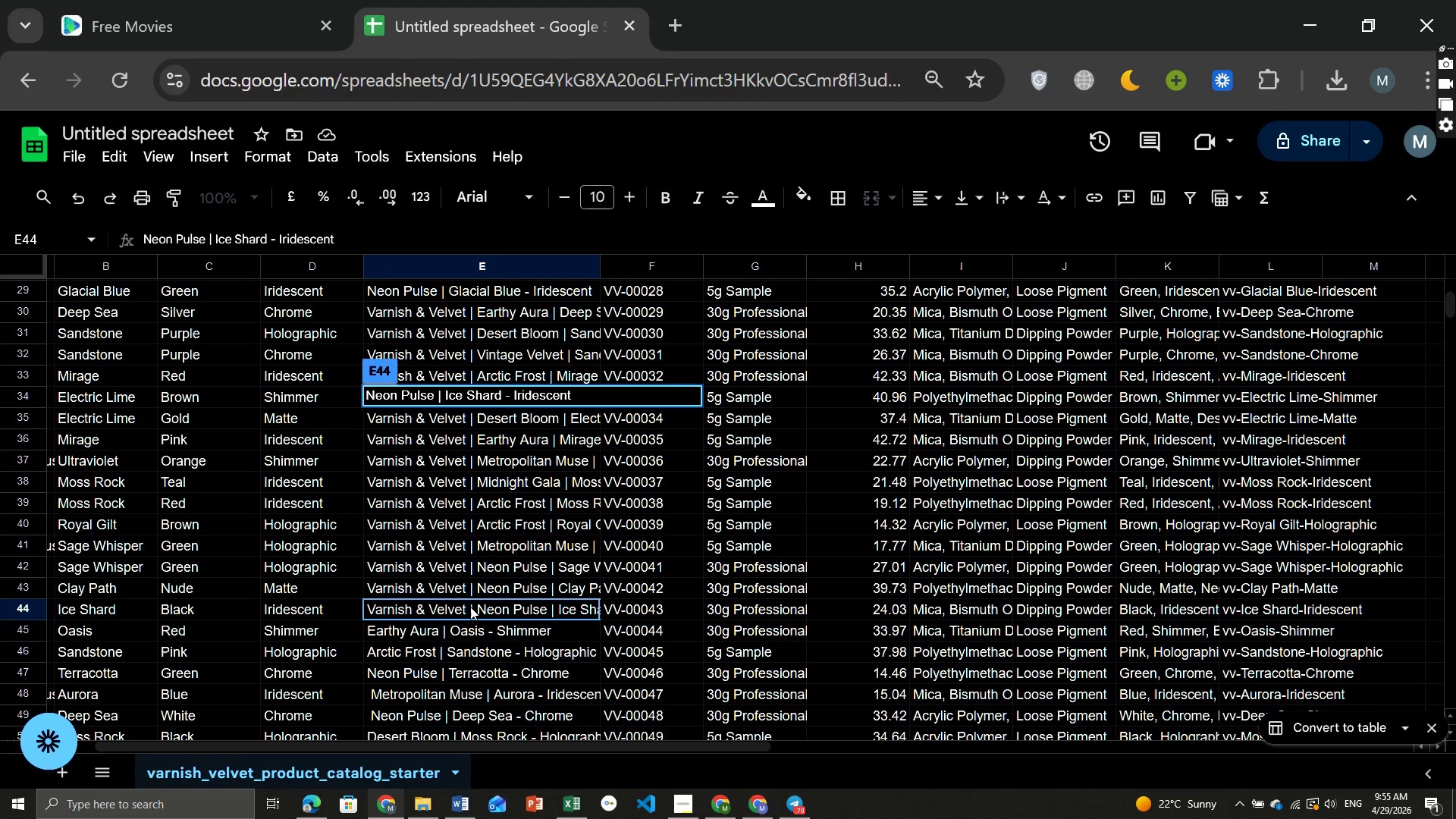 
double_click([472, 608])
 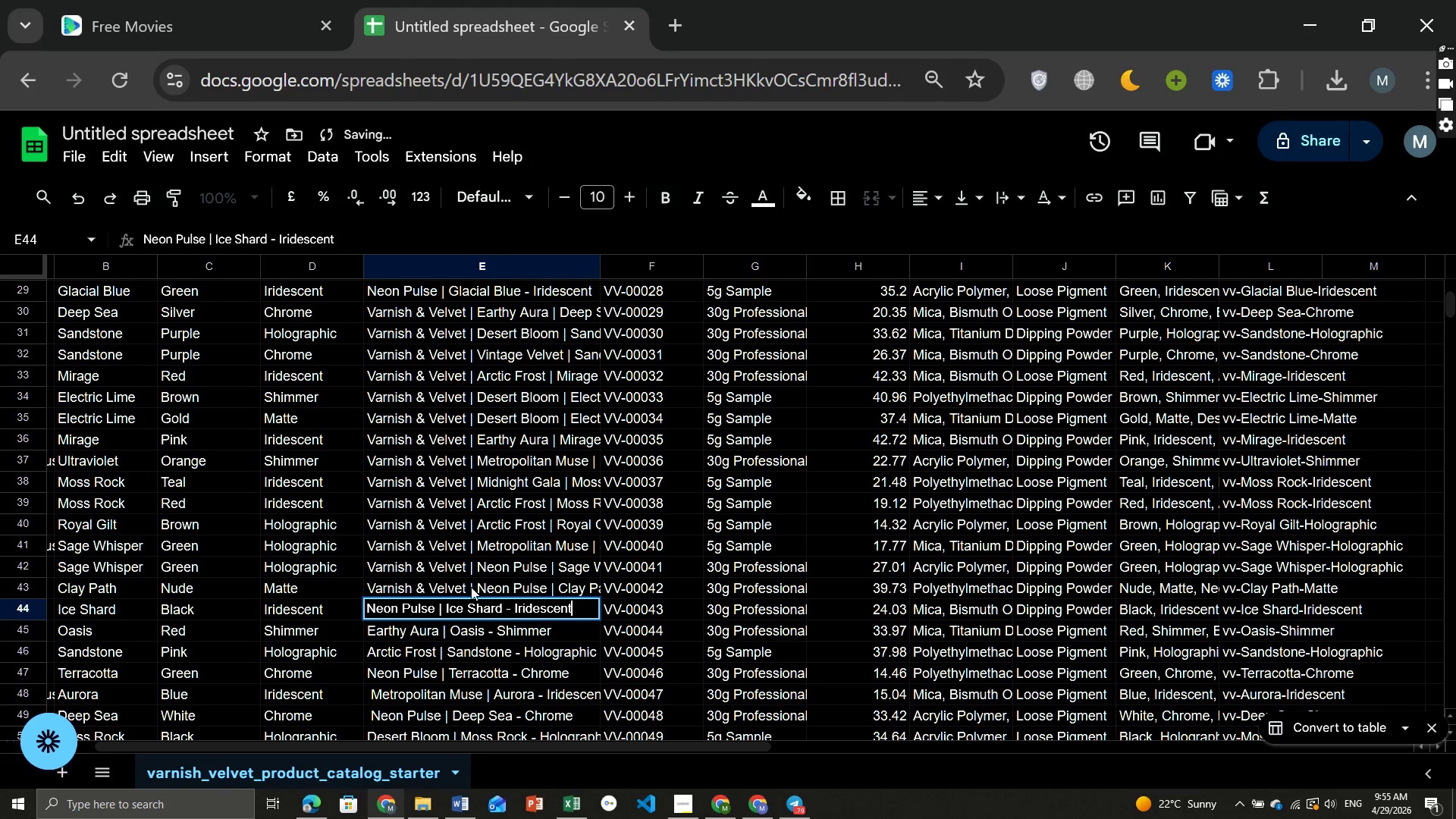 
double_click([471, 587])
 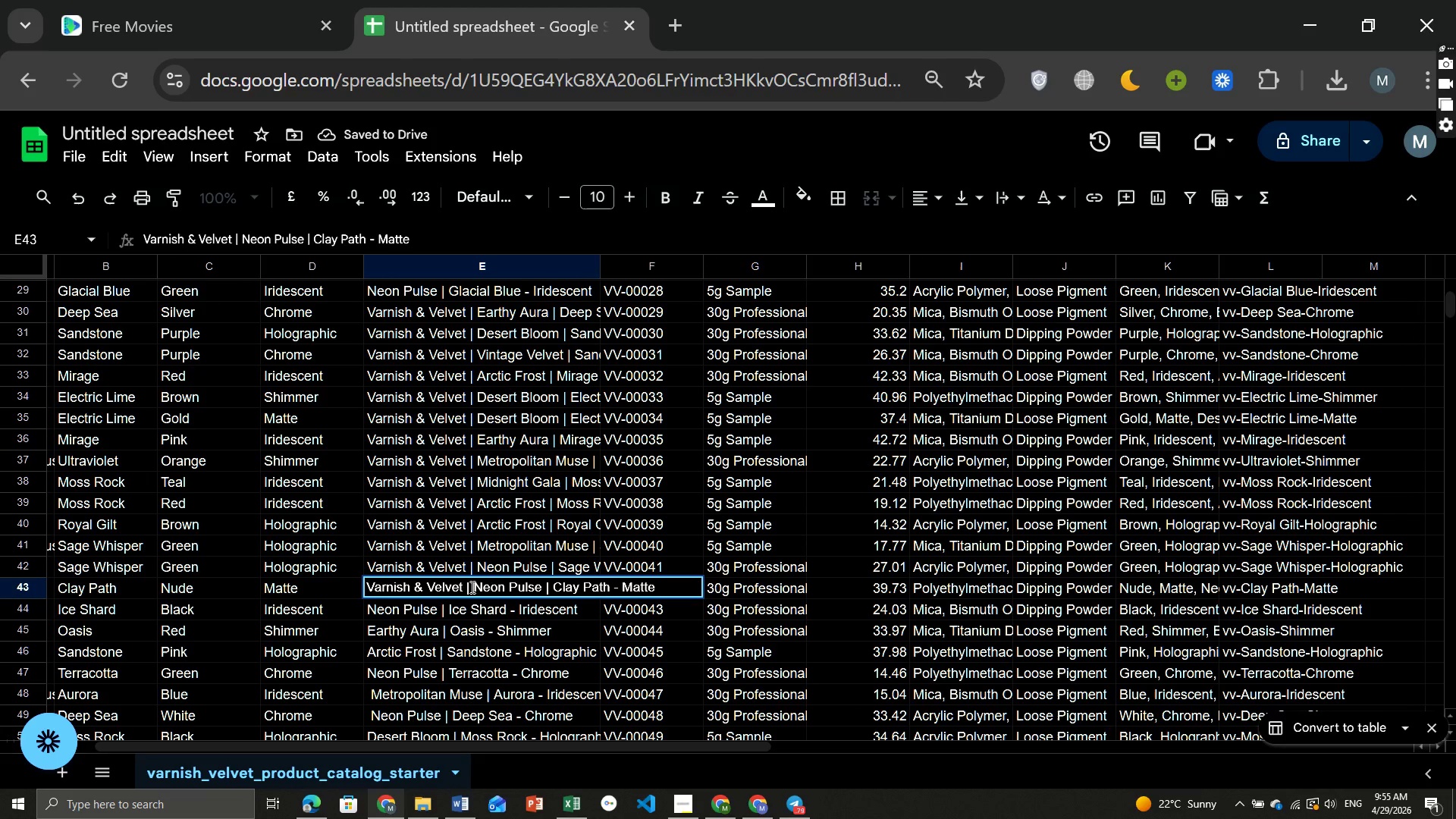 
left_click([471, 587])
 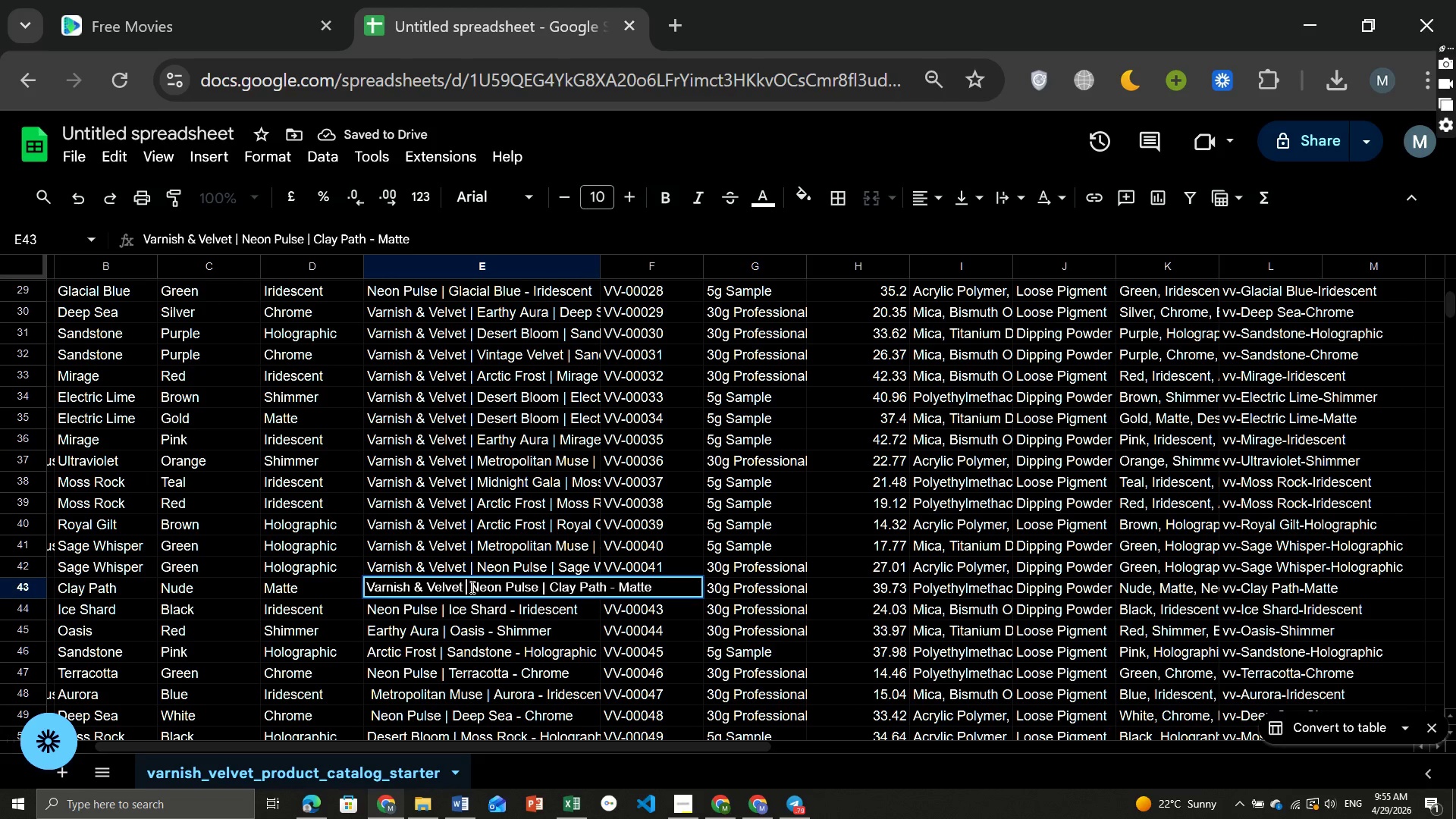 
hold_key(key=Backspace, duration=1.5)
 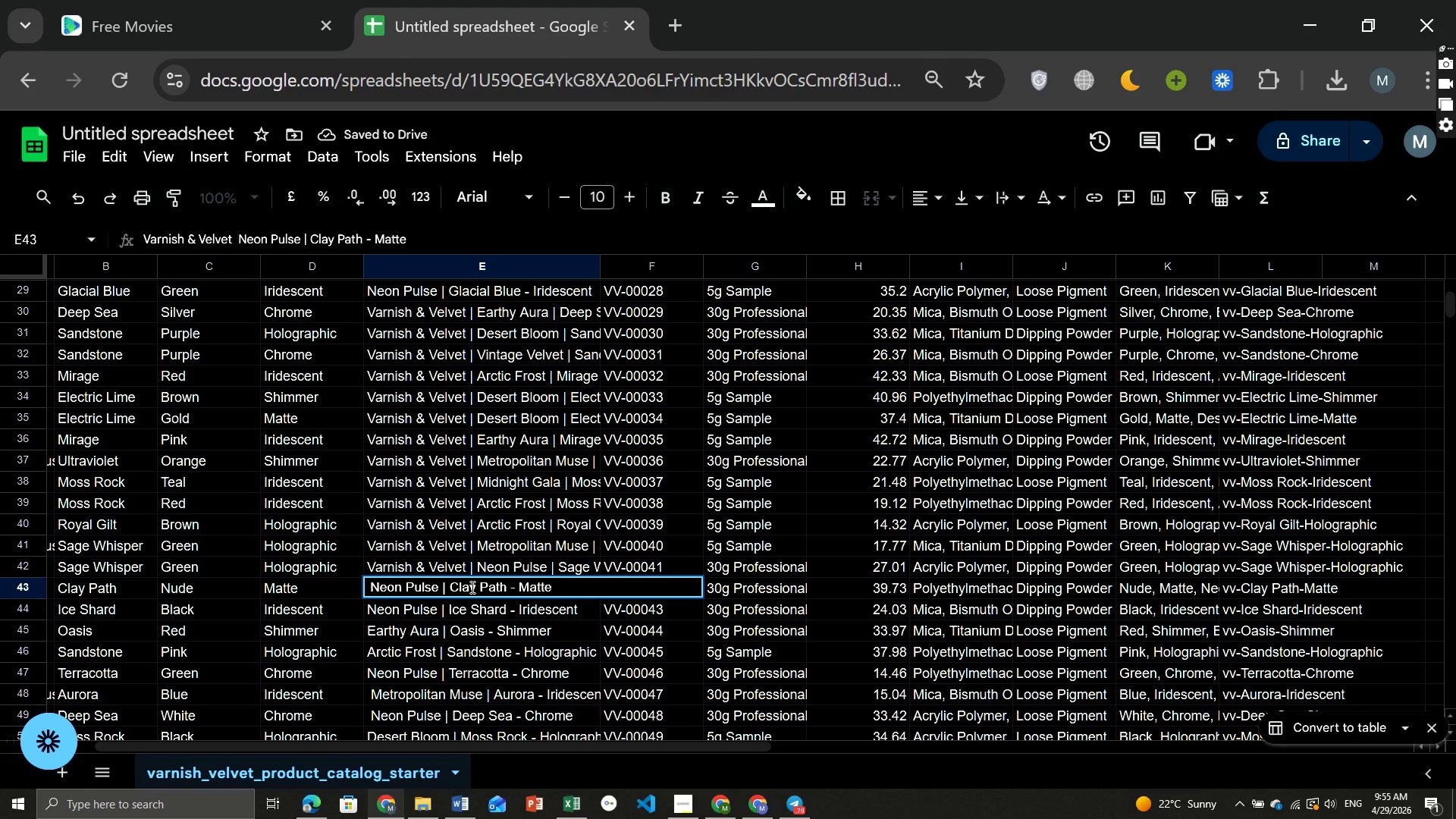 
key(Backspace)
 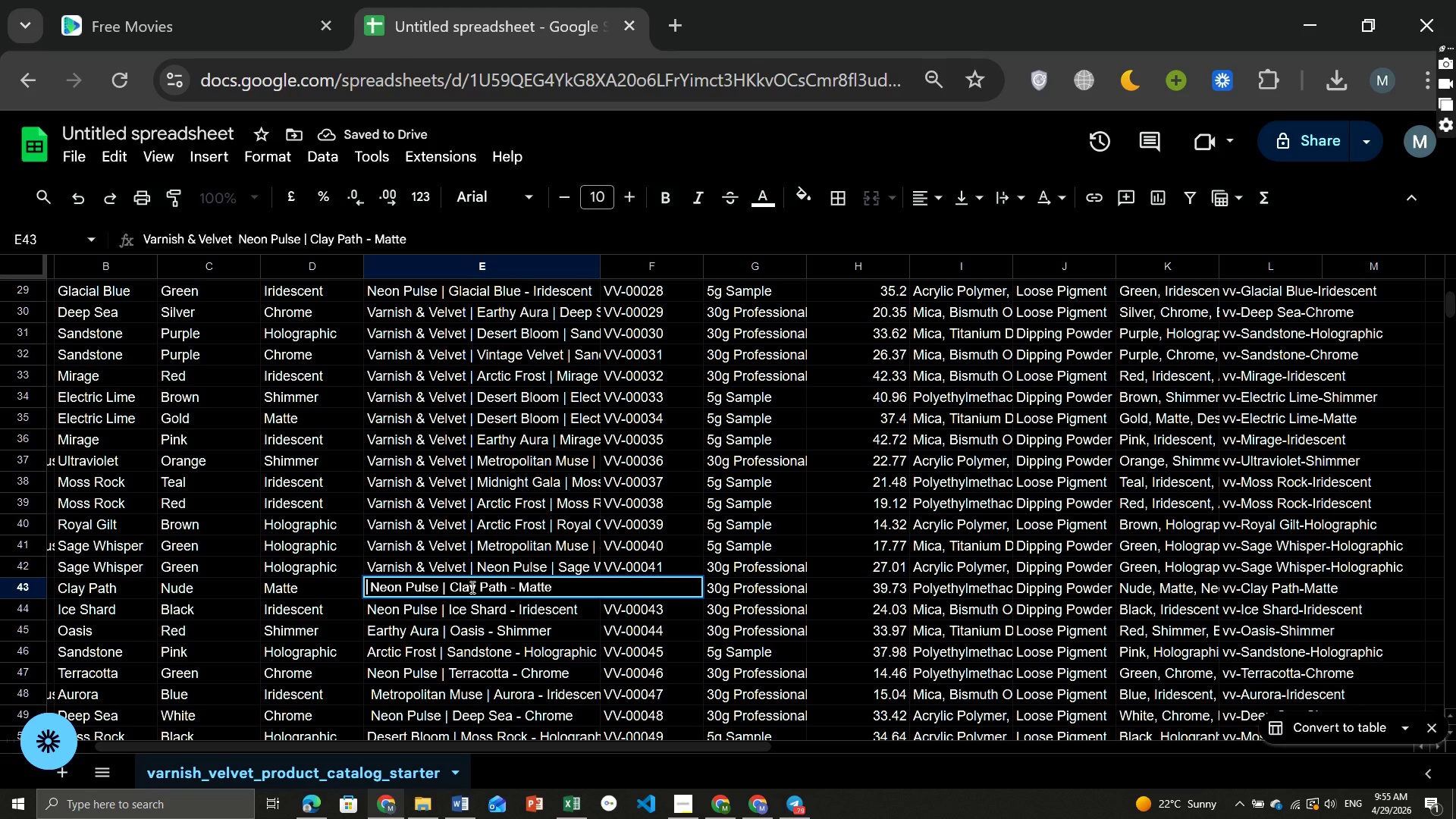 
key(Backspace)
 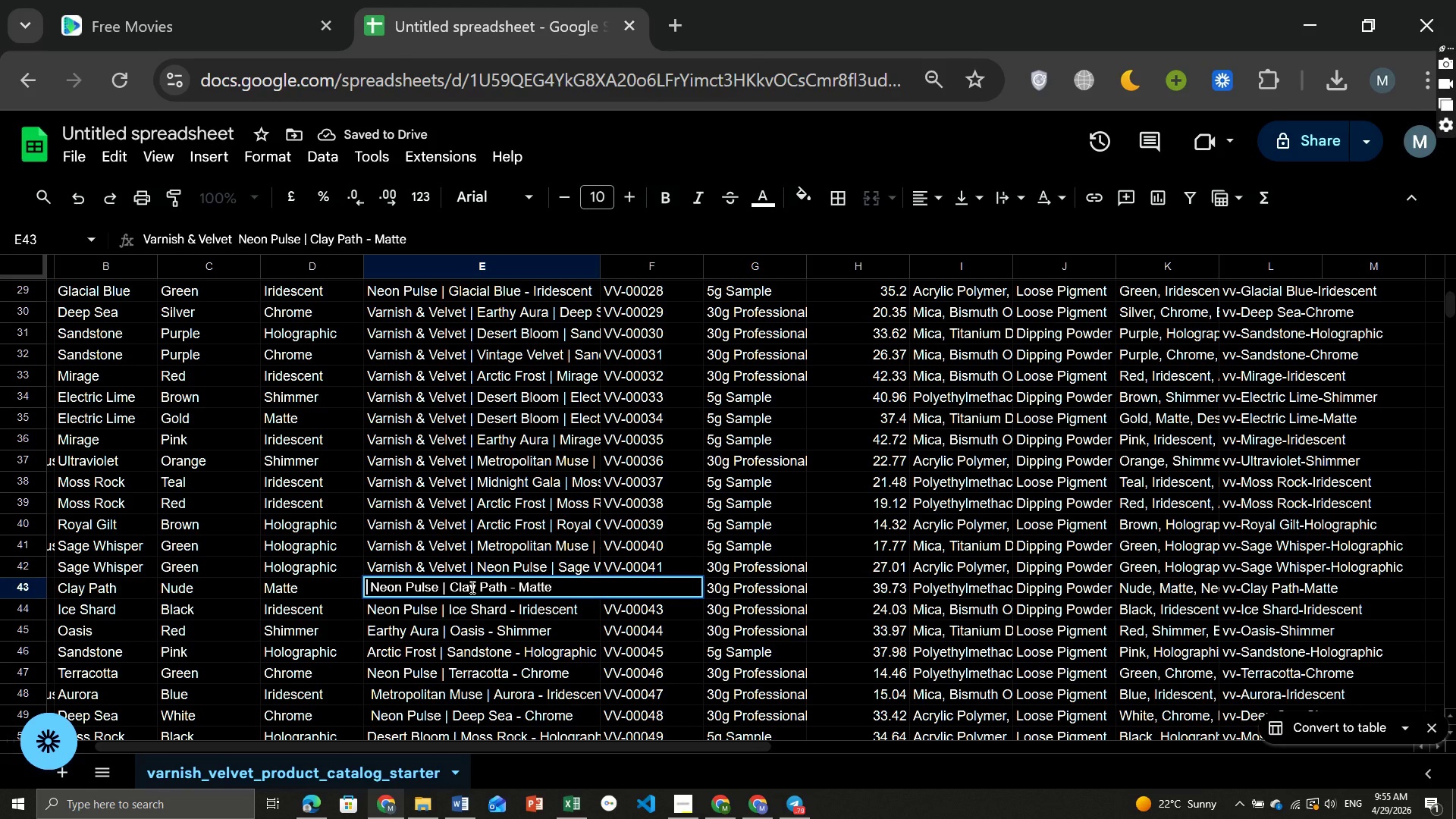 
key(Backspace)
 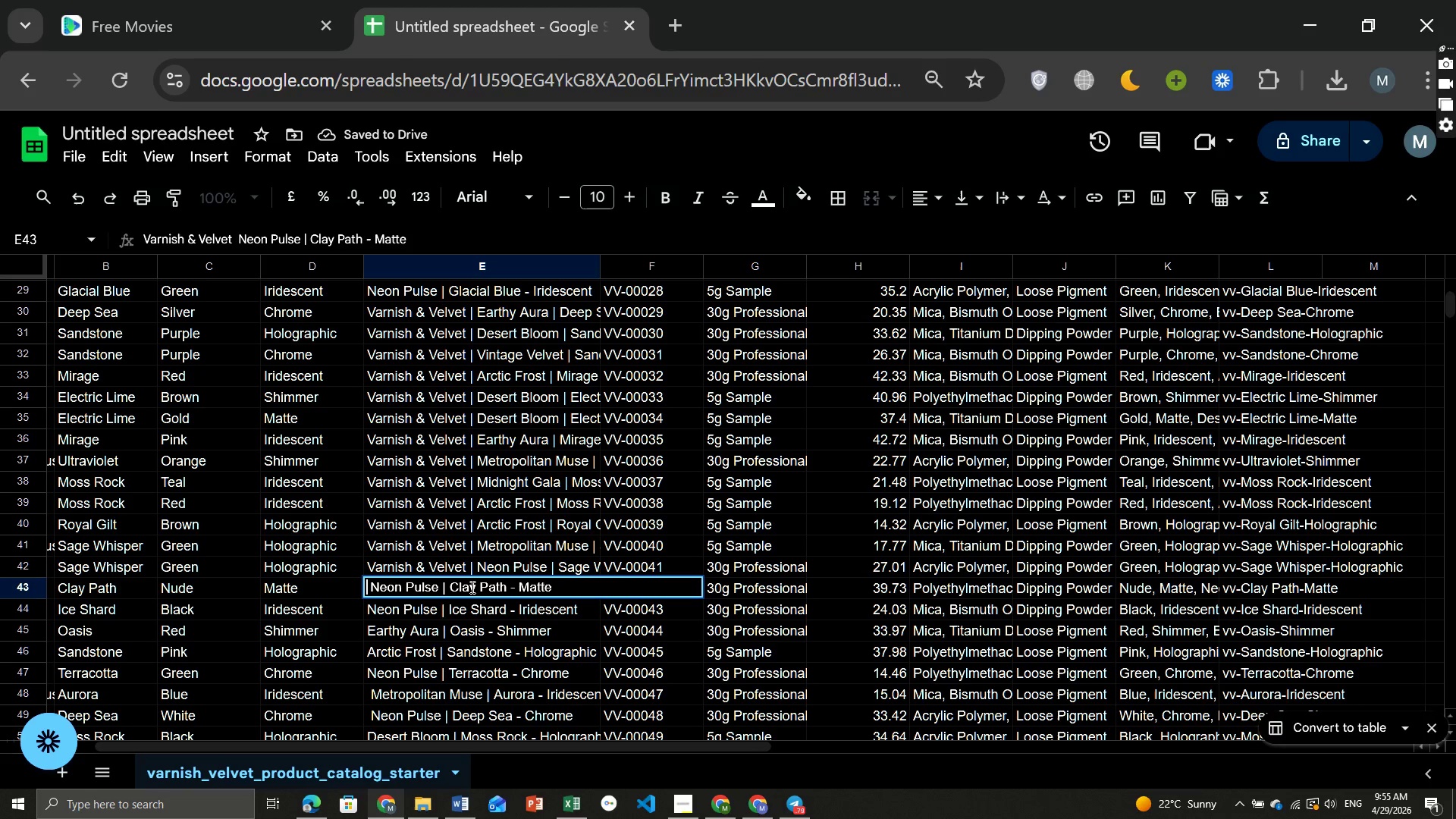 
key(Backspace)
 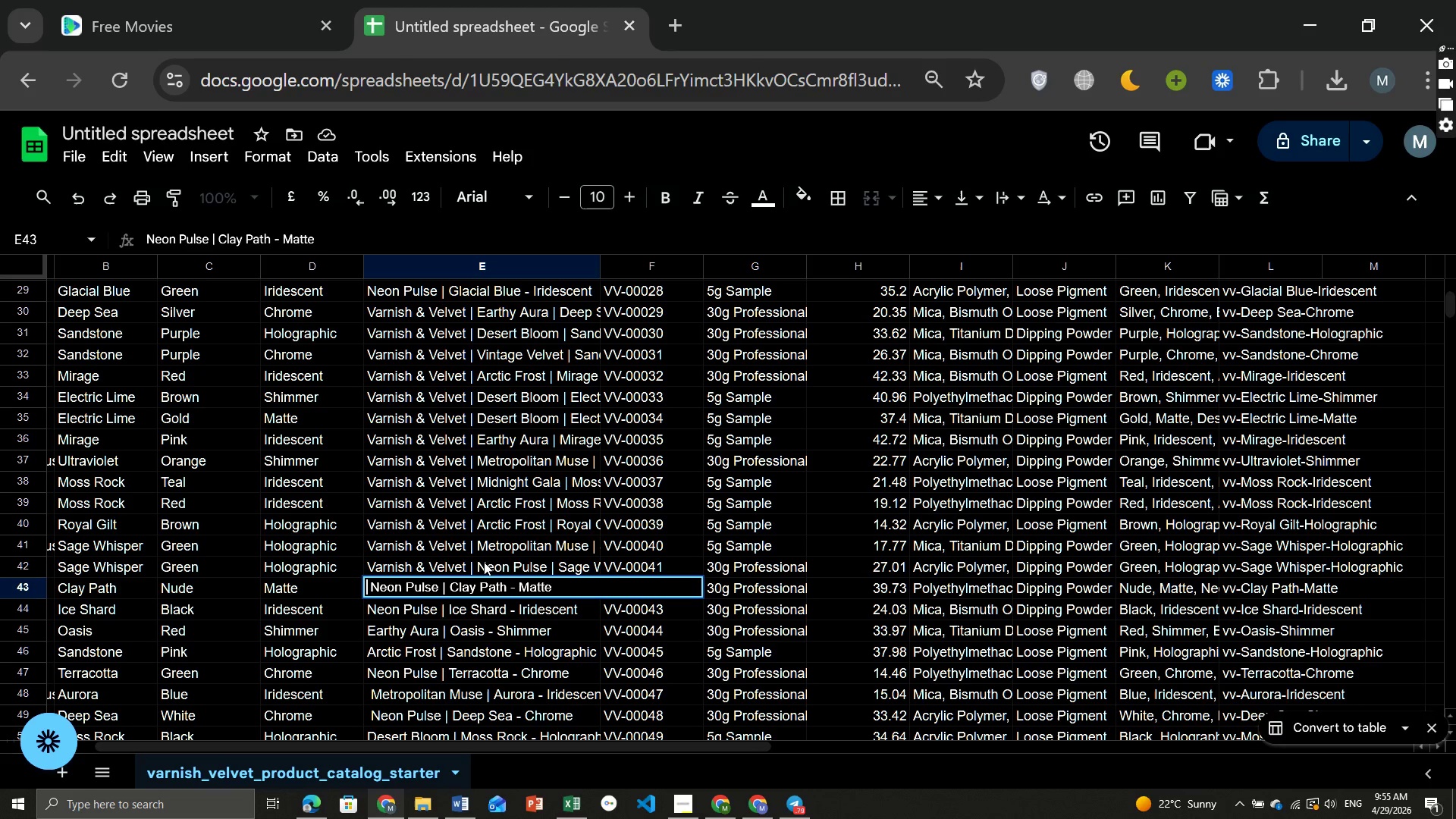 
double_click([475, 563])
 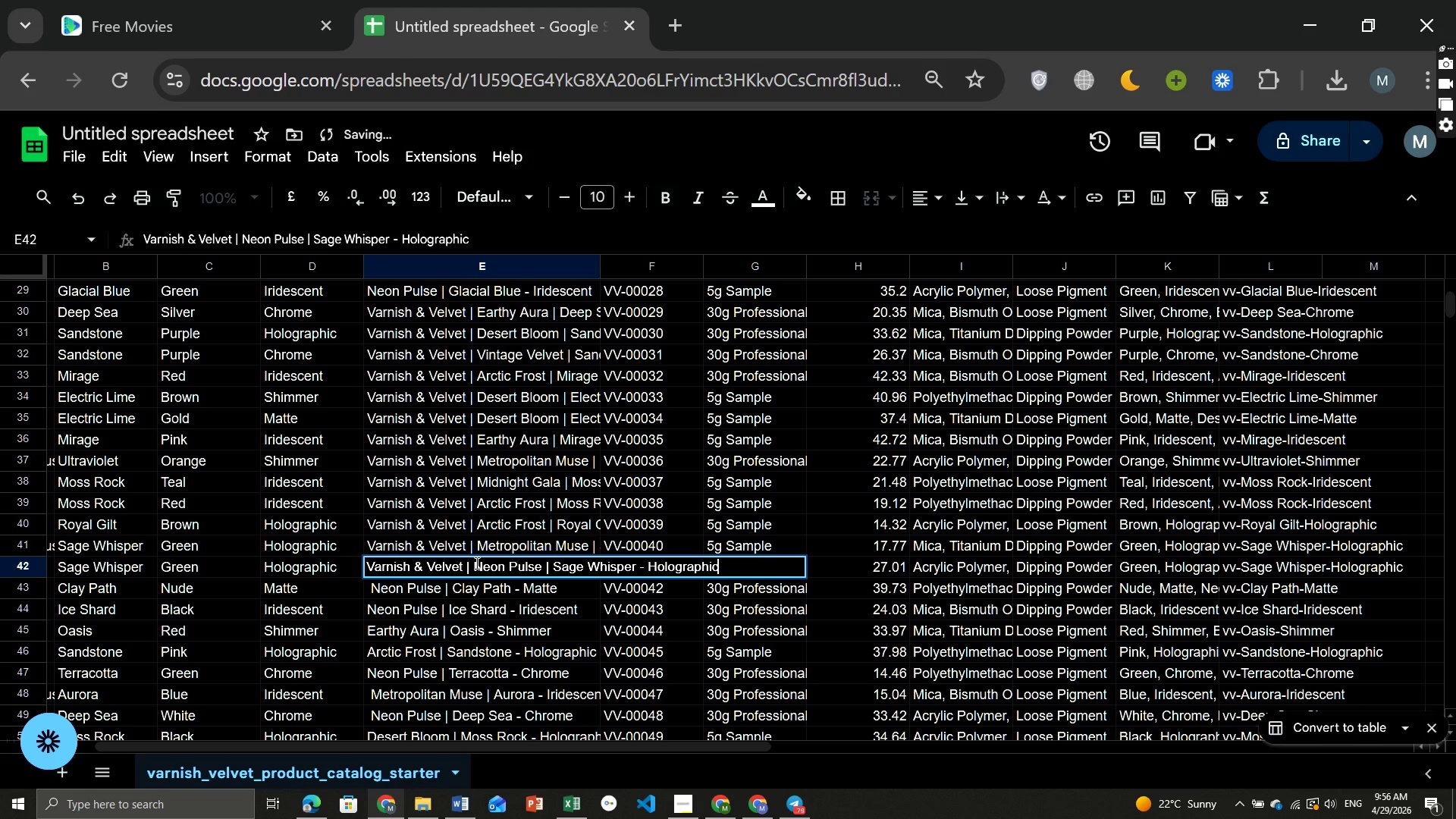 
left_click([475, 563])
 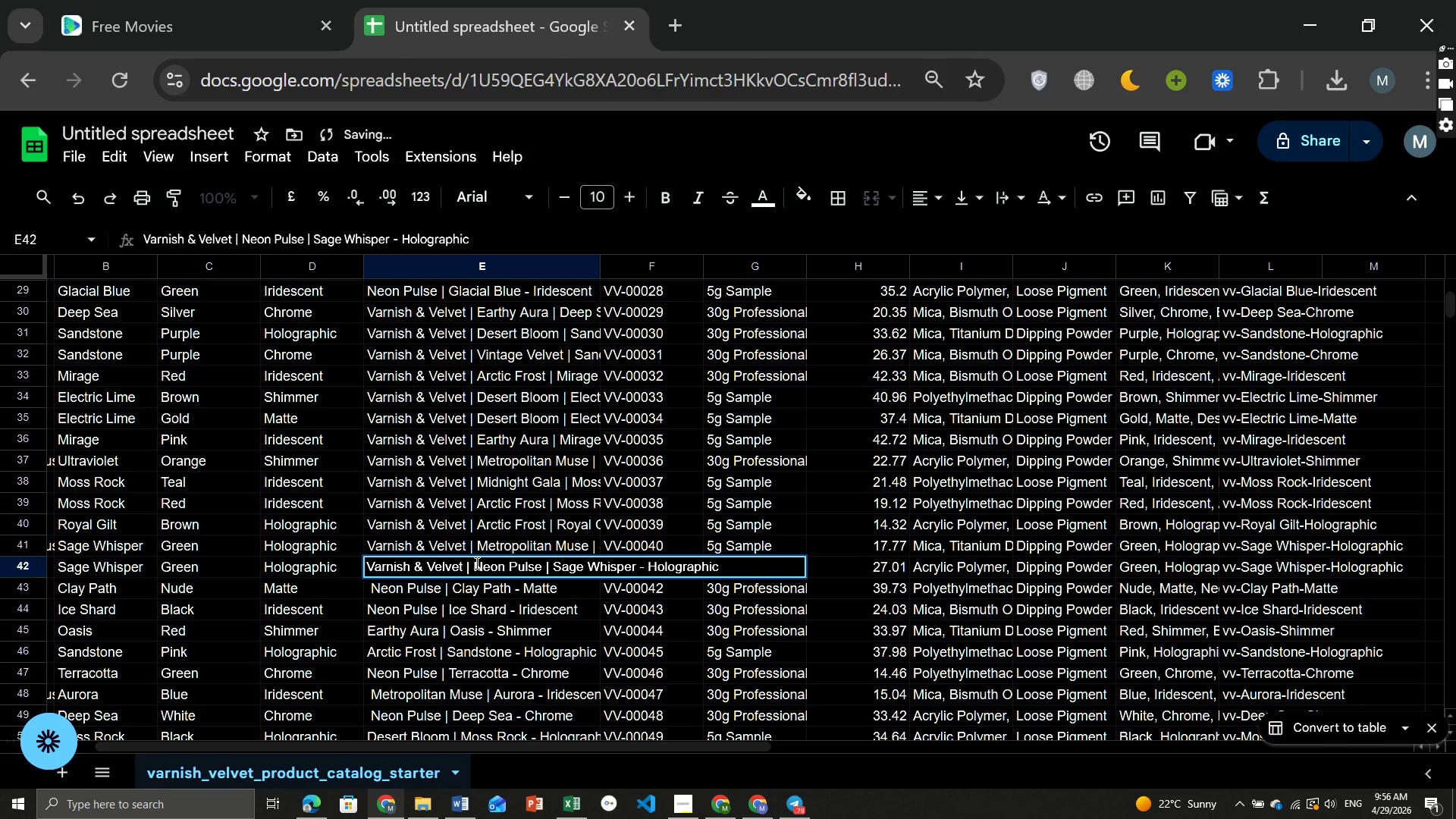 
hold_key(key=Backspace, duration=1.5)
 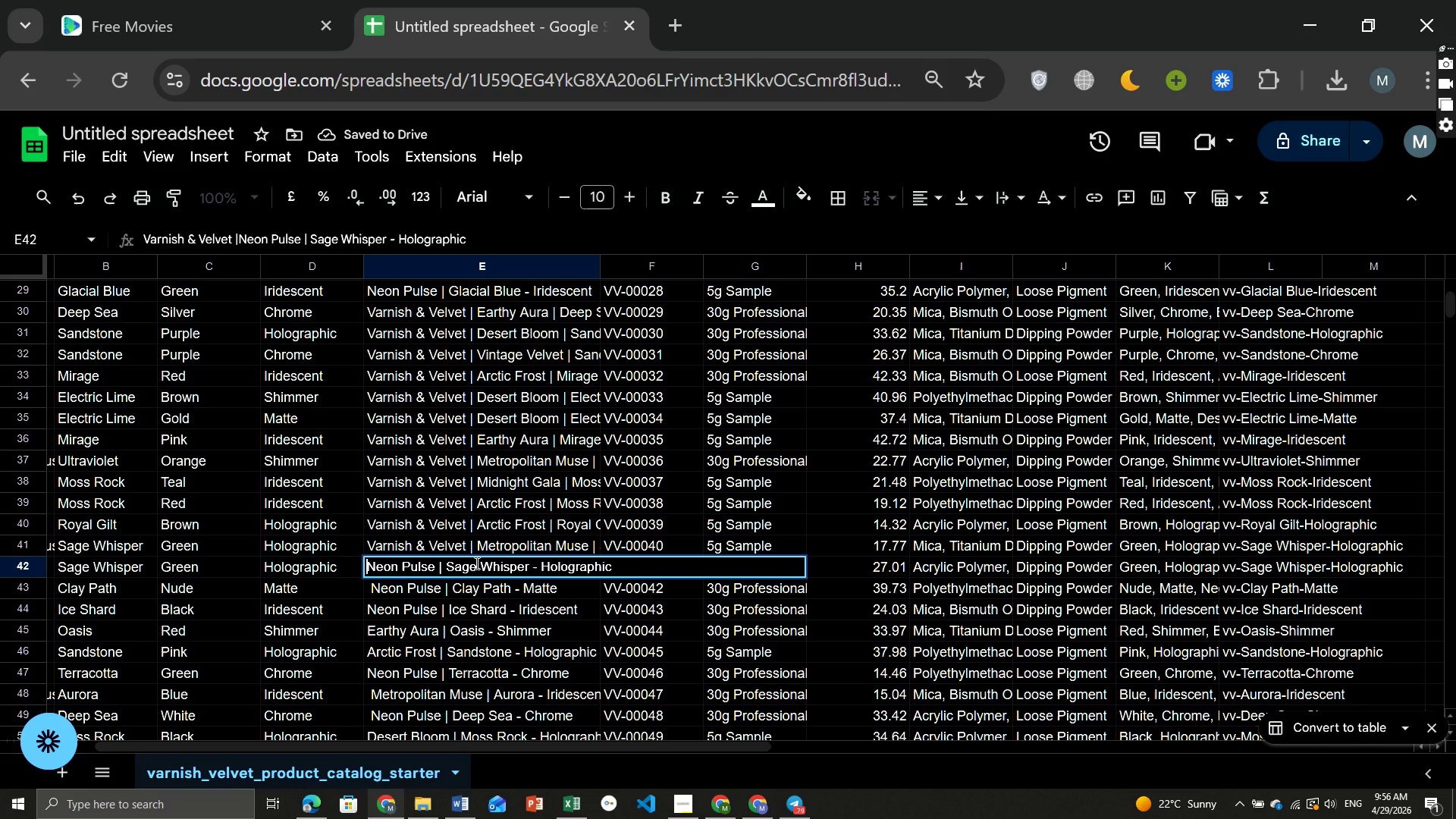 
key(Backspace)
 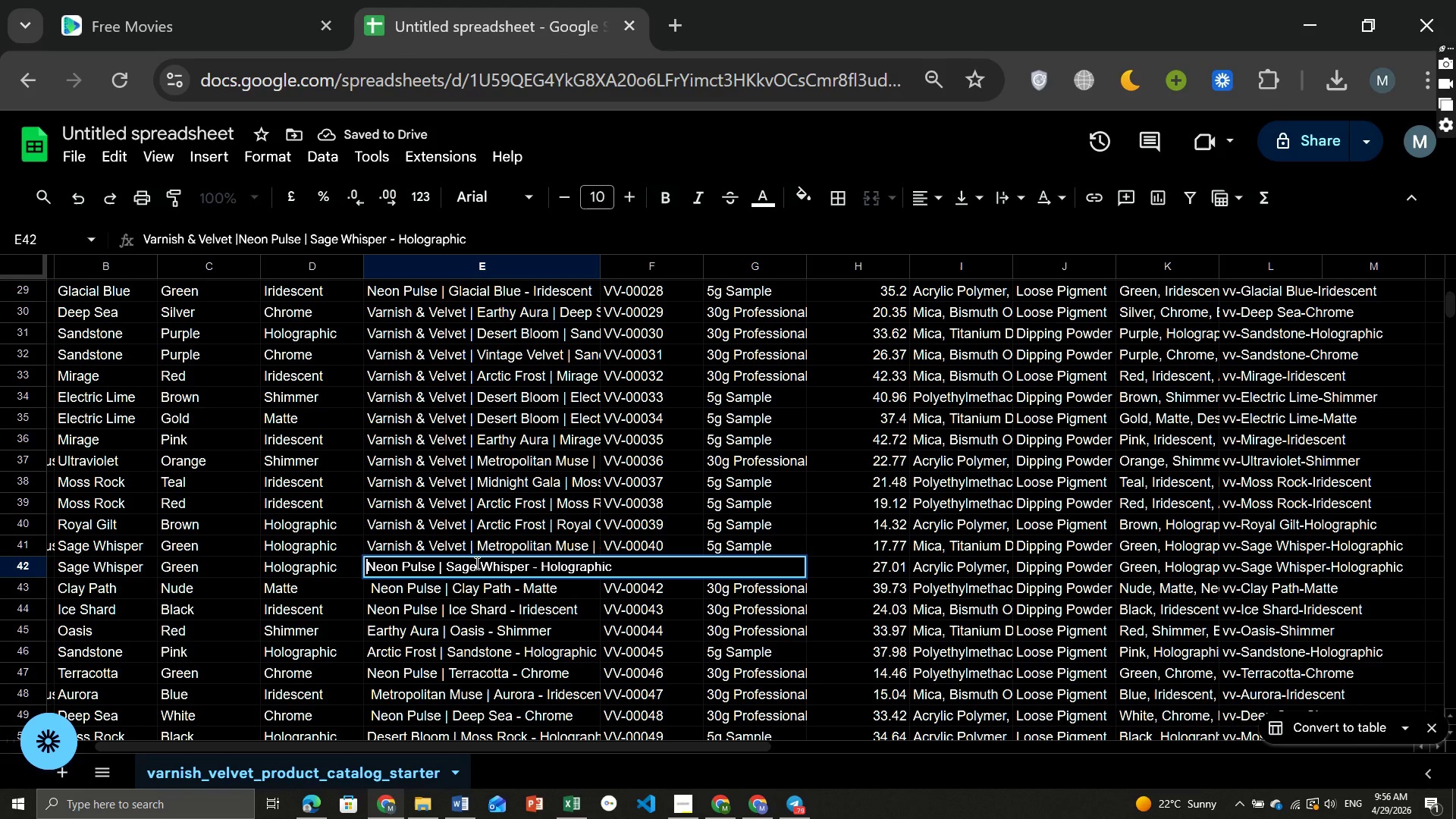 
key(Backspace)
 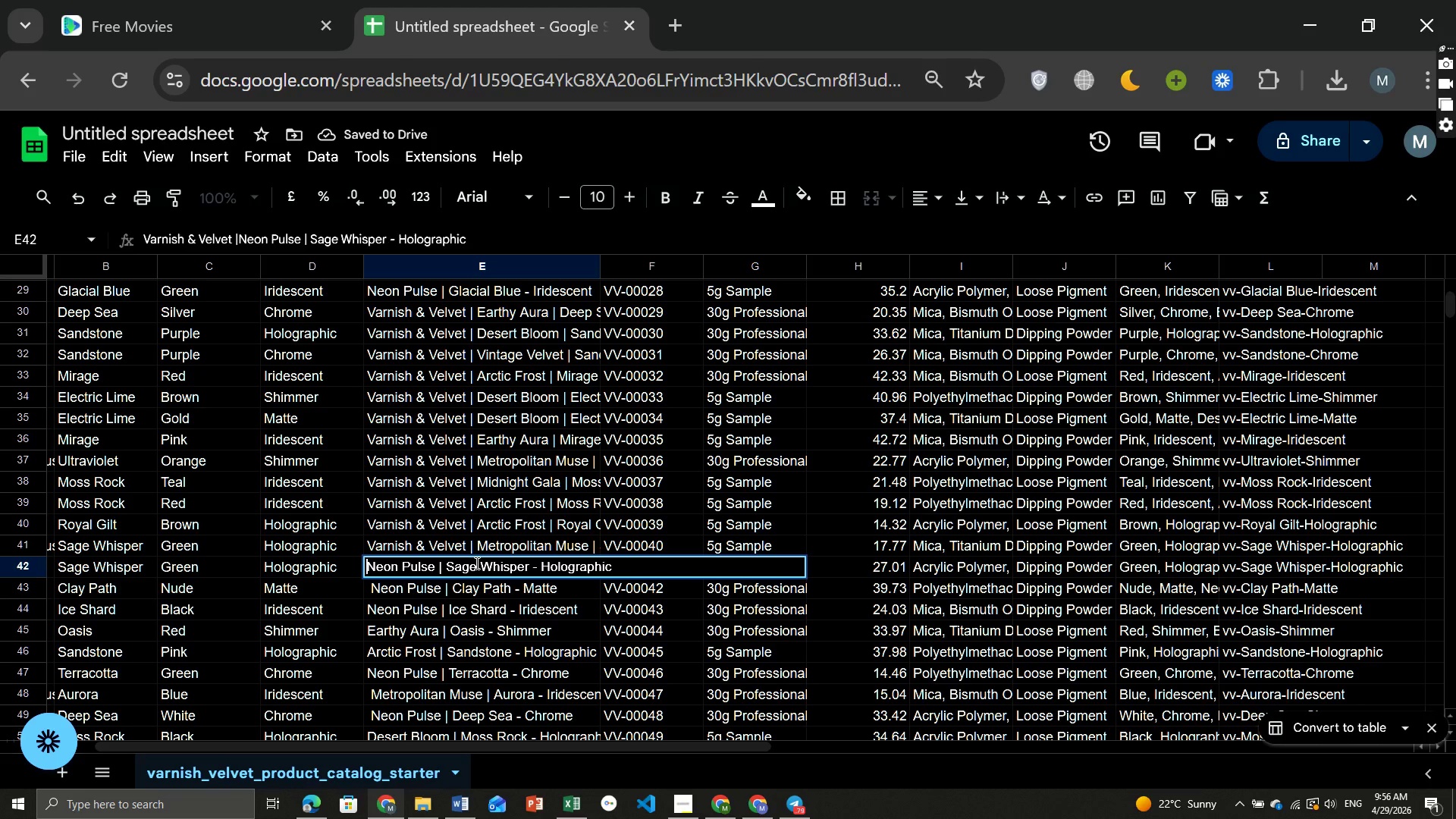 
key(Backspace)
 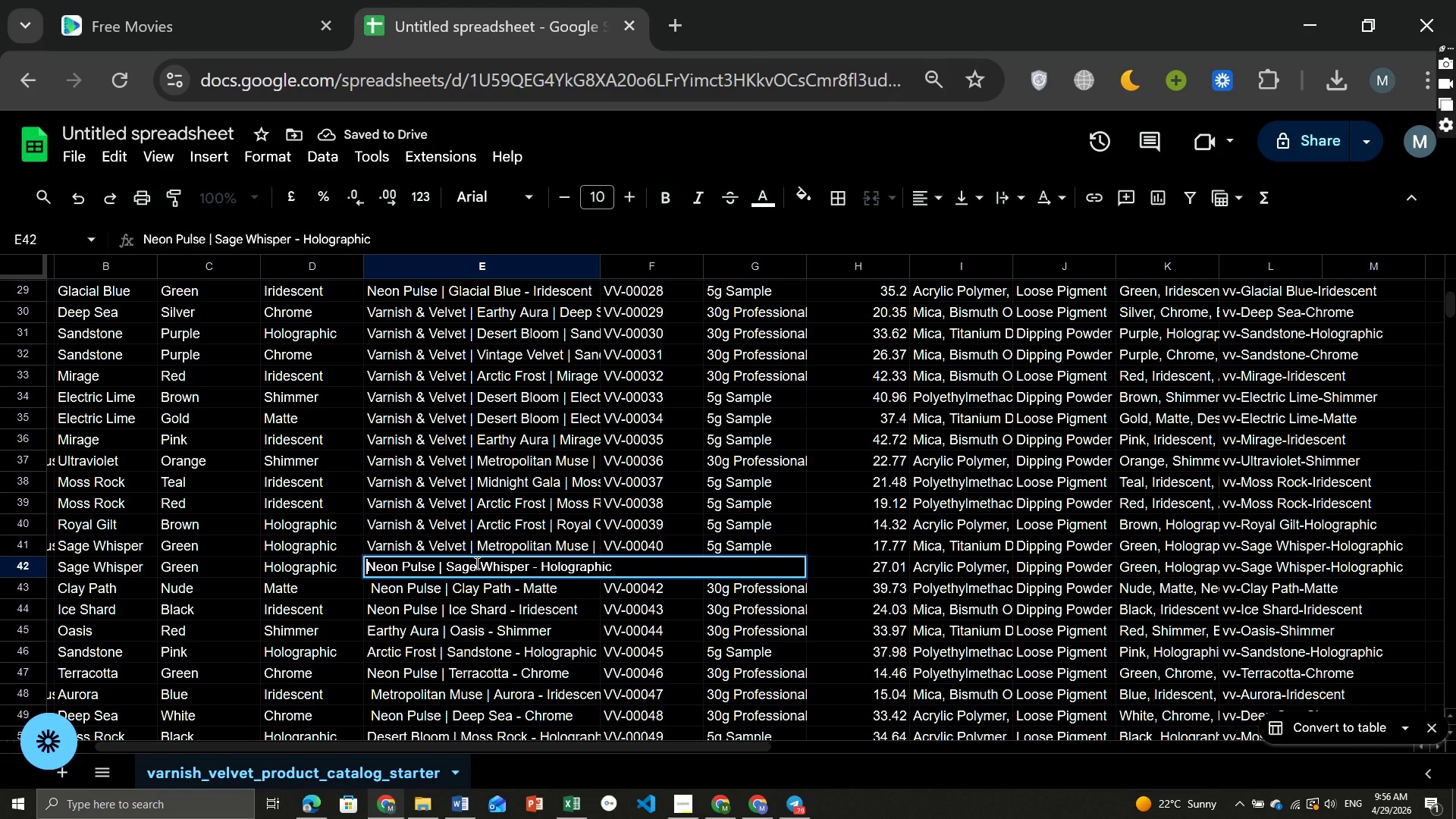 
key(Backspace)
 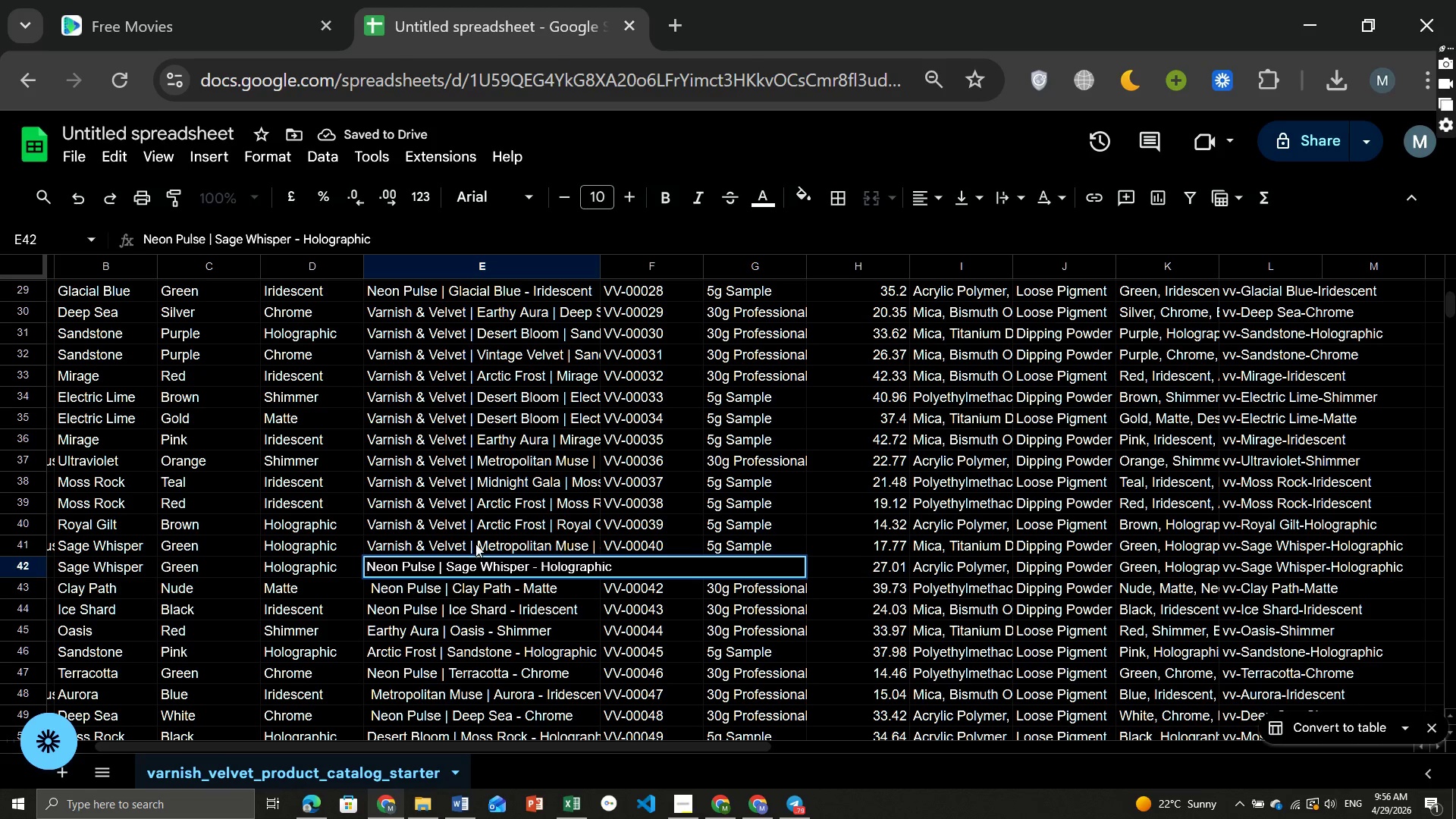 
double_click([475, 544])
 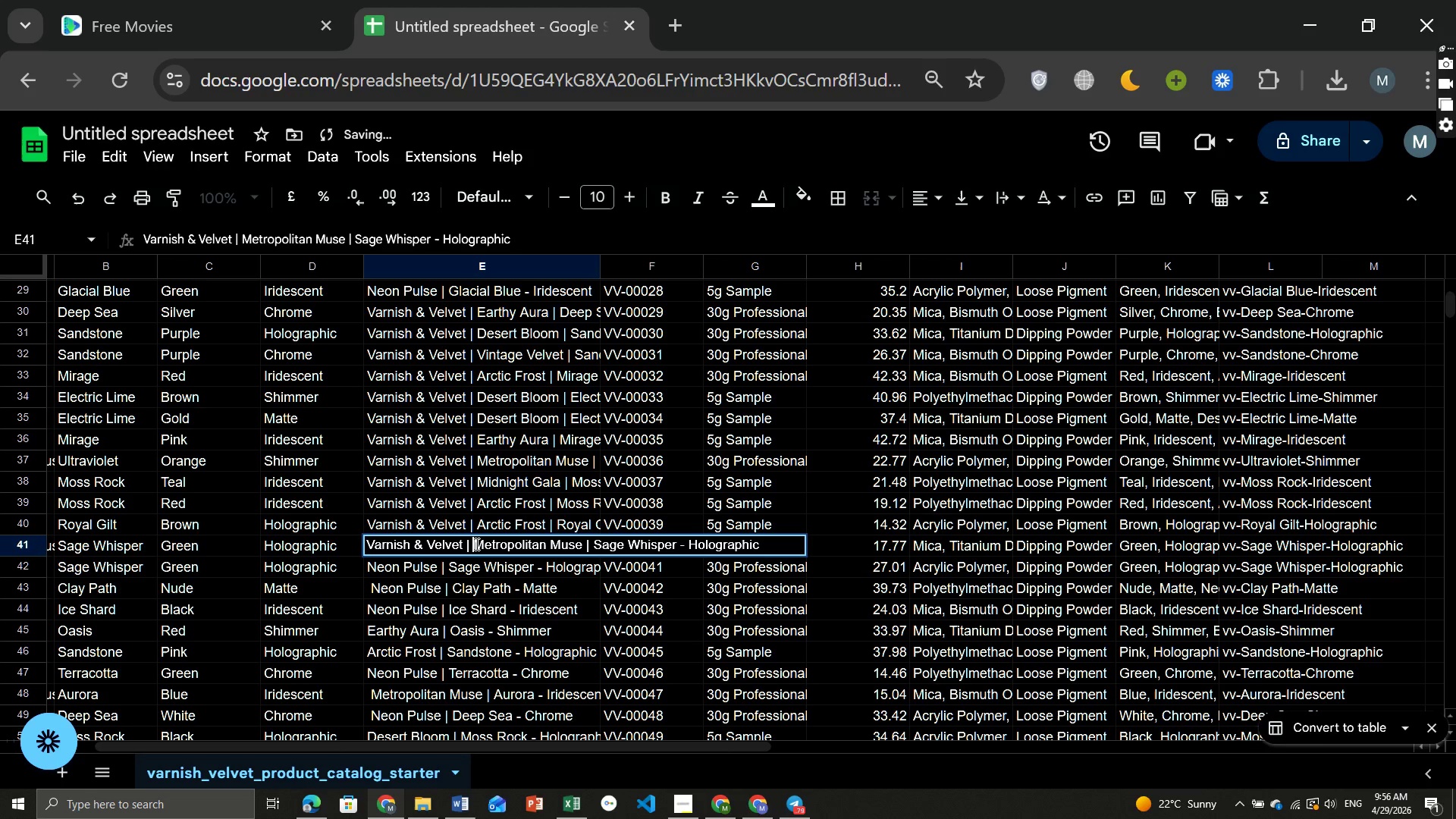 
left_click([475, 544])
 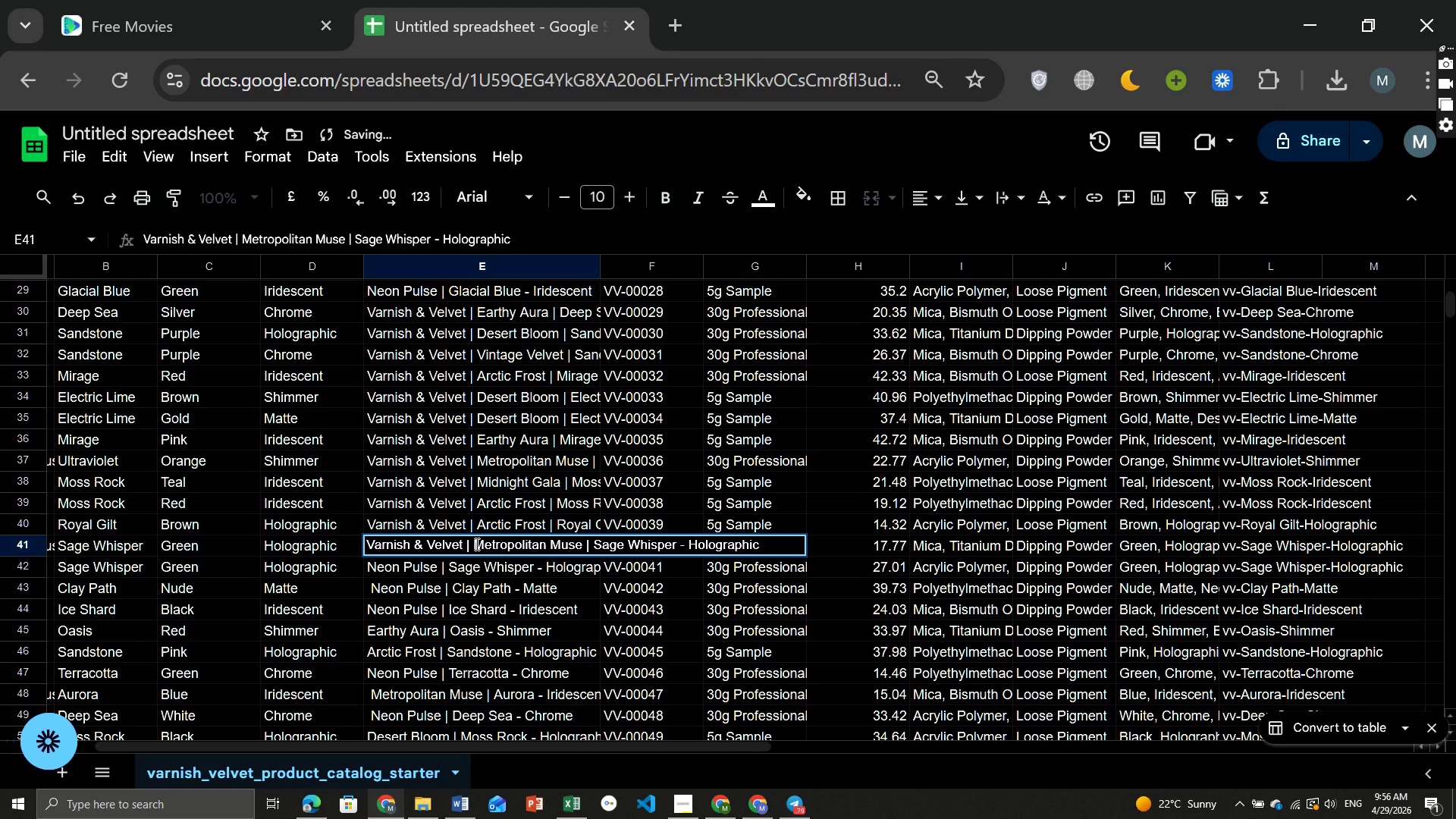 
hold_key(key=Backspace, duration=1.52)
 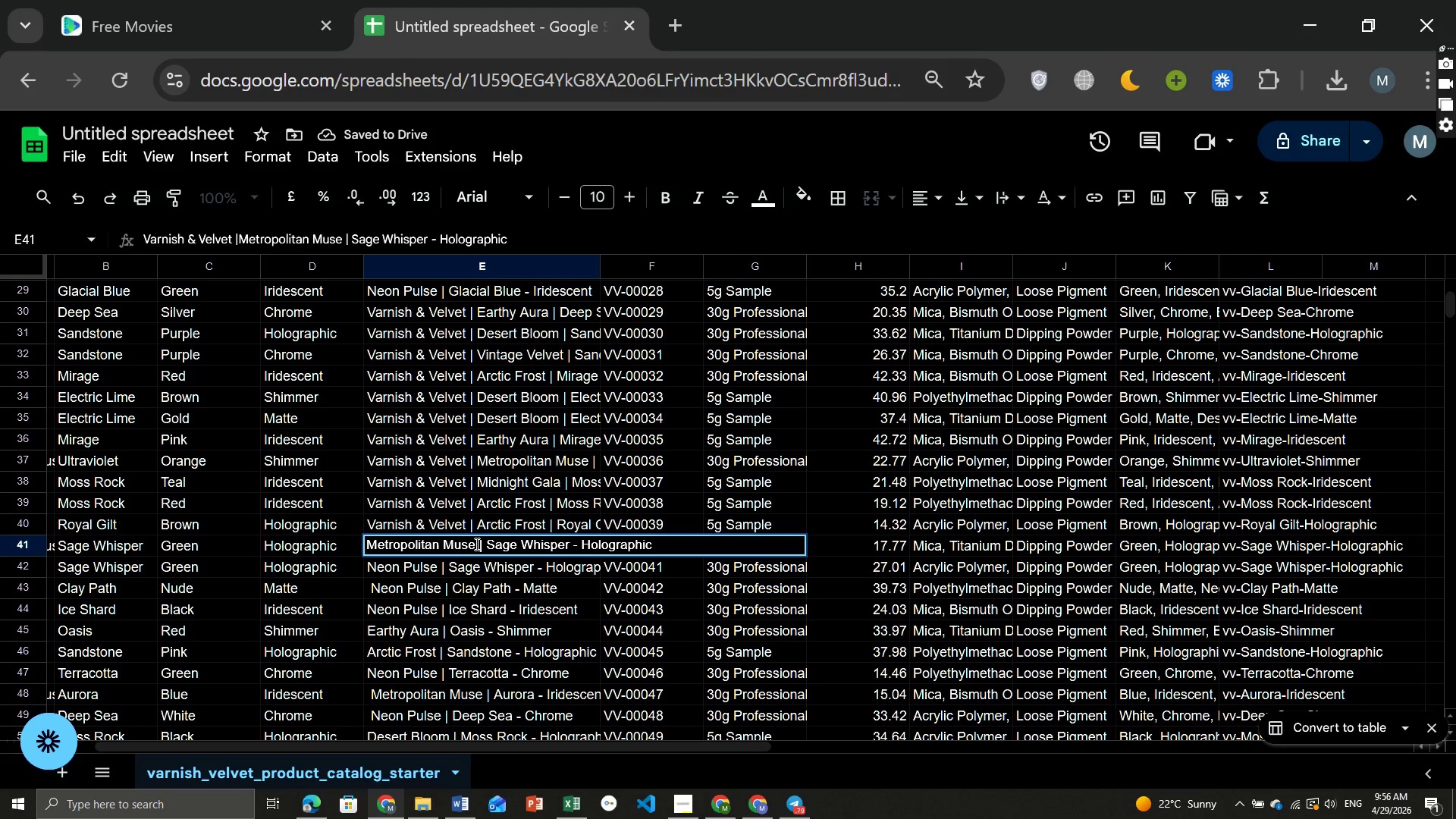 
hold_key(key=Backspace, duration=0.53)
 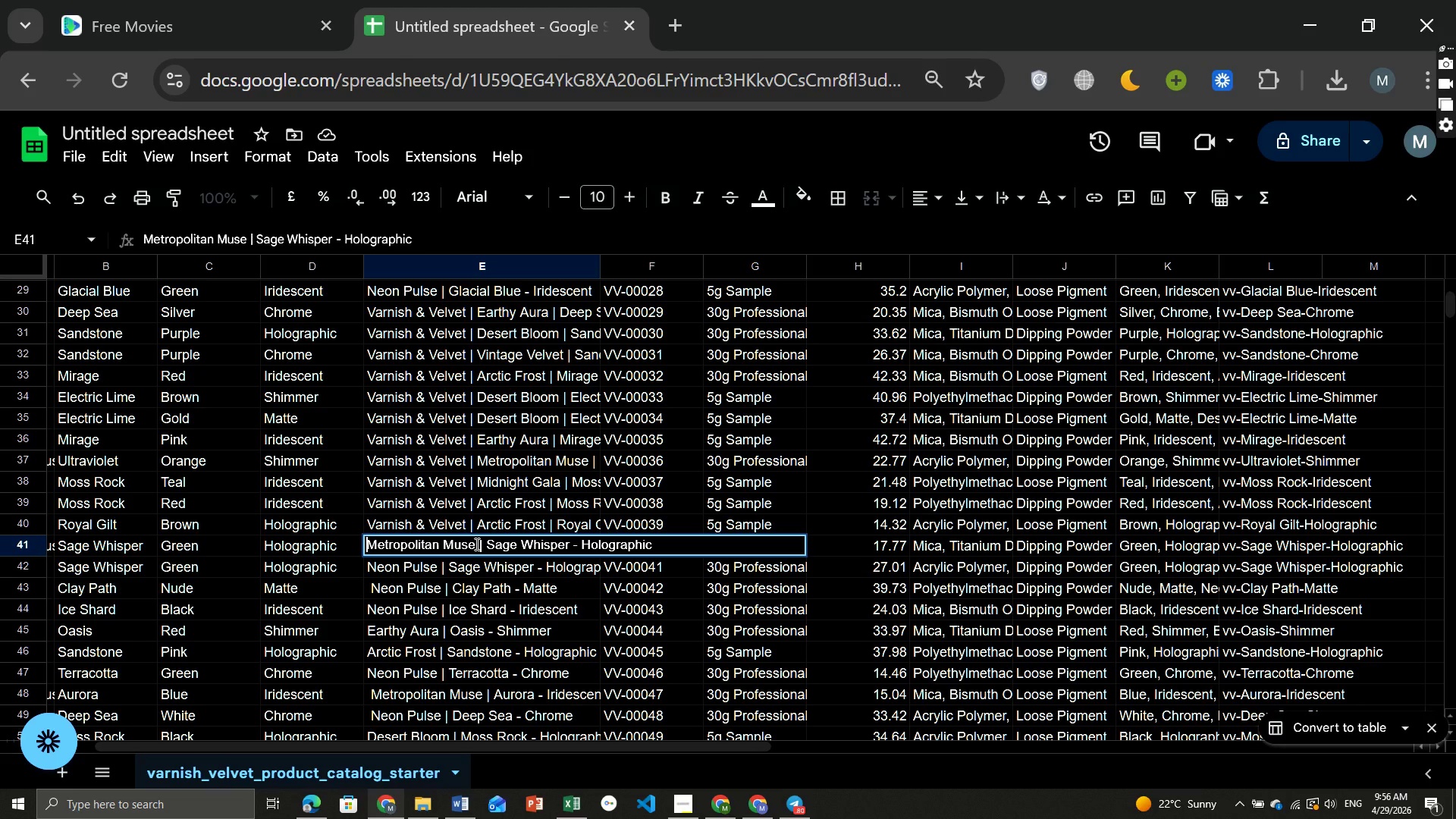 
wait(34.28)
 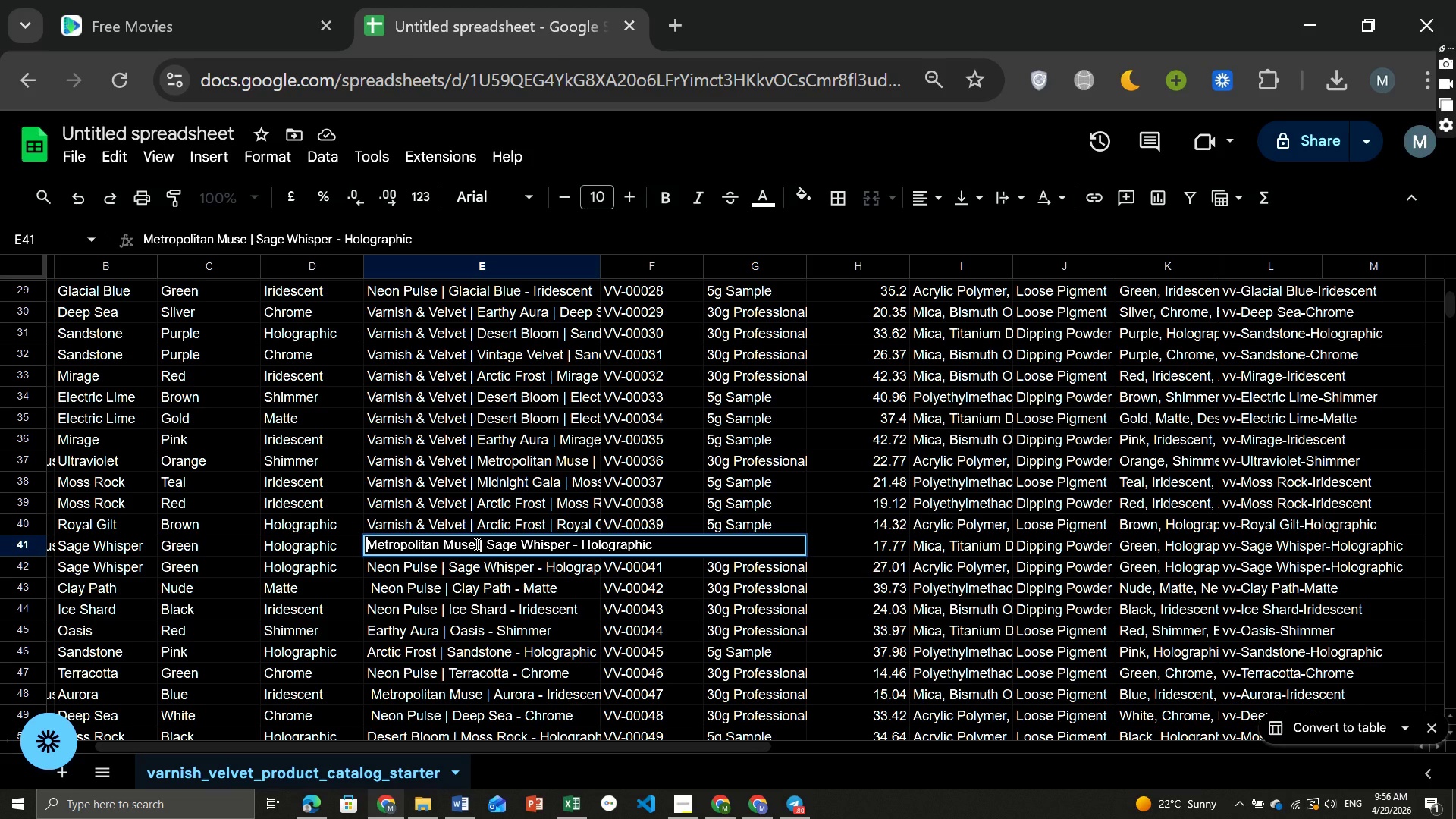 
double_click([472, 524])
 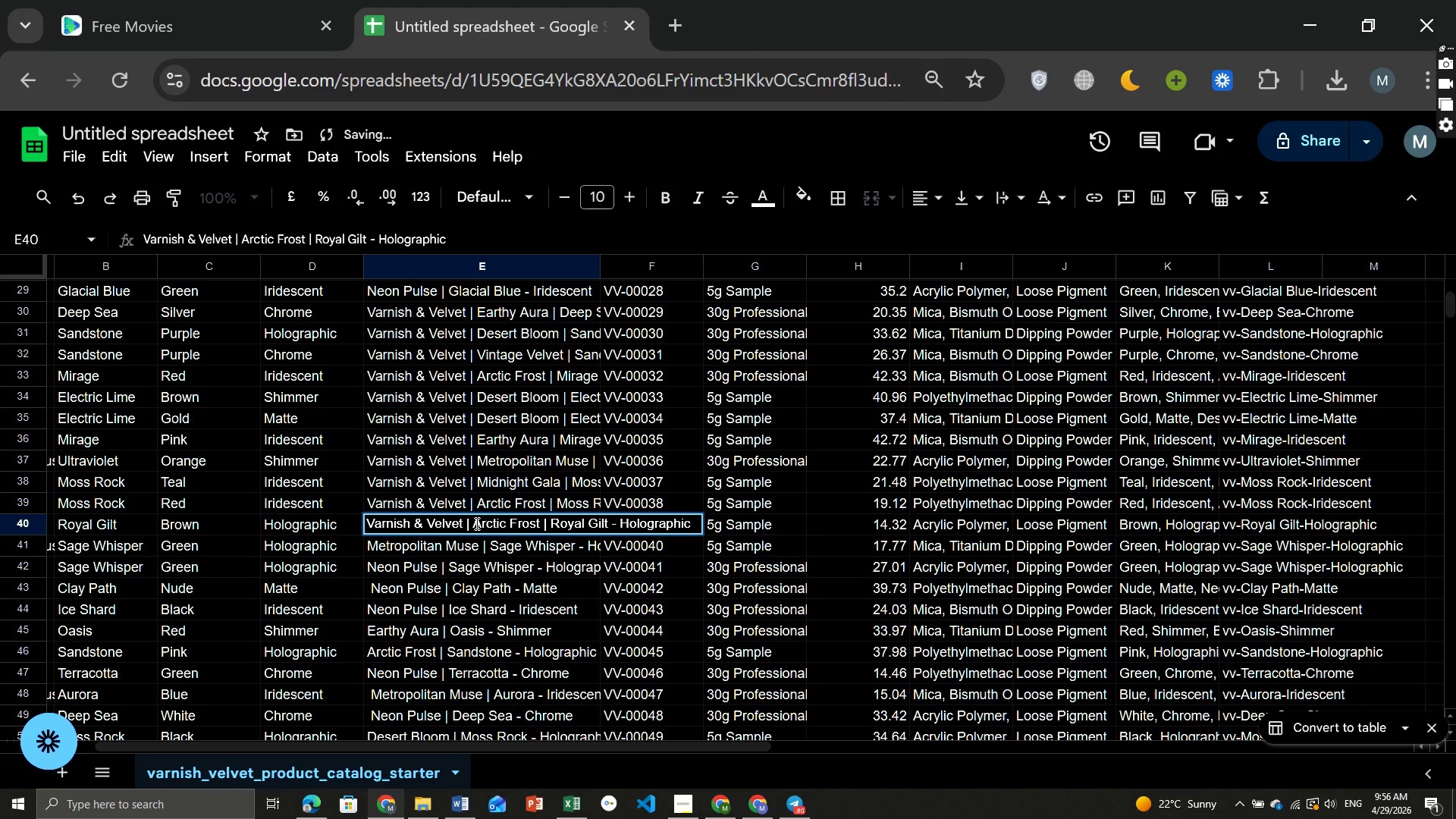 
left_click([475, 523])
 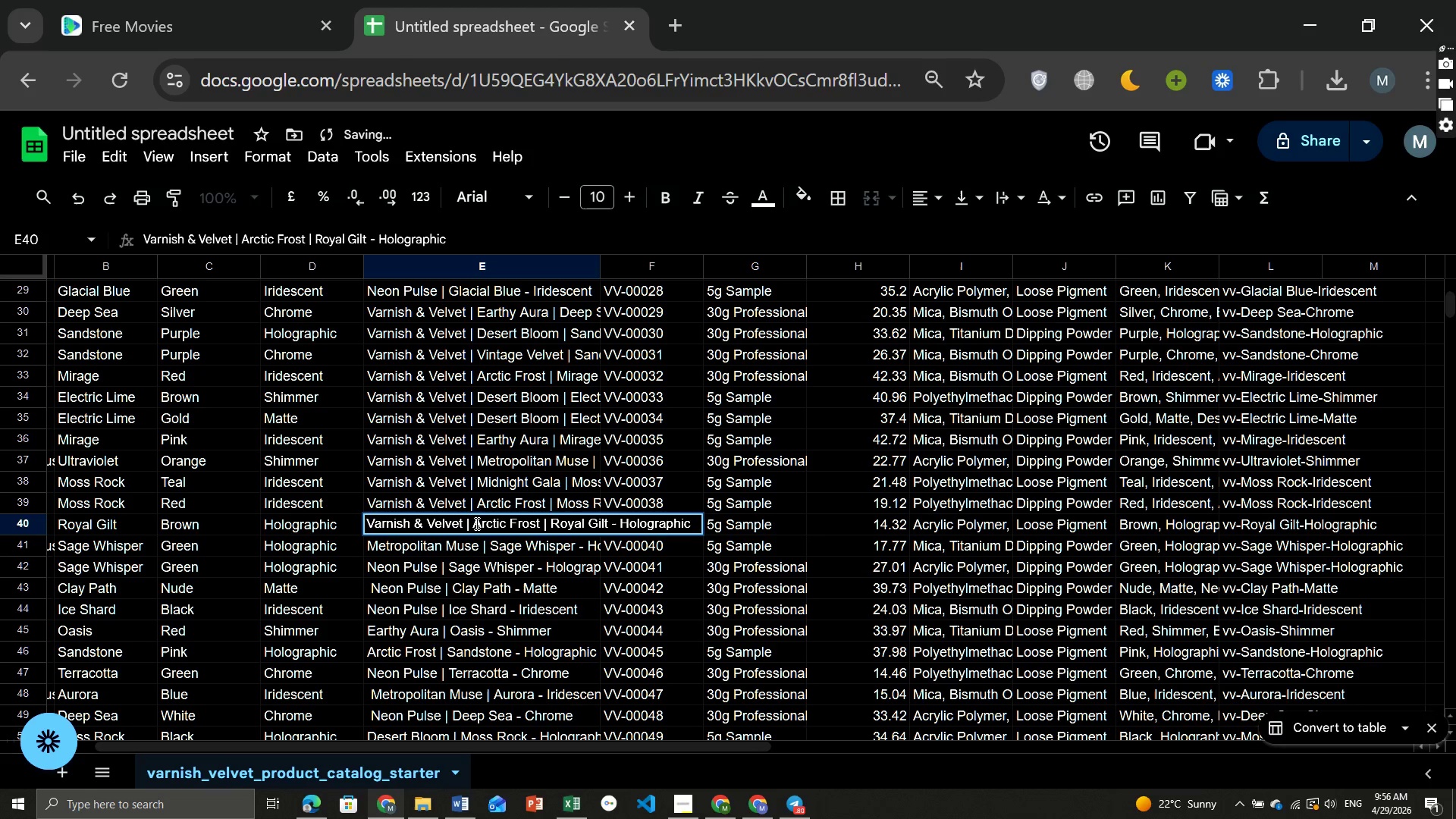 
hold_key(key=Backspace, duration=1.5)
 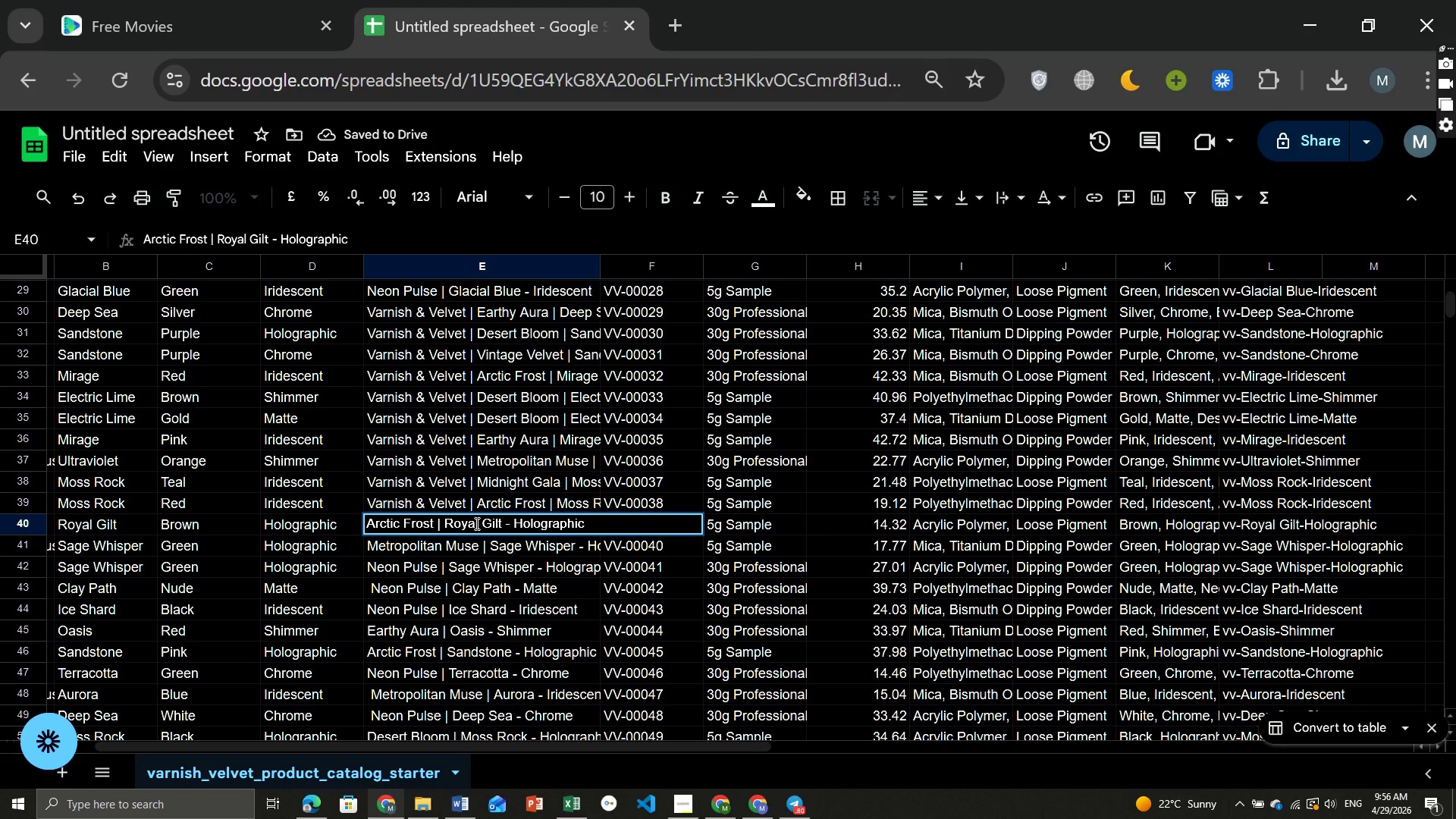 
hold_key(key=Backspace, duration=0.44)
 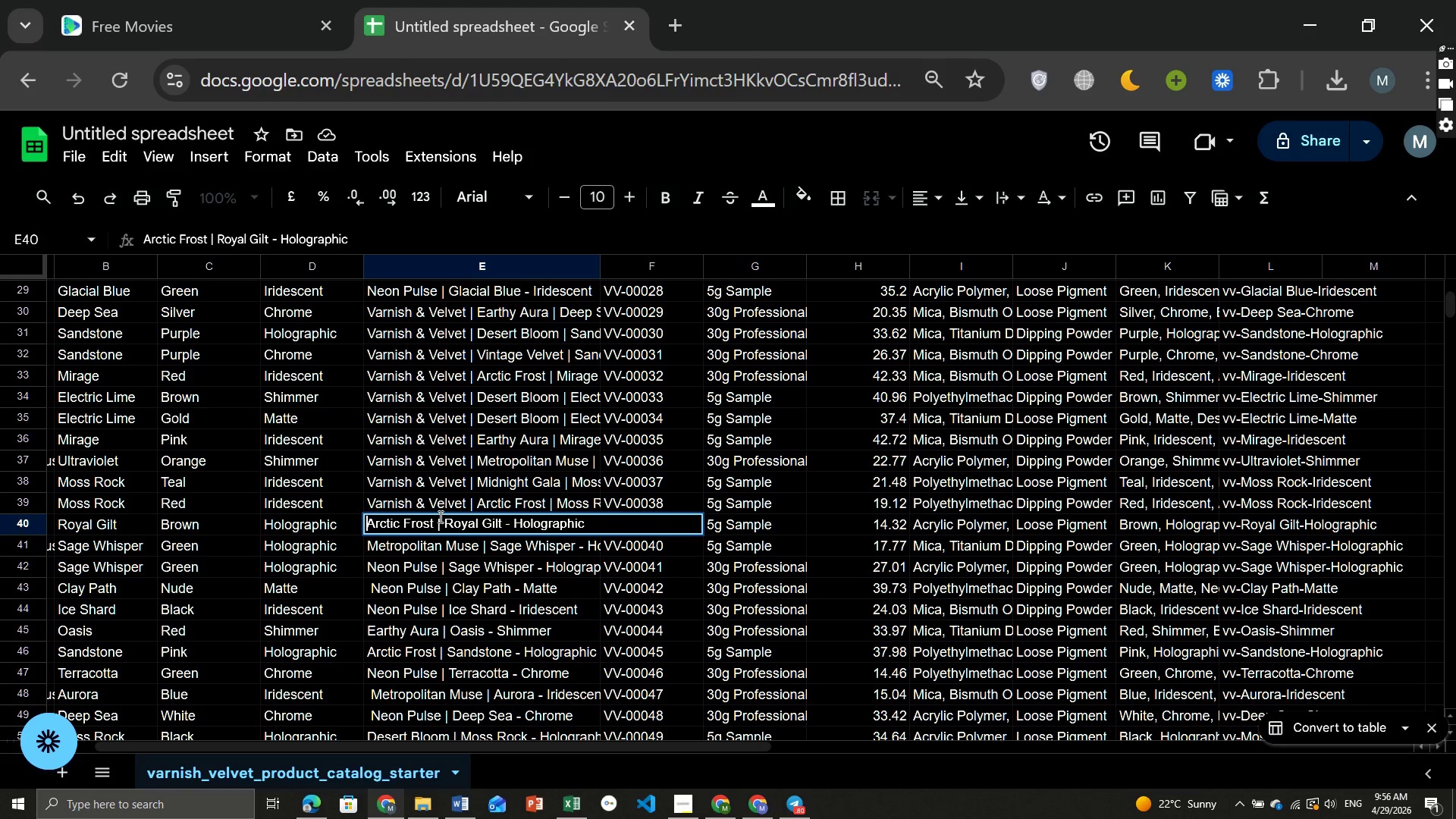 
left_click([444, 516])
 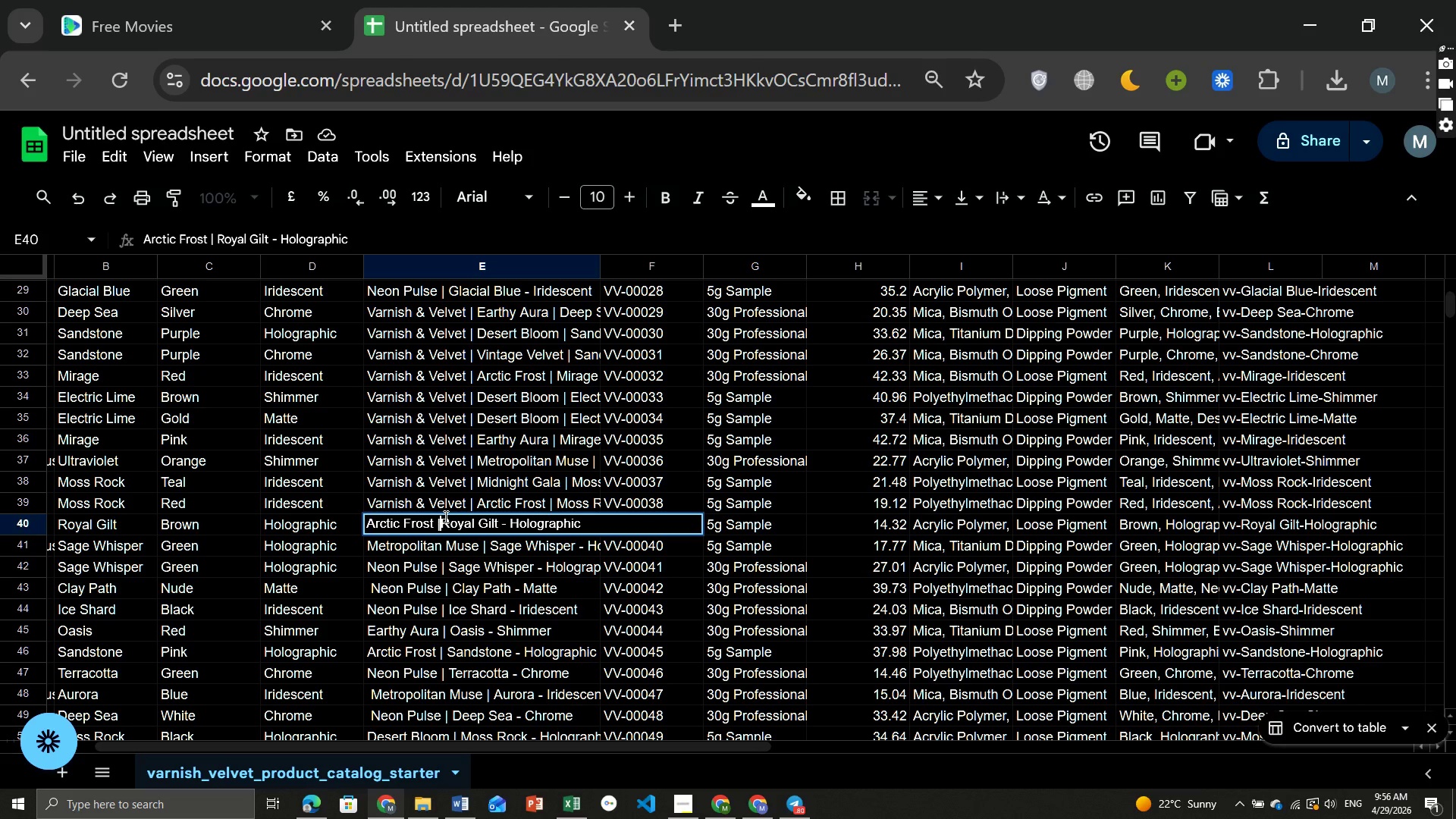 
hold_key(key=Backspace, duration=1.47)
 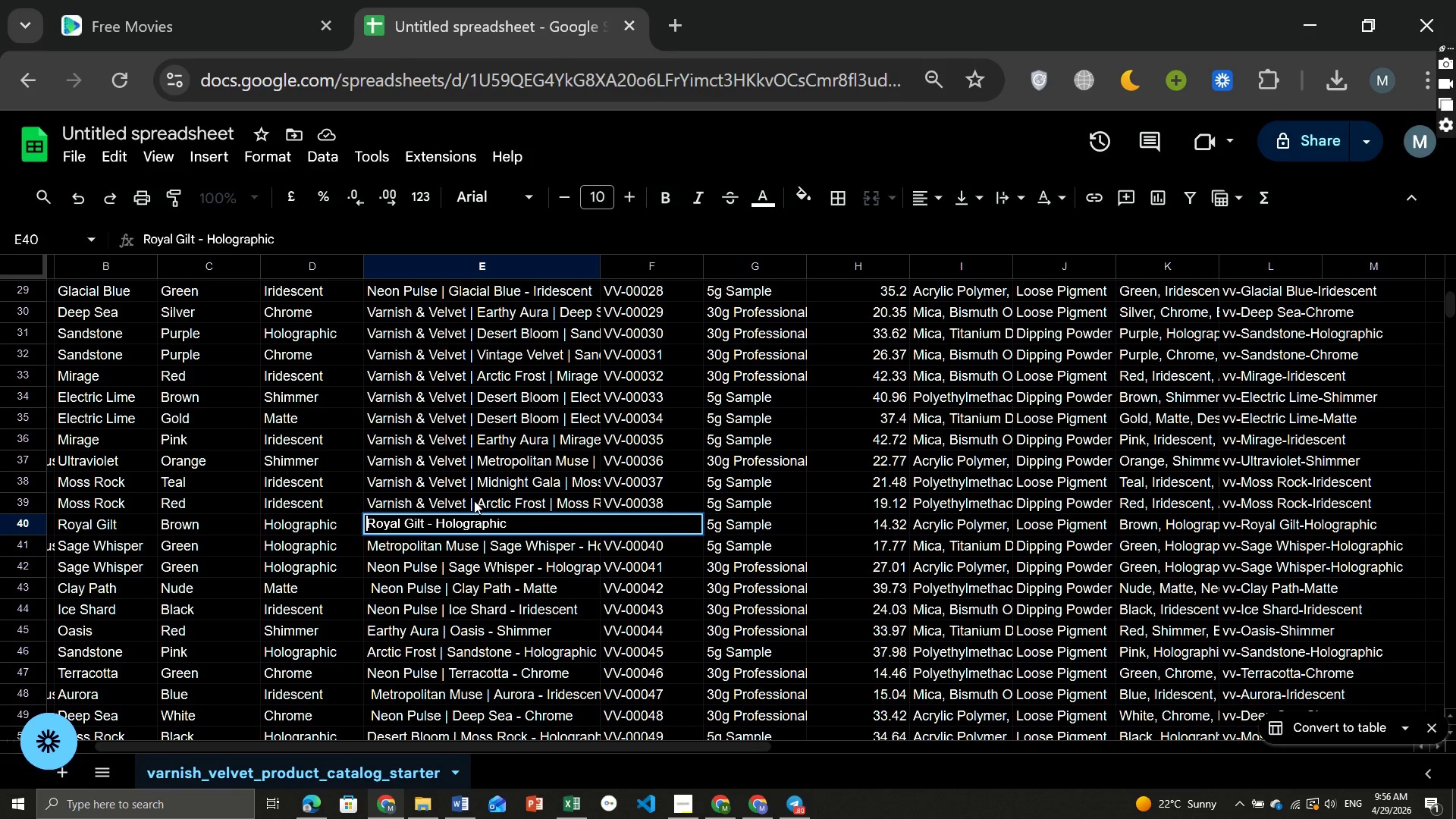 
left_click([474, 500])
 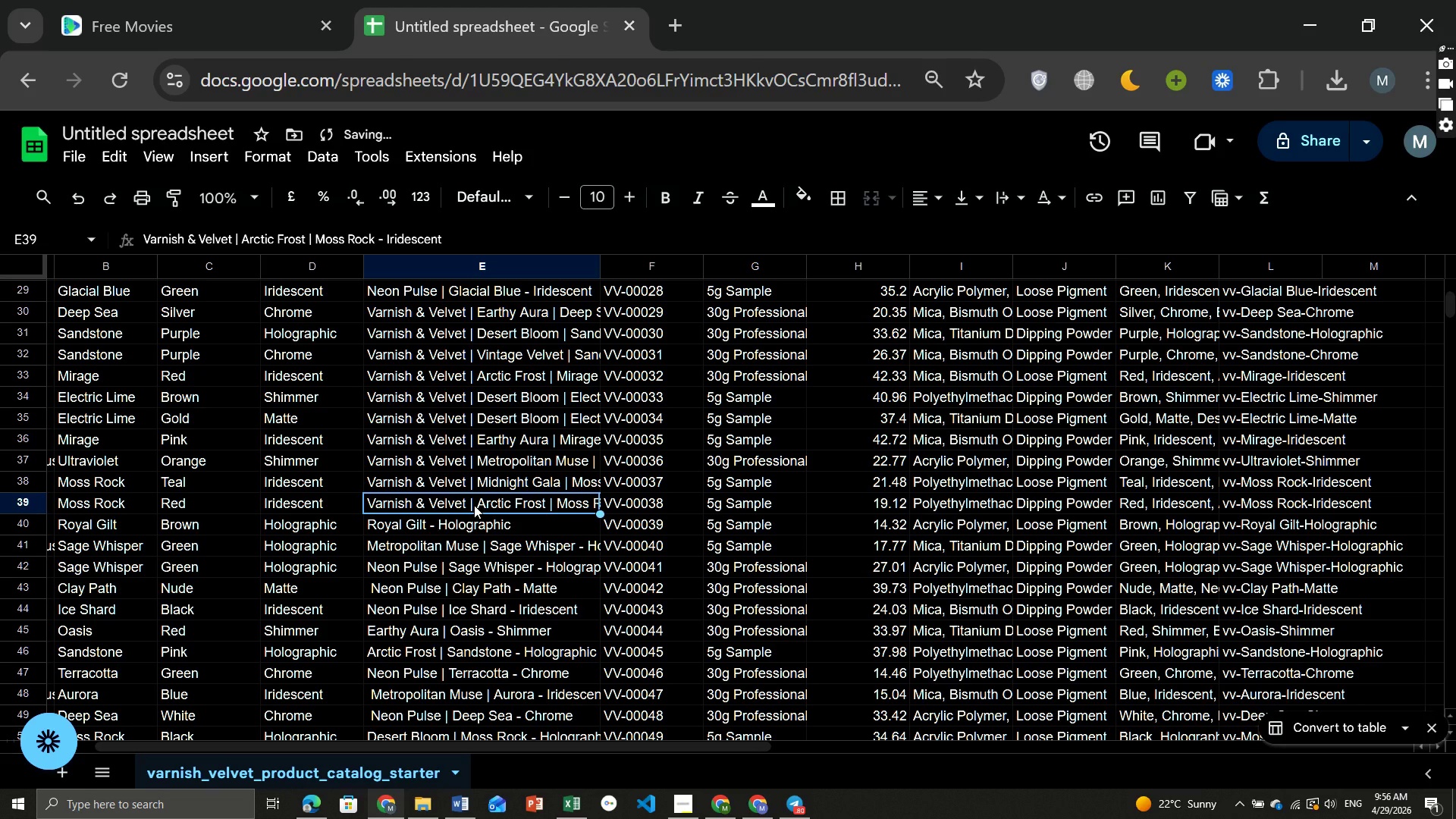 
double_click([474, 505])
 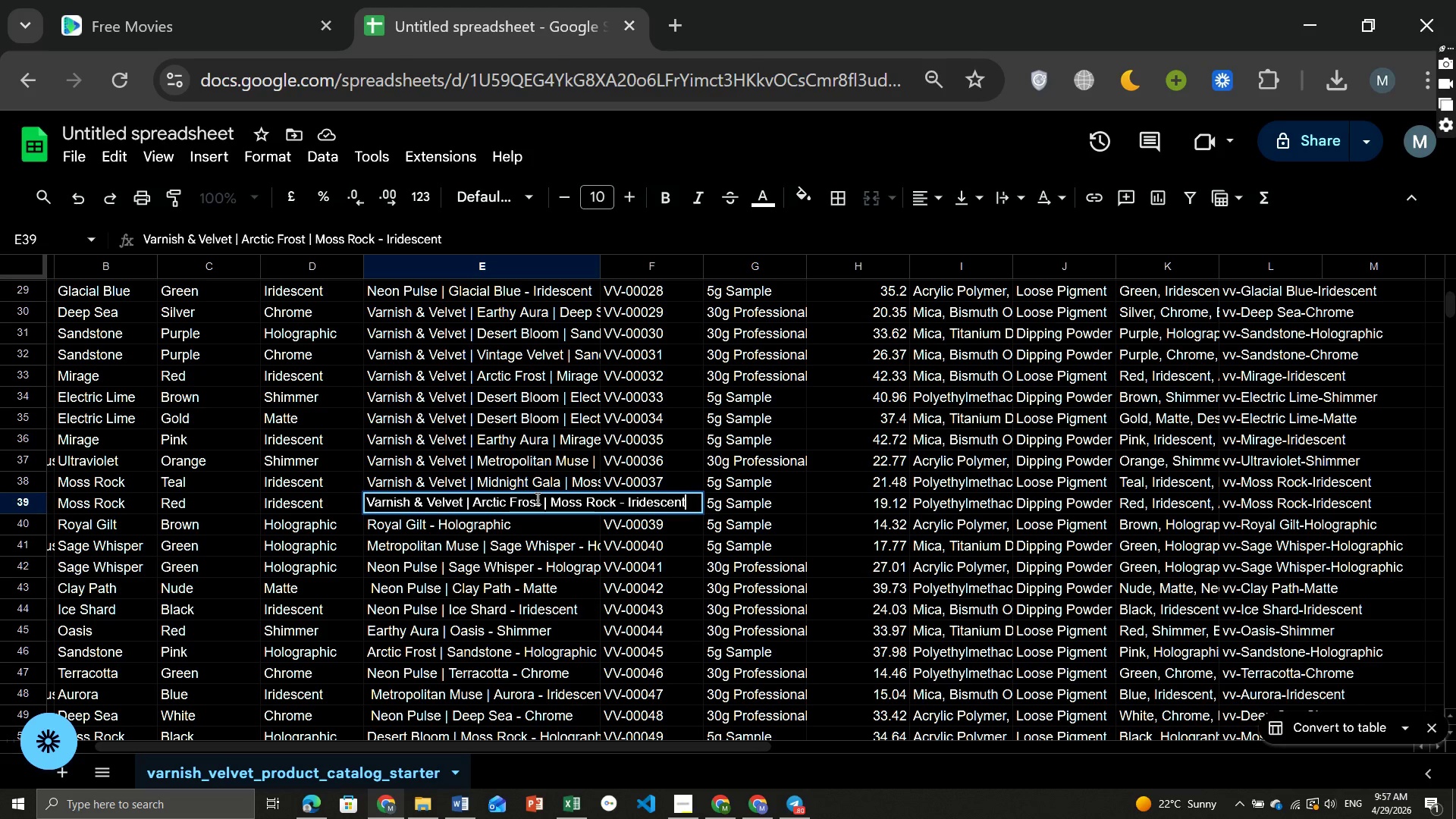 
wait(6.27)
 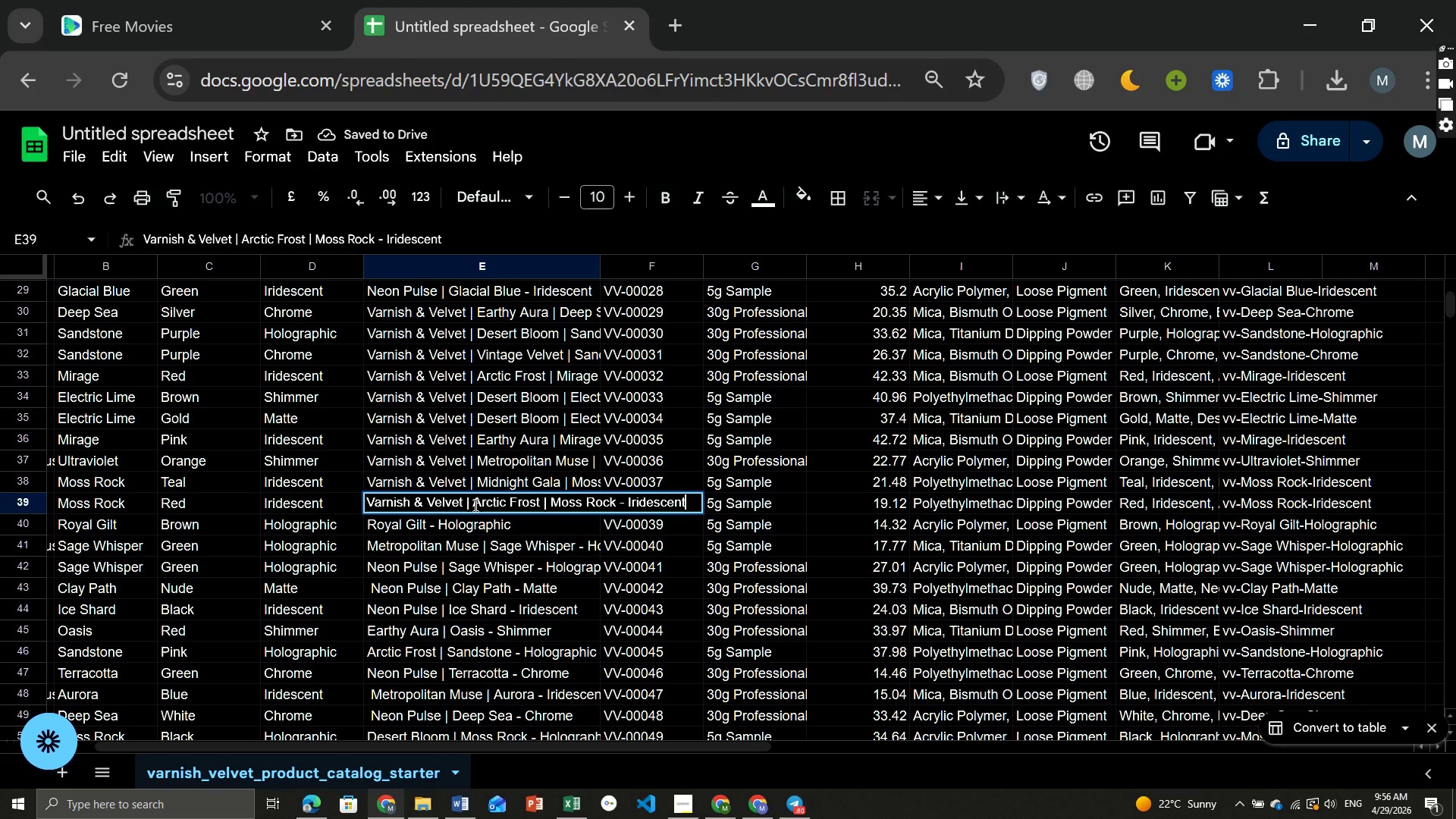 
left_click([550, 498])
 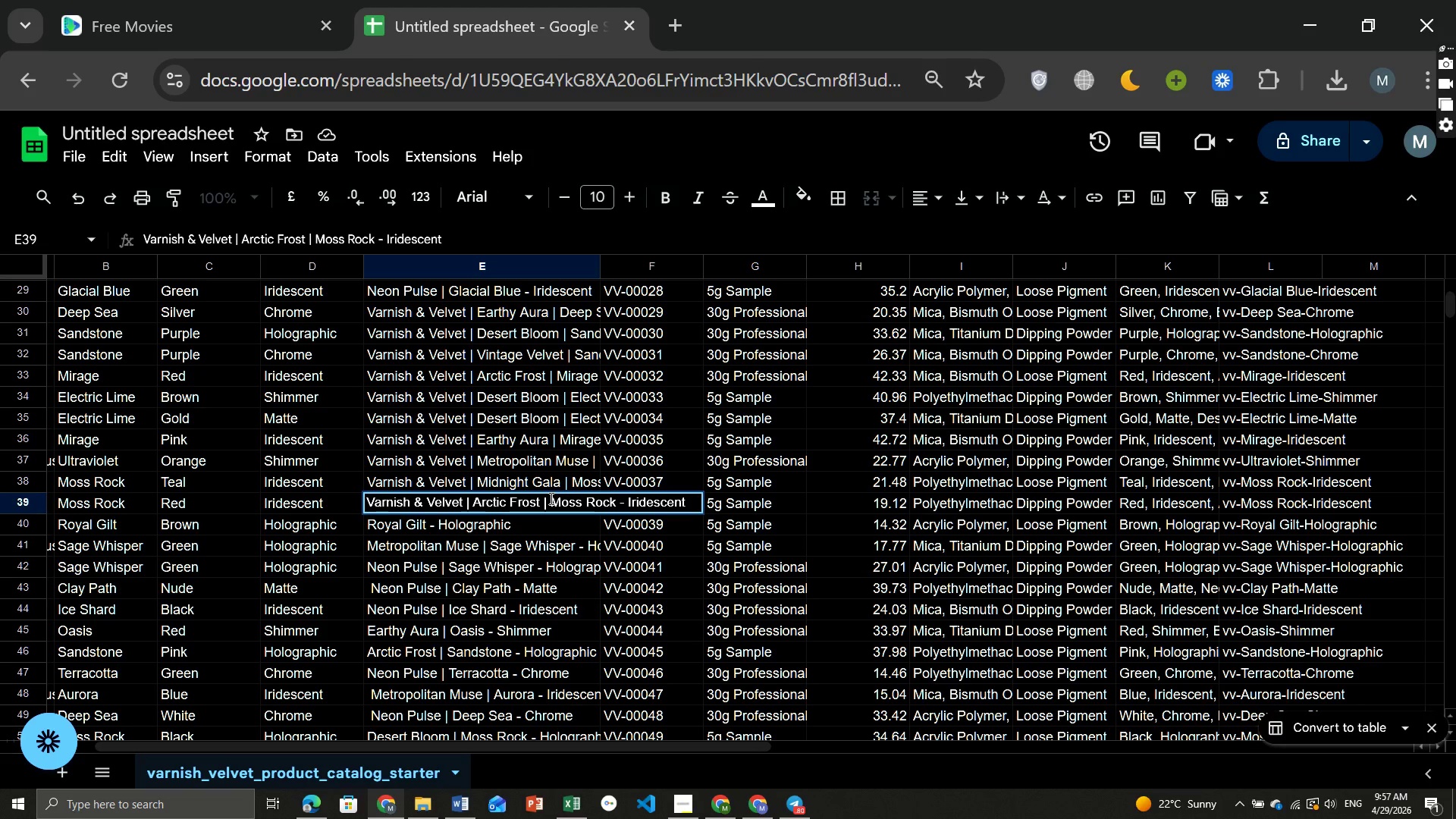 
hold_key(key=Backspace, duration=1.5)
 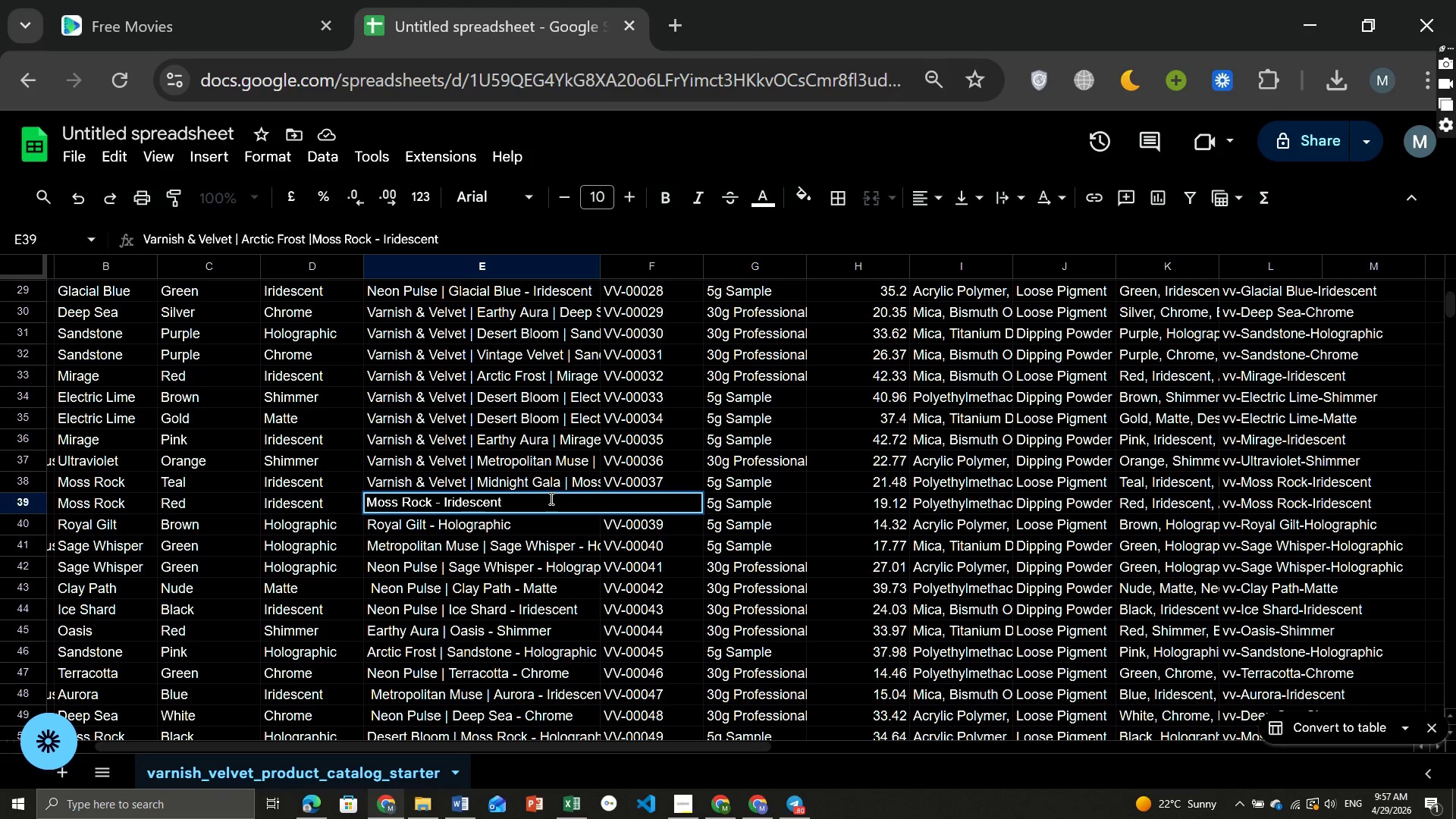 
hold_key(key=Backspace, duration=0.86)
 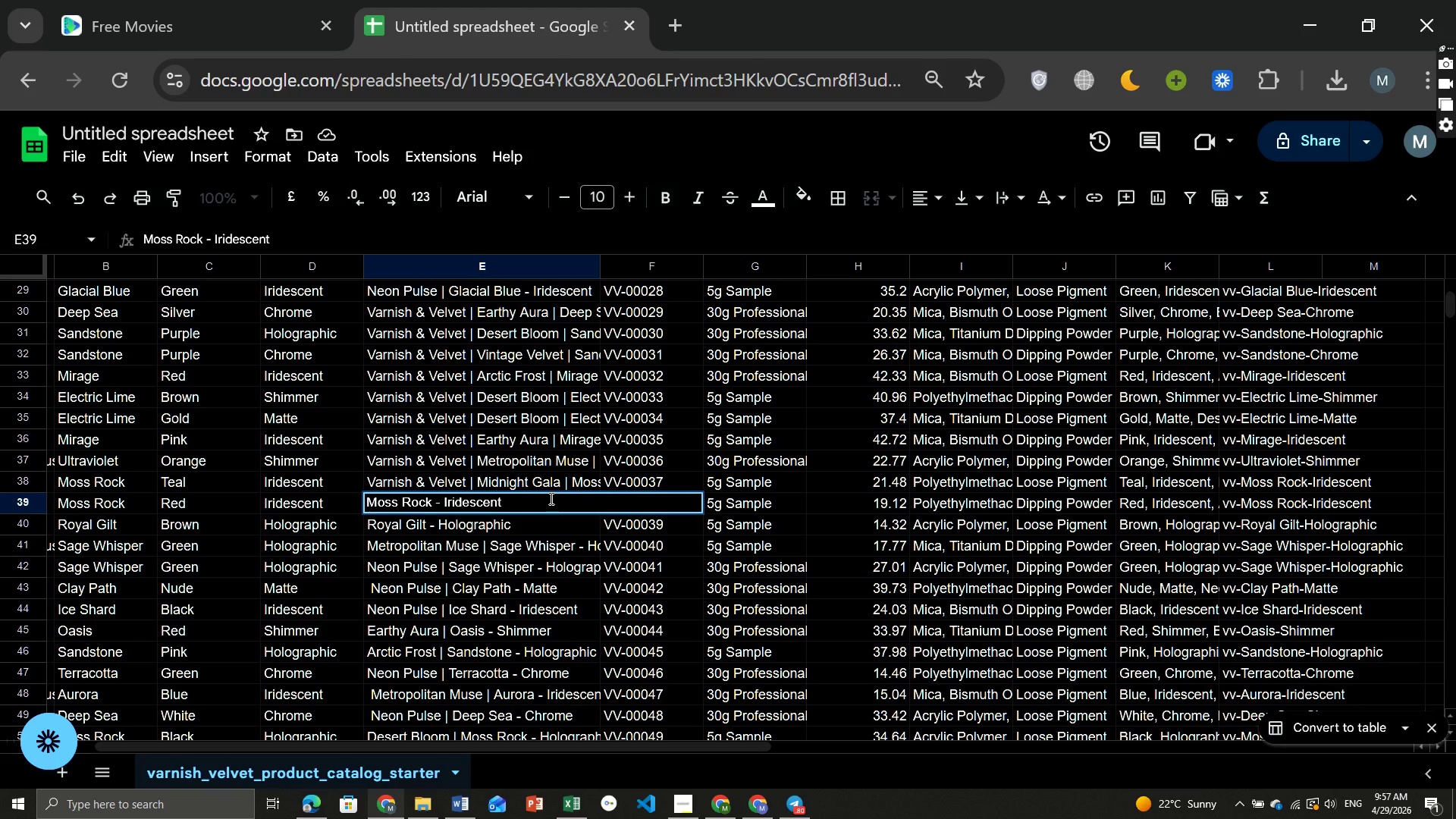 
hold_key(key=Backspace, duration=8.34)
 